 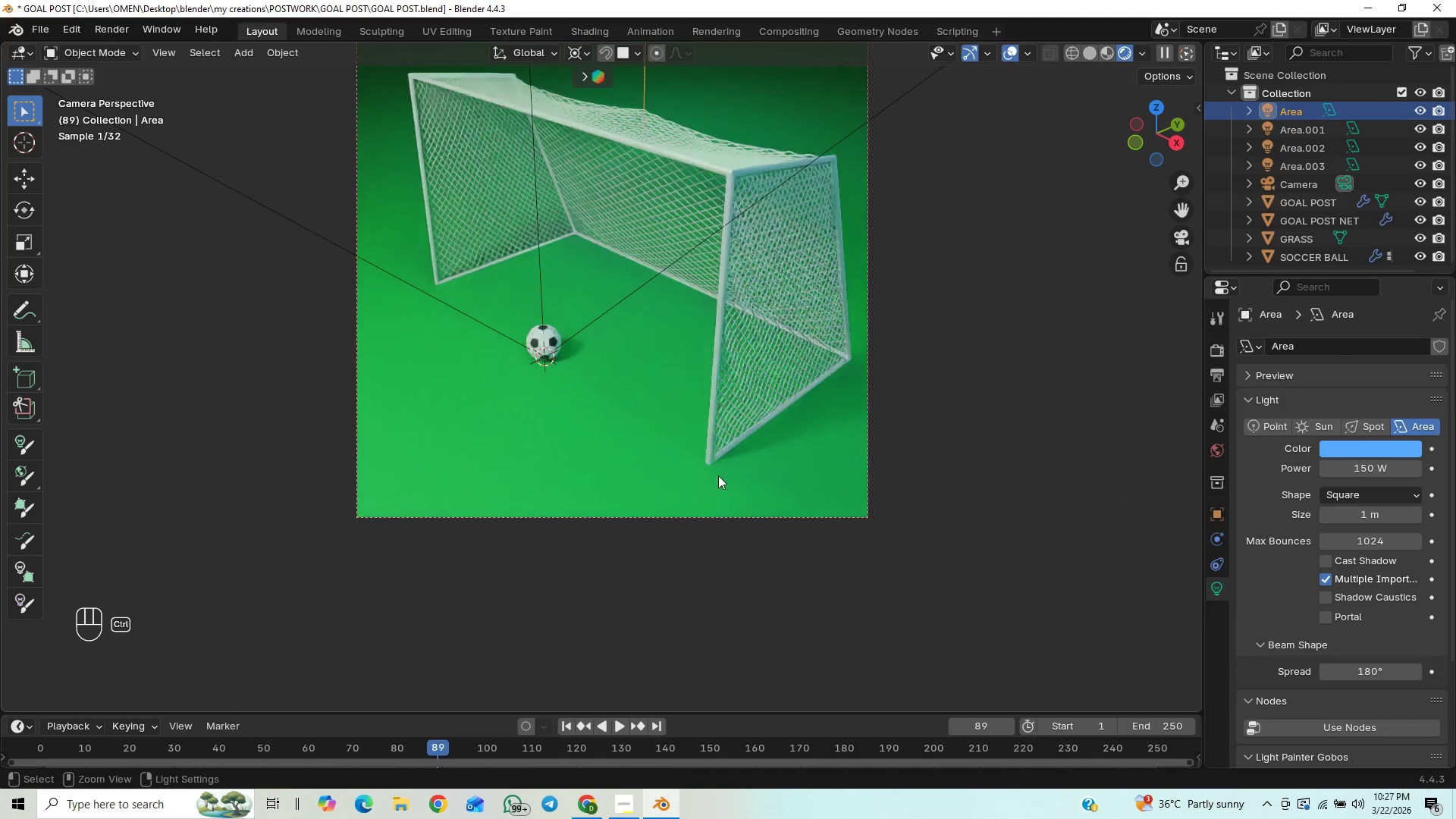 
hold_key(key=ControlLeft, duration=0.86)
 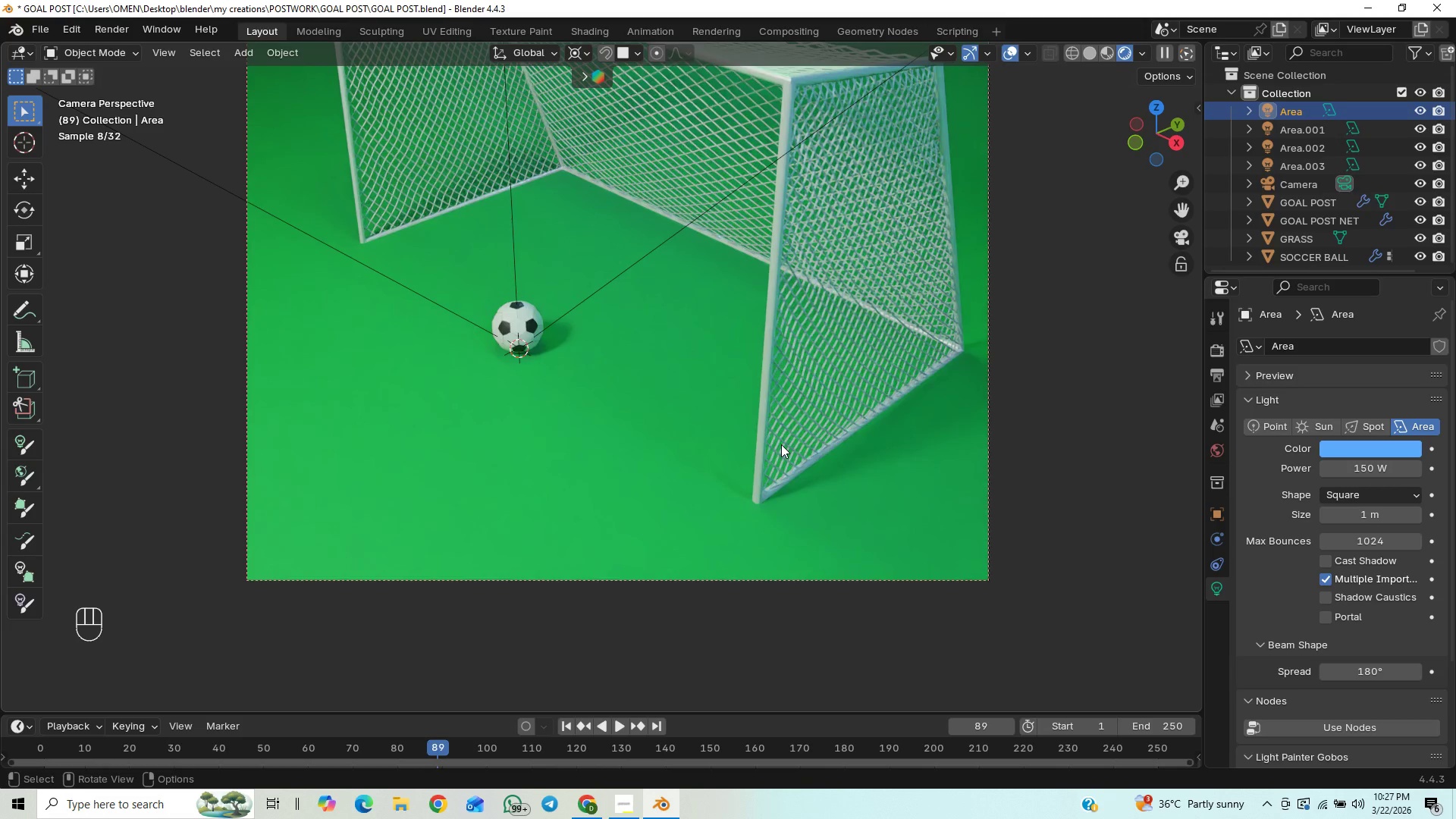 
key(Control+S)
 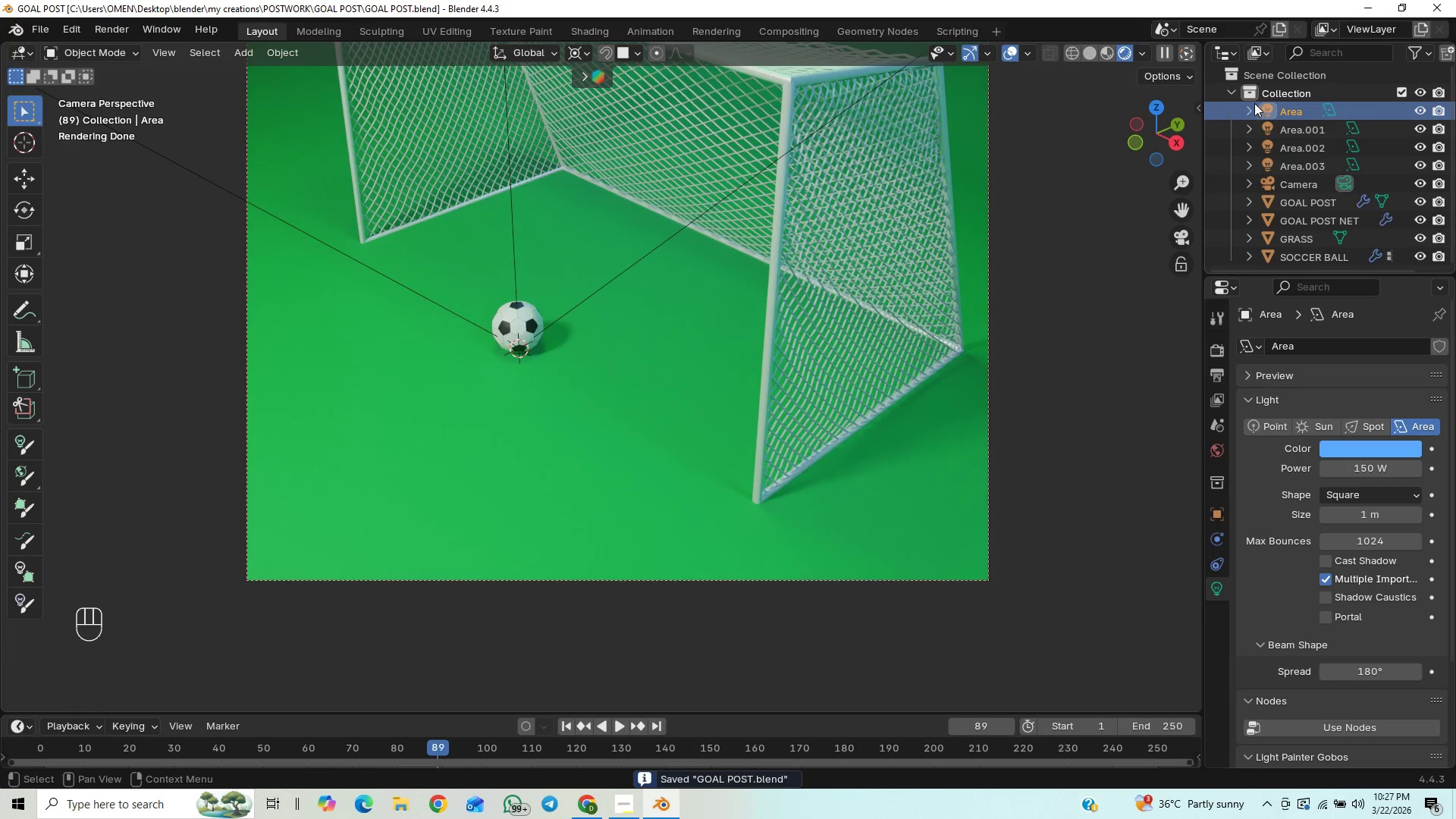 
left_click_drag(start_coordinate=[1231, 108], to_coordinate=[1279, 184])
 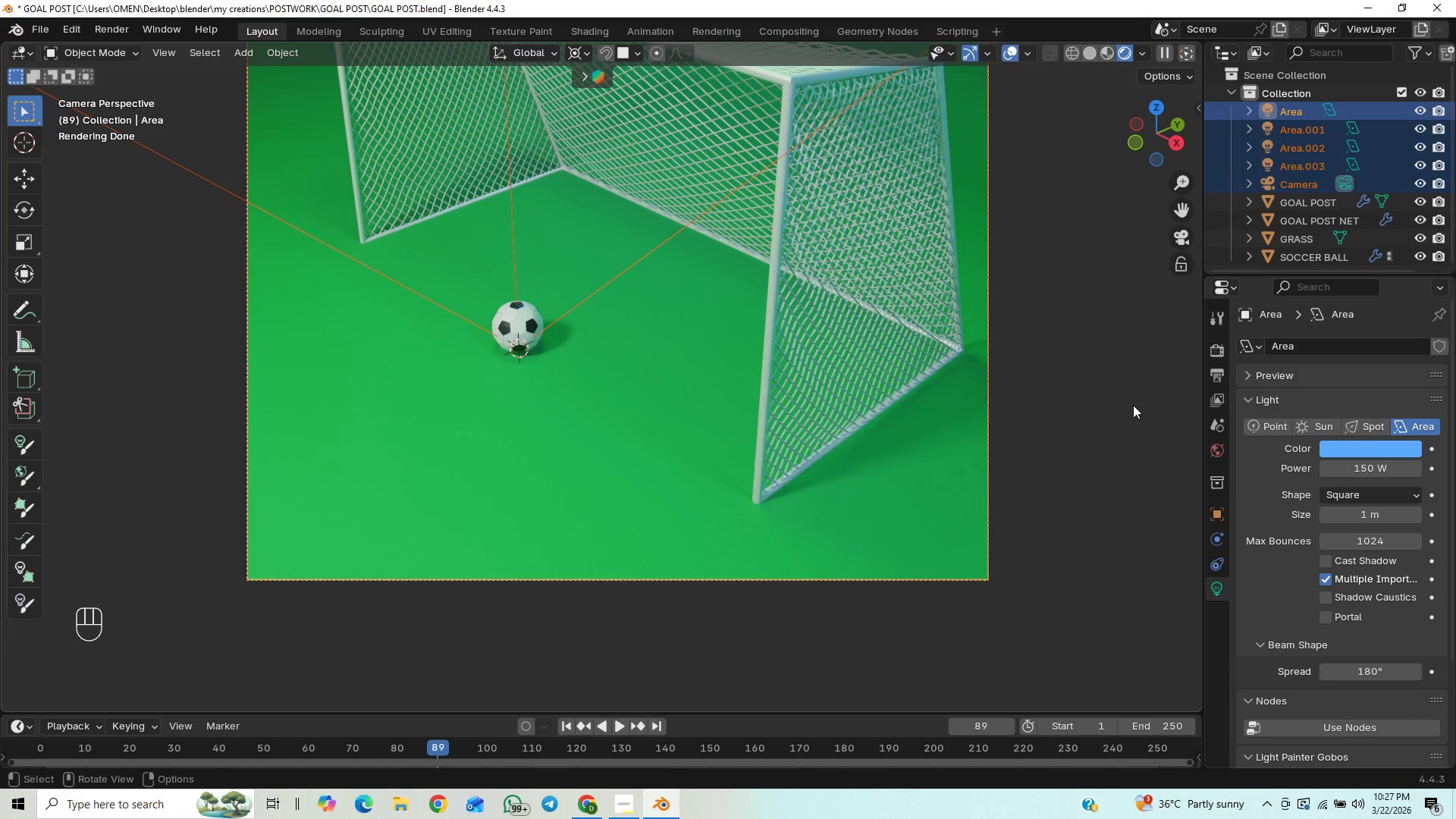 
key(M)
 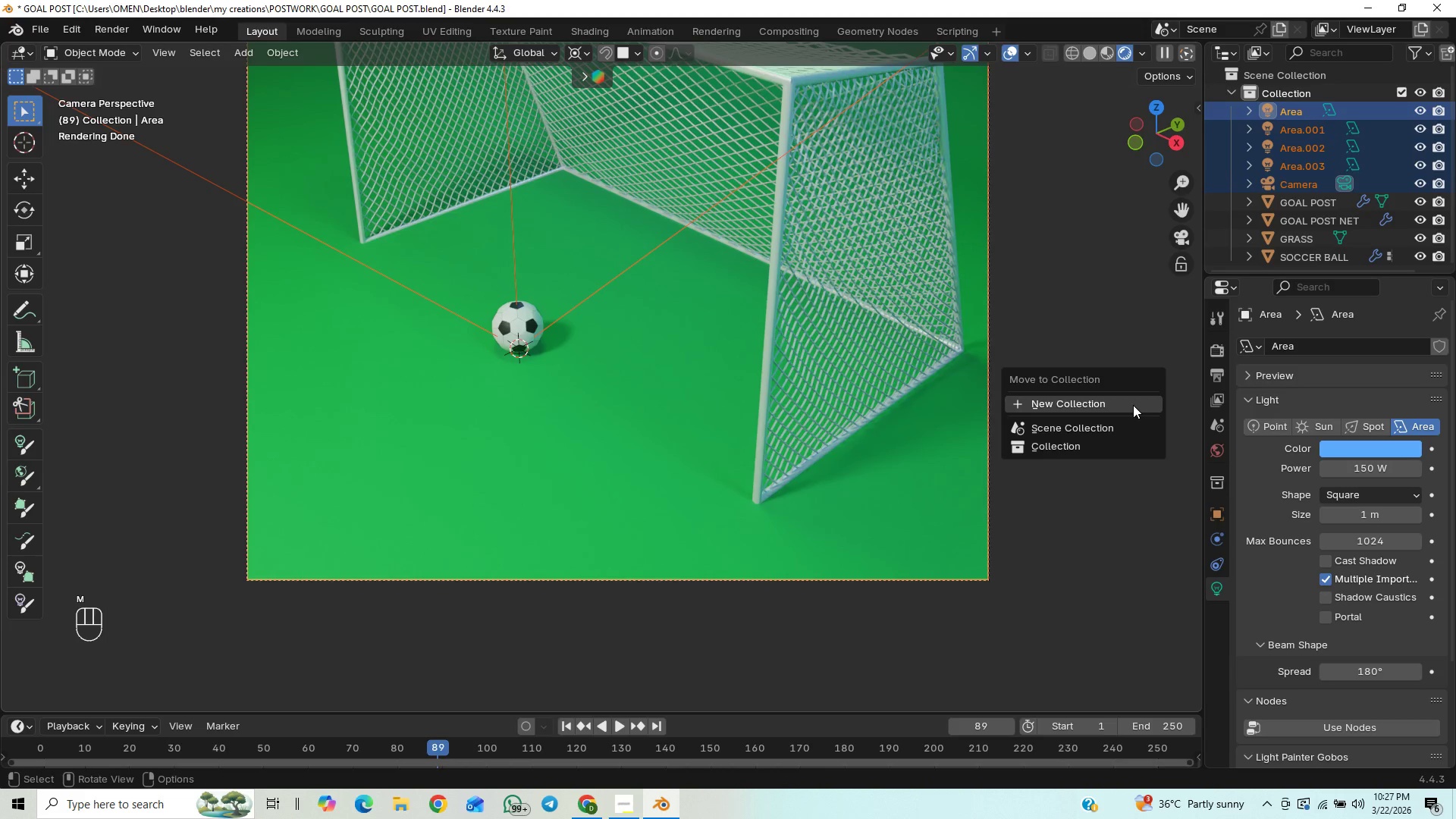 
left_click([1133, 405])
 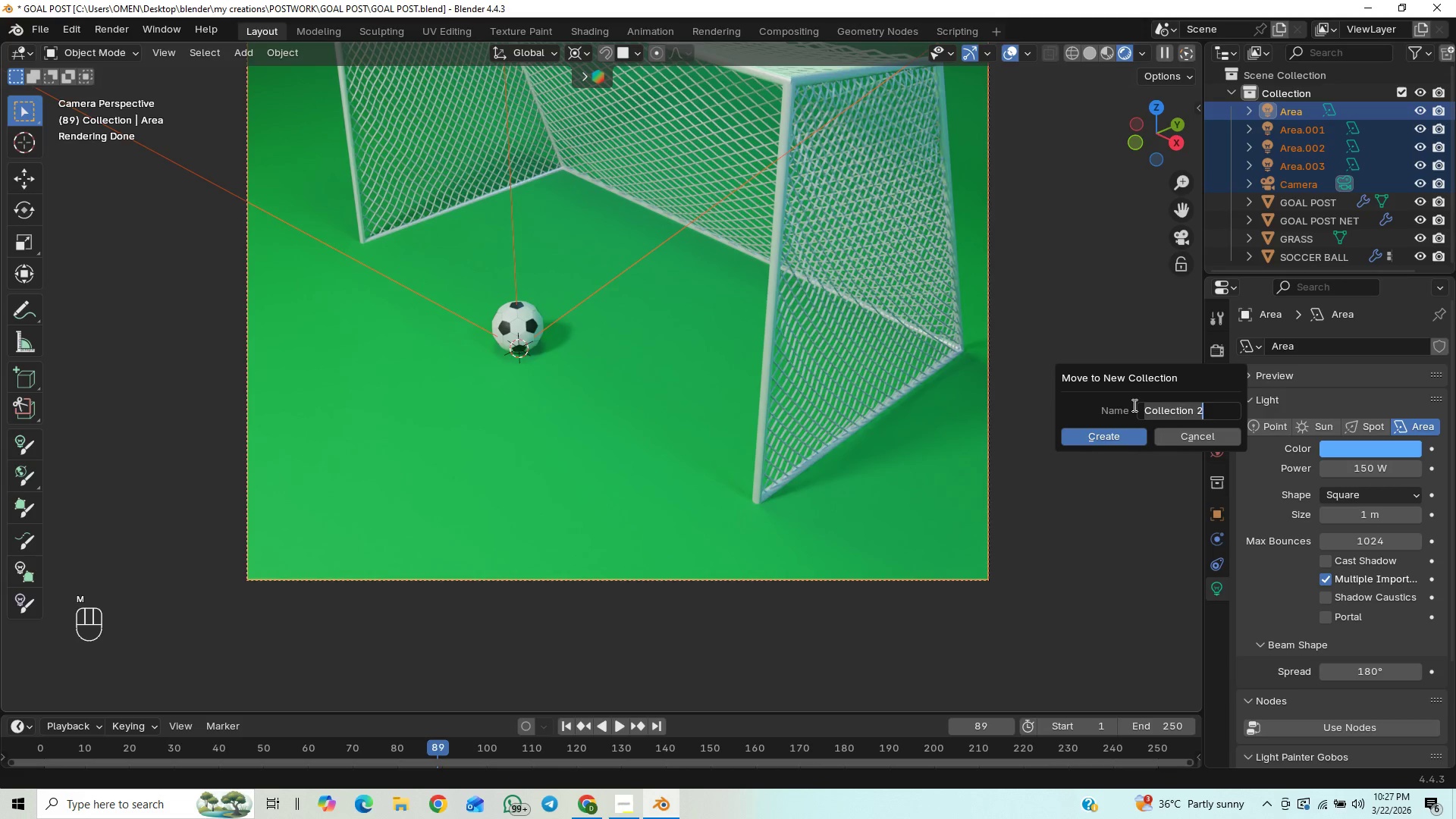 
type(lights and camera)
 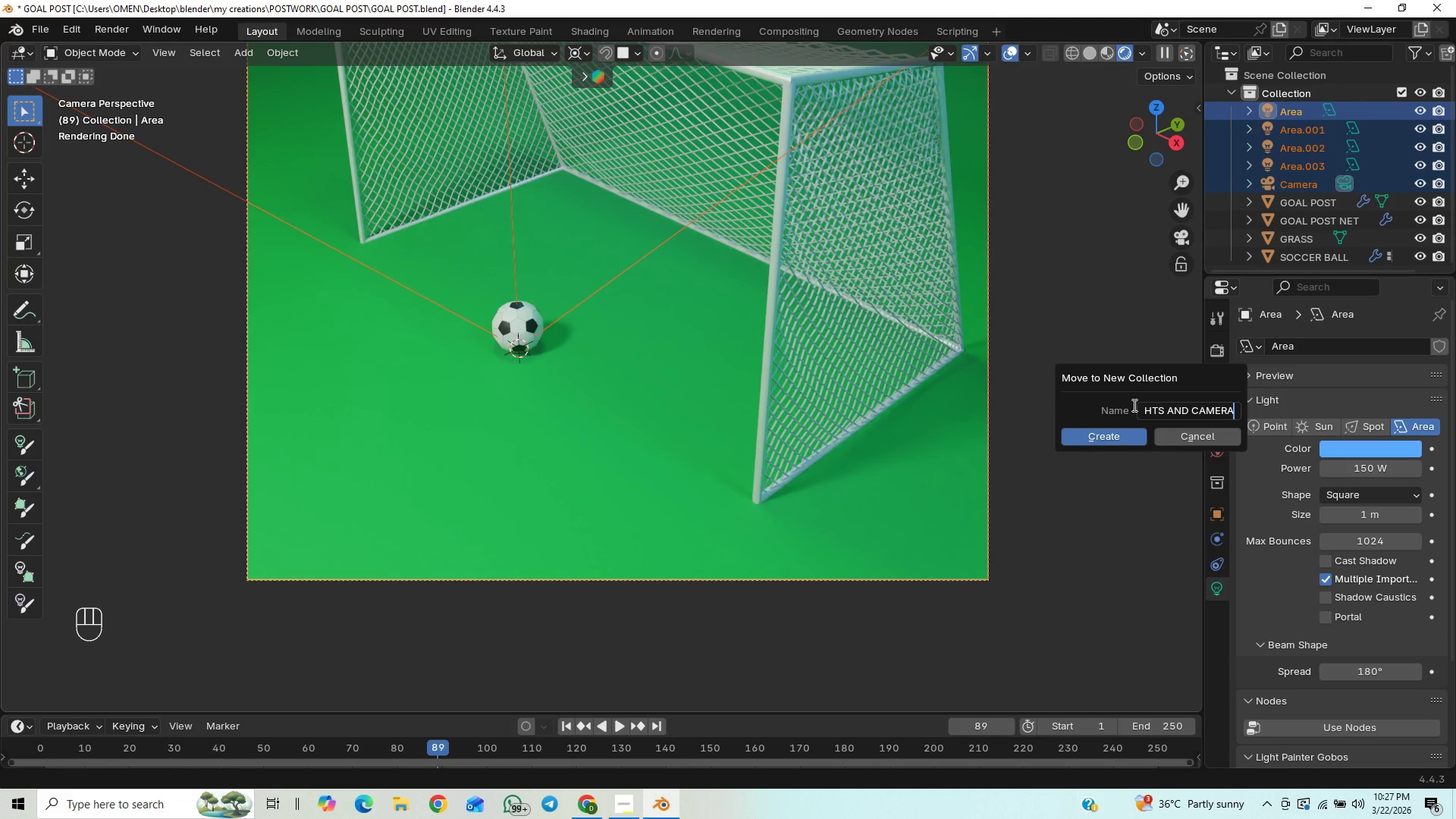 
key(Enter)
 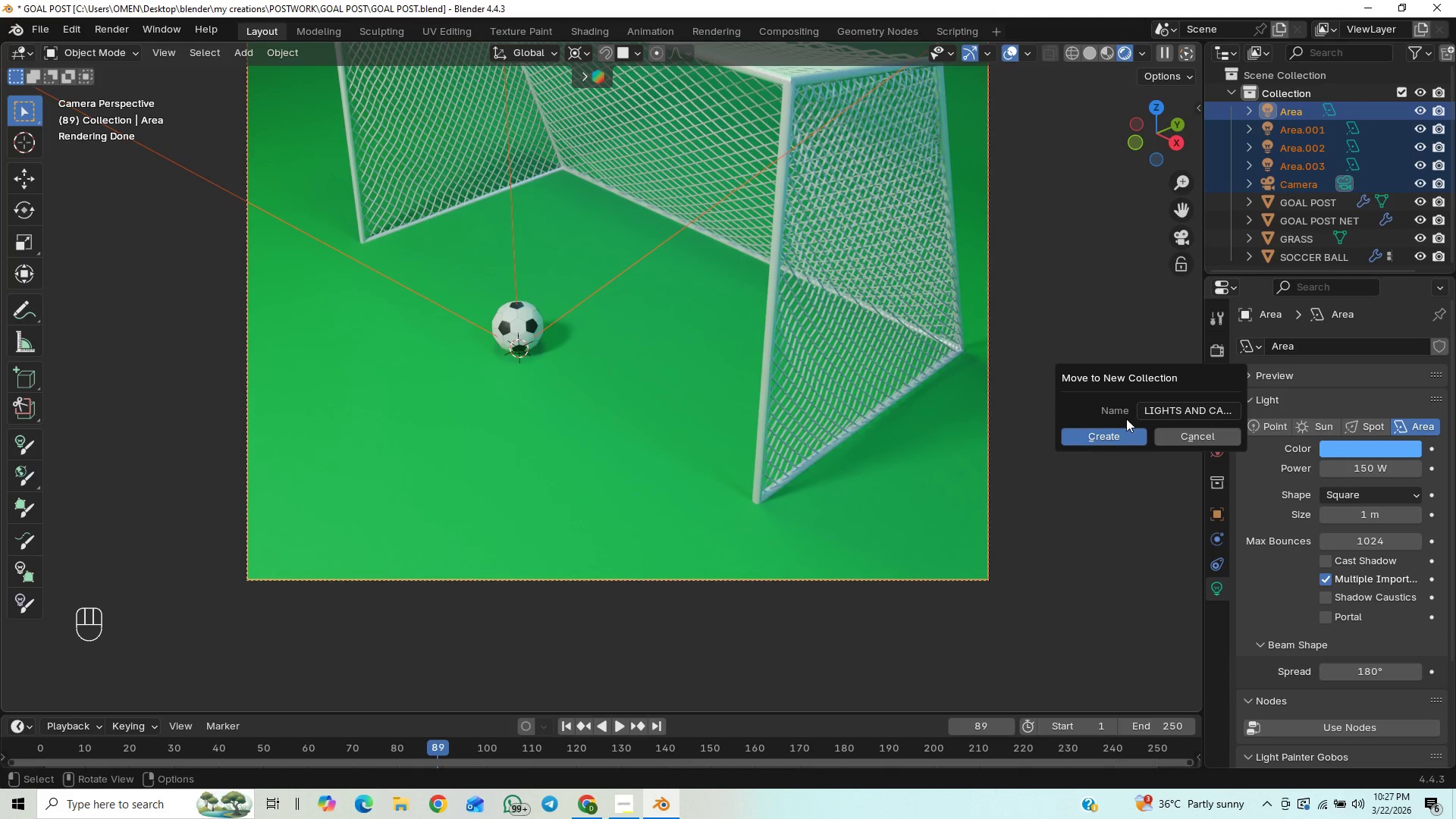 
left_click([1116, 435])
 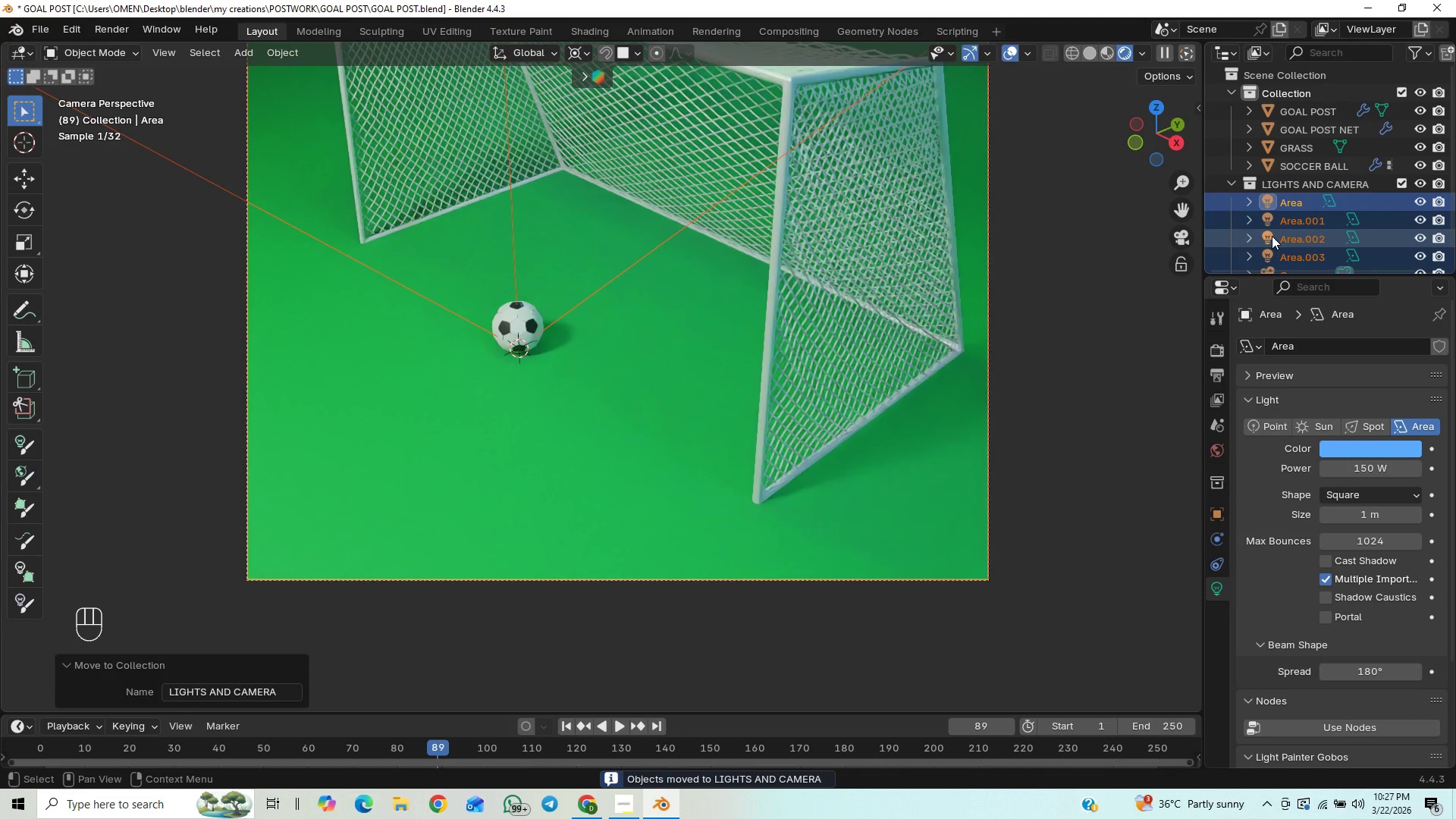 
scroll: coordinate [1274, 210], scroll_direction: down, amount: 32.0
 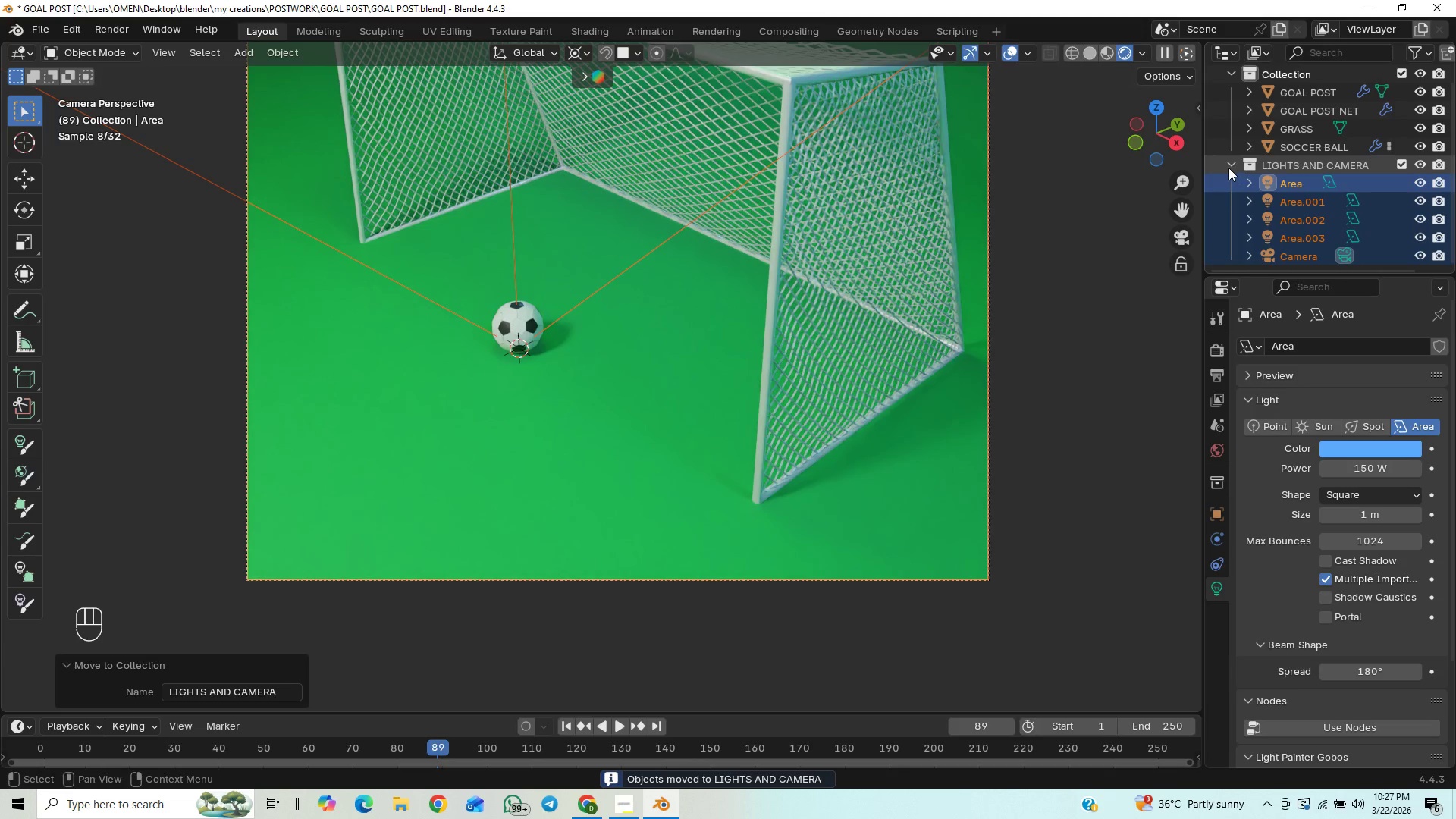 
left_click([1228, 168])
 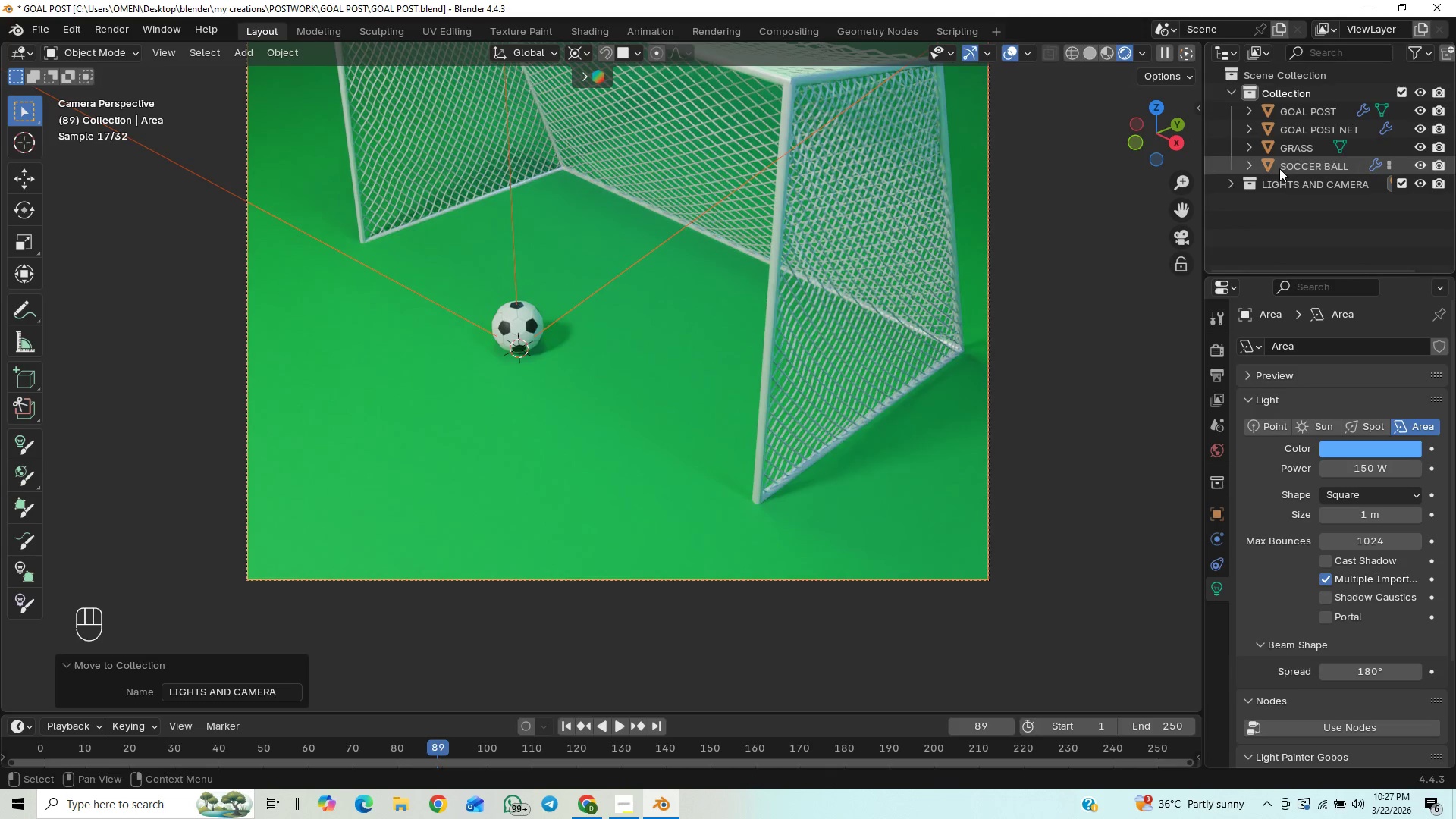 
left_click_drag(start_coordinate=[1288, 151], to_coordinate=[1289, 242])
 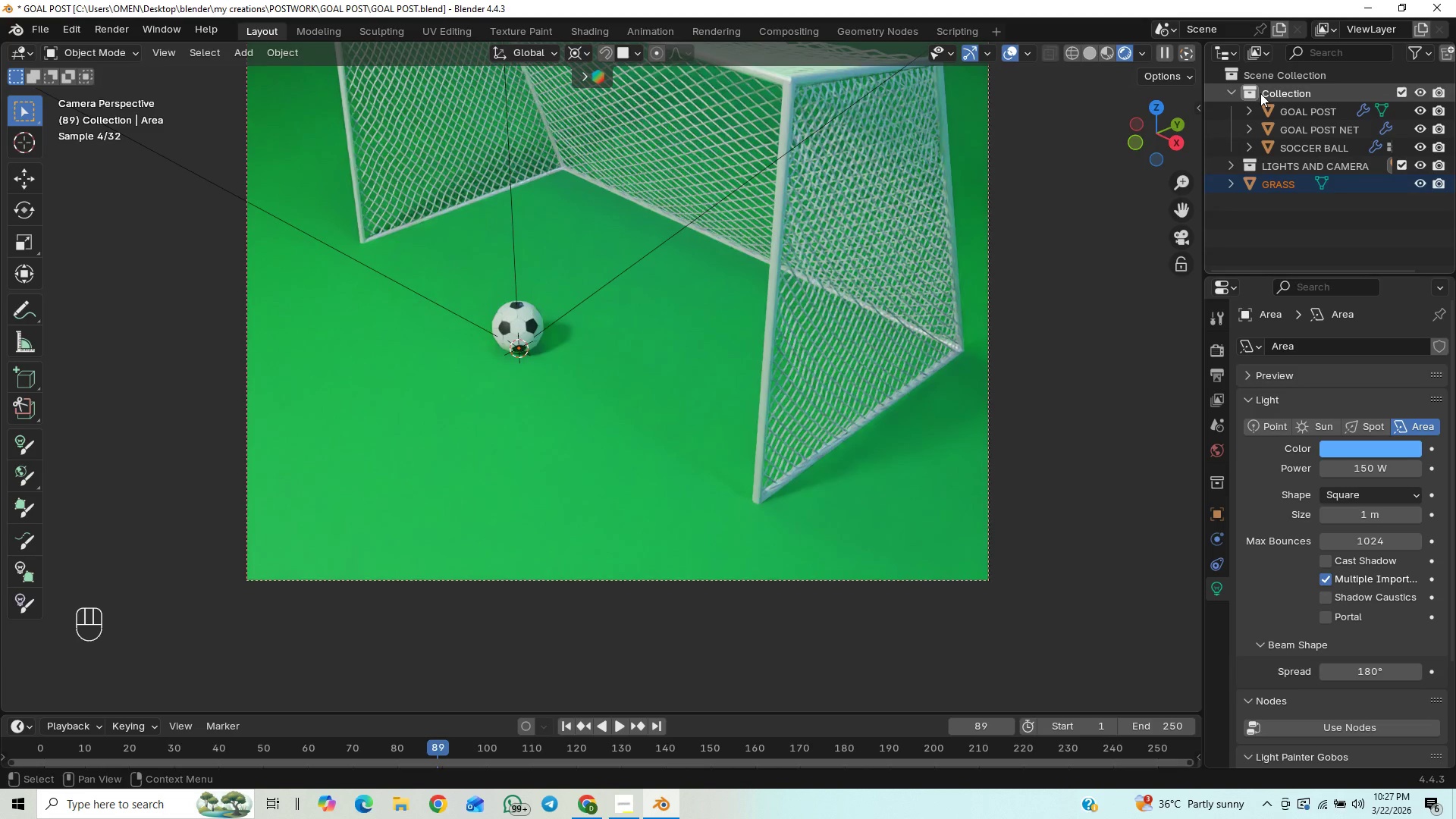 
double_click([1254, 92])
 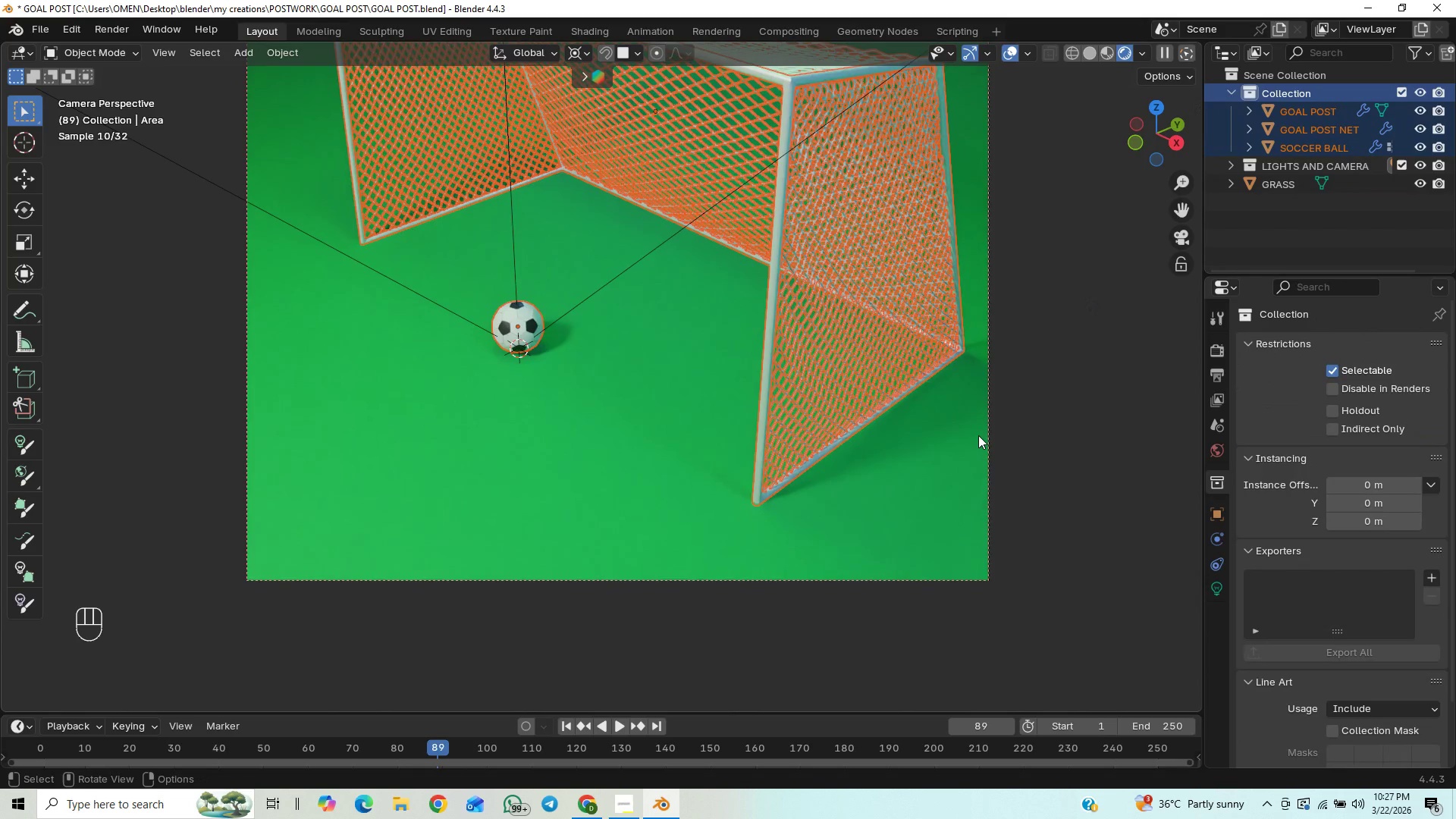 
type(gz)
 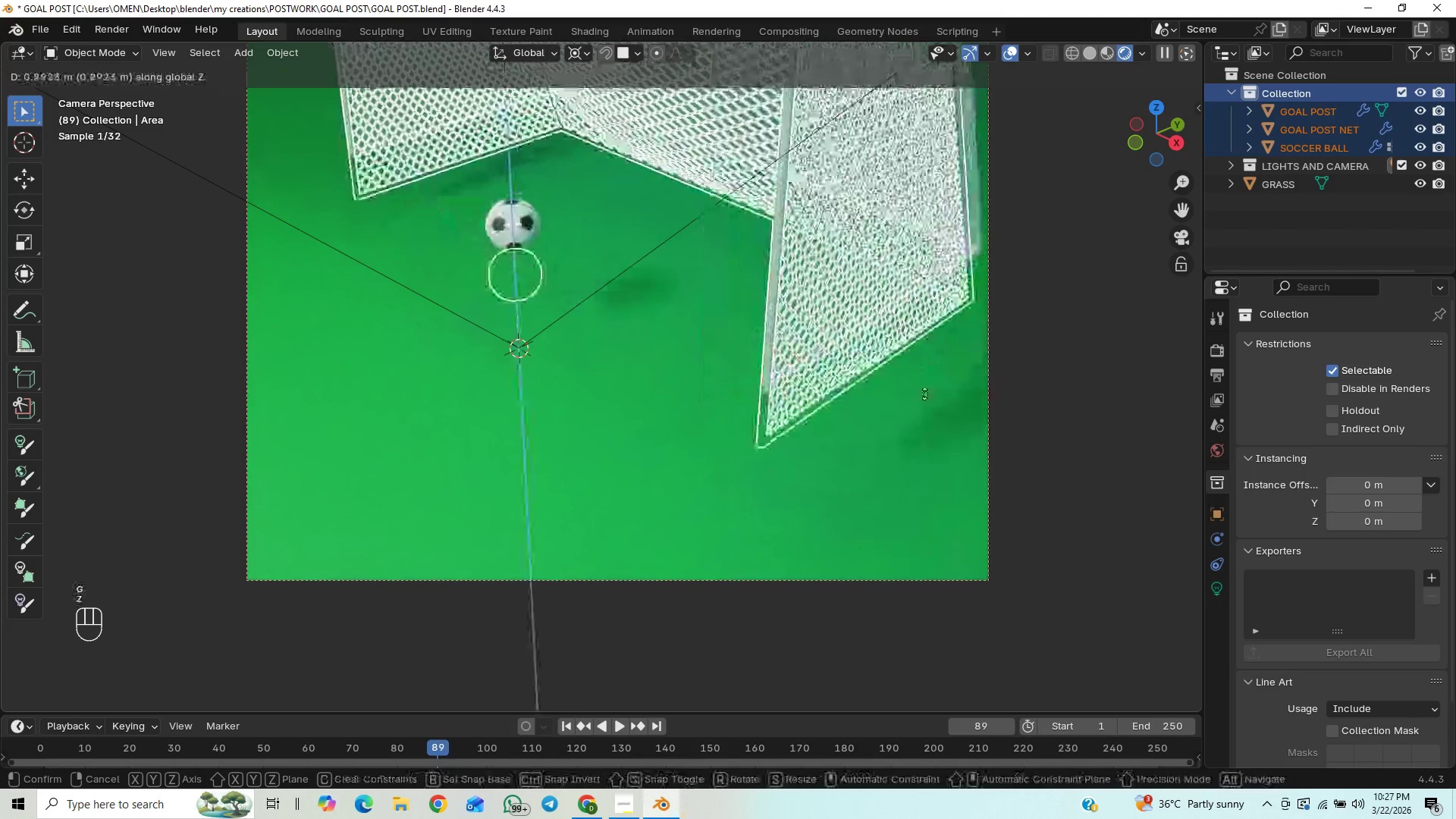 
hold_key(key=ControlLeft, duration=1.5)
 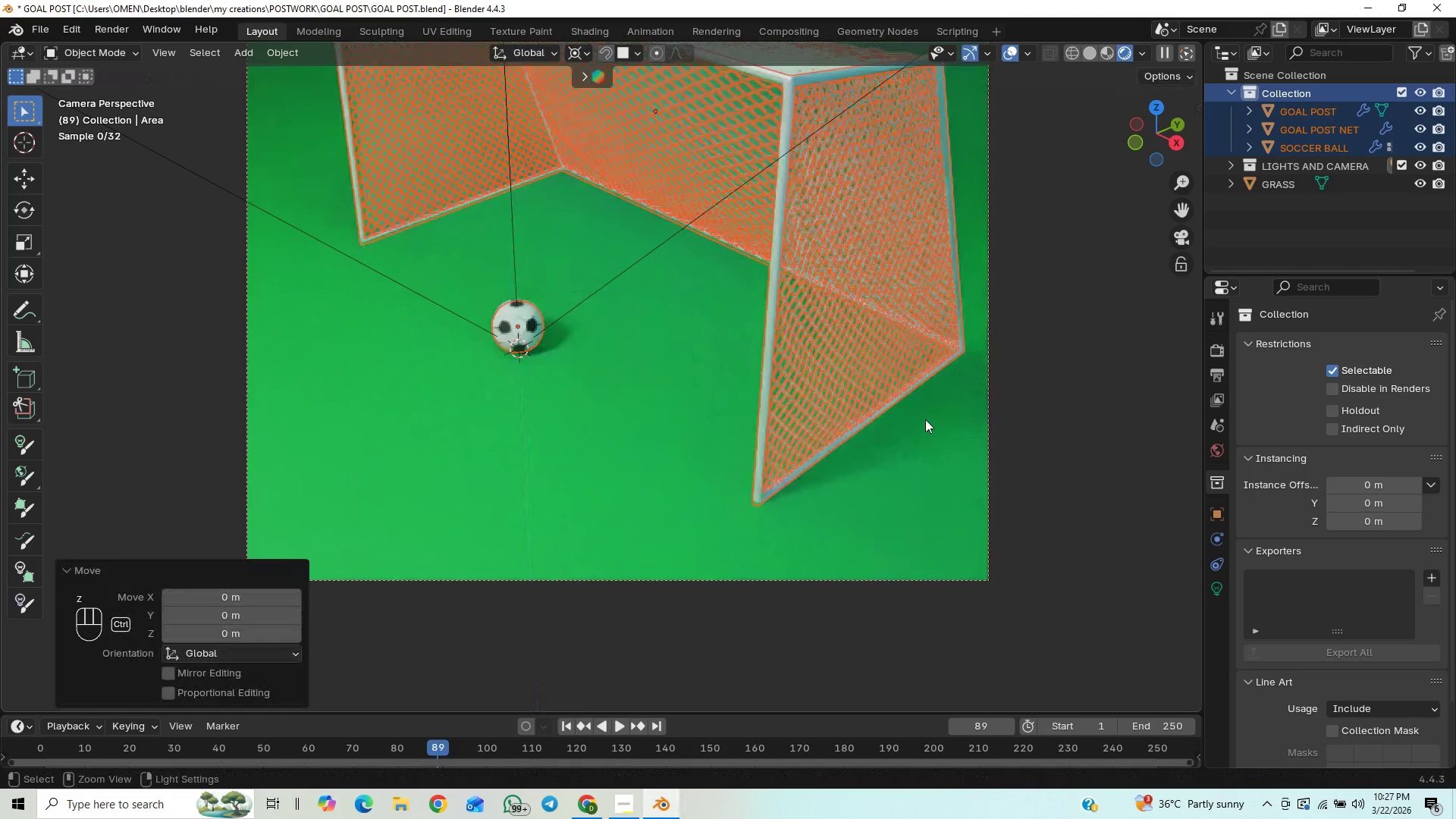 
hold_key(key=ControlLeft, duration=0.81)
left_click([925, 419])
 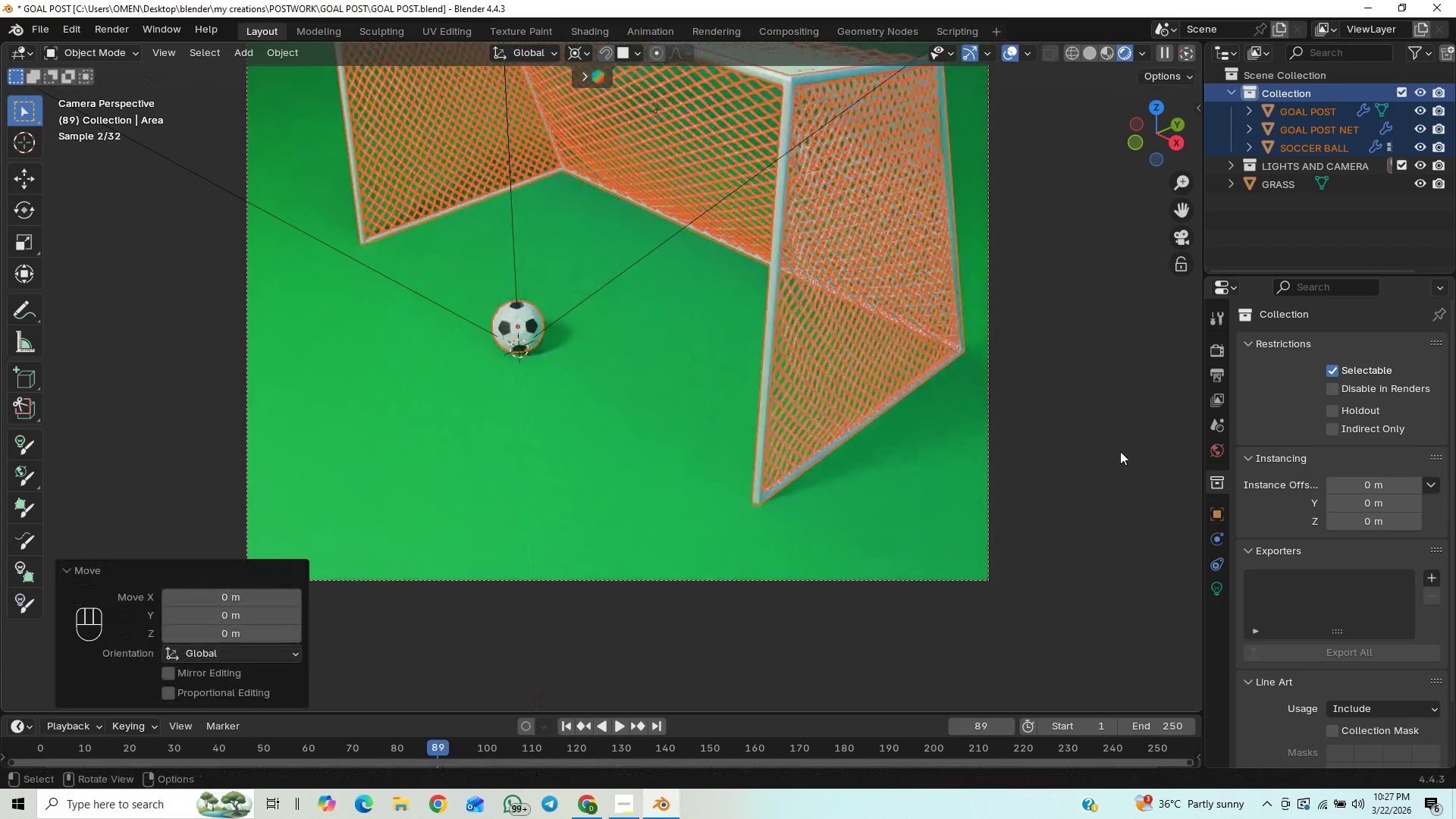 
left_click([1120, 452])
 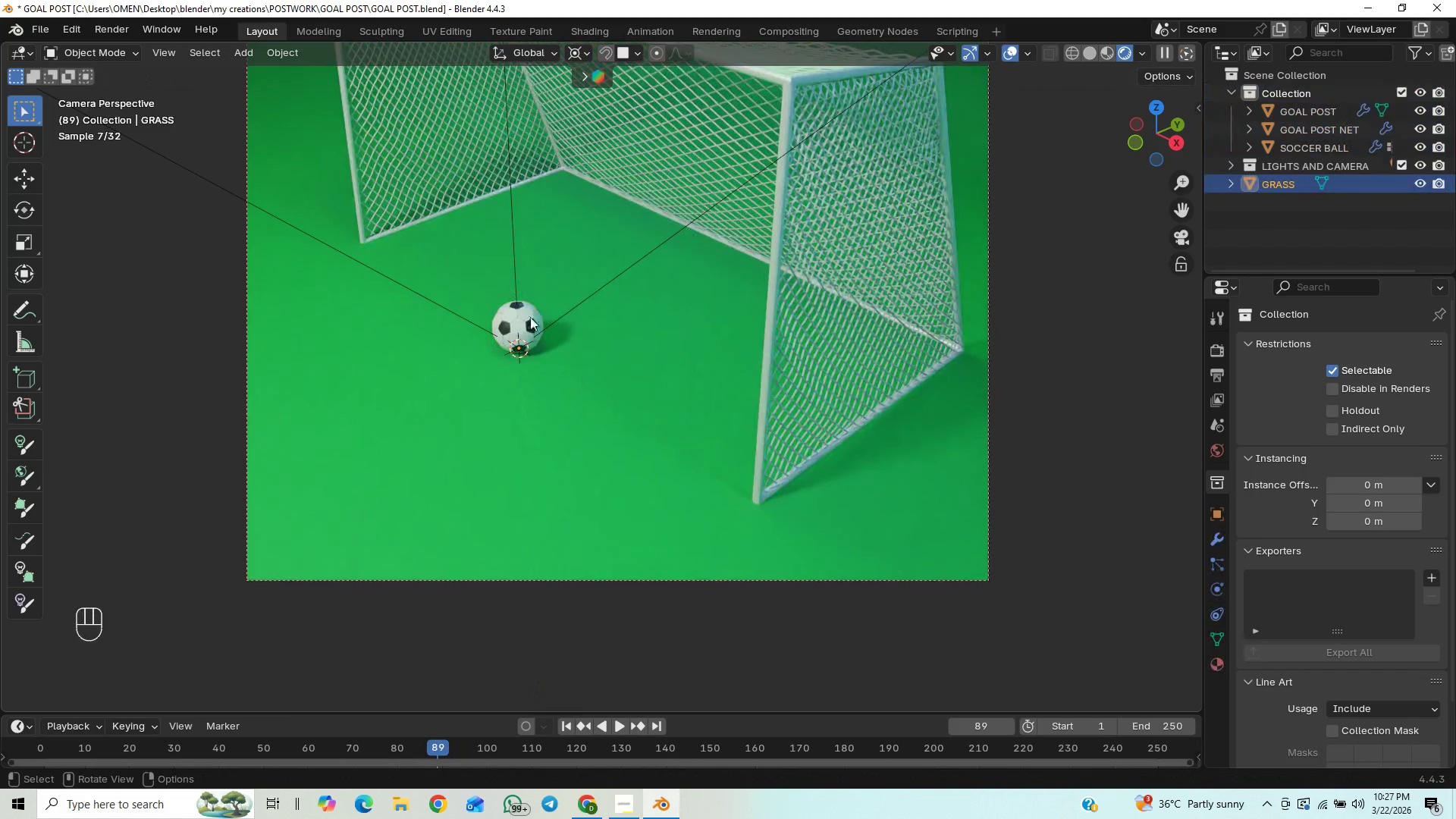 
left_click([529, 310])
 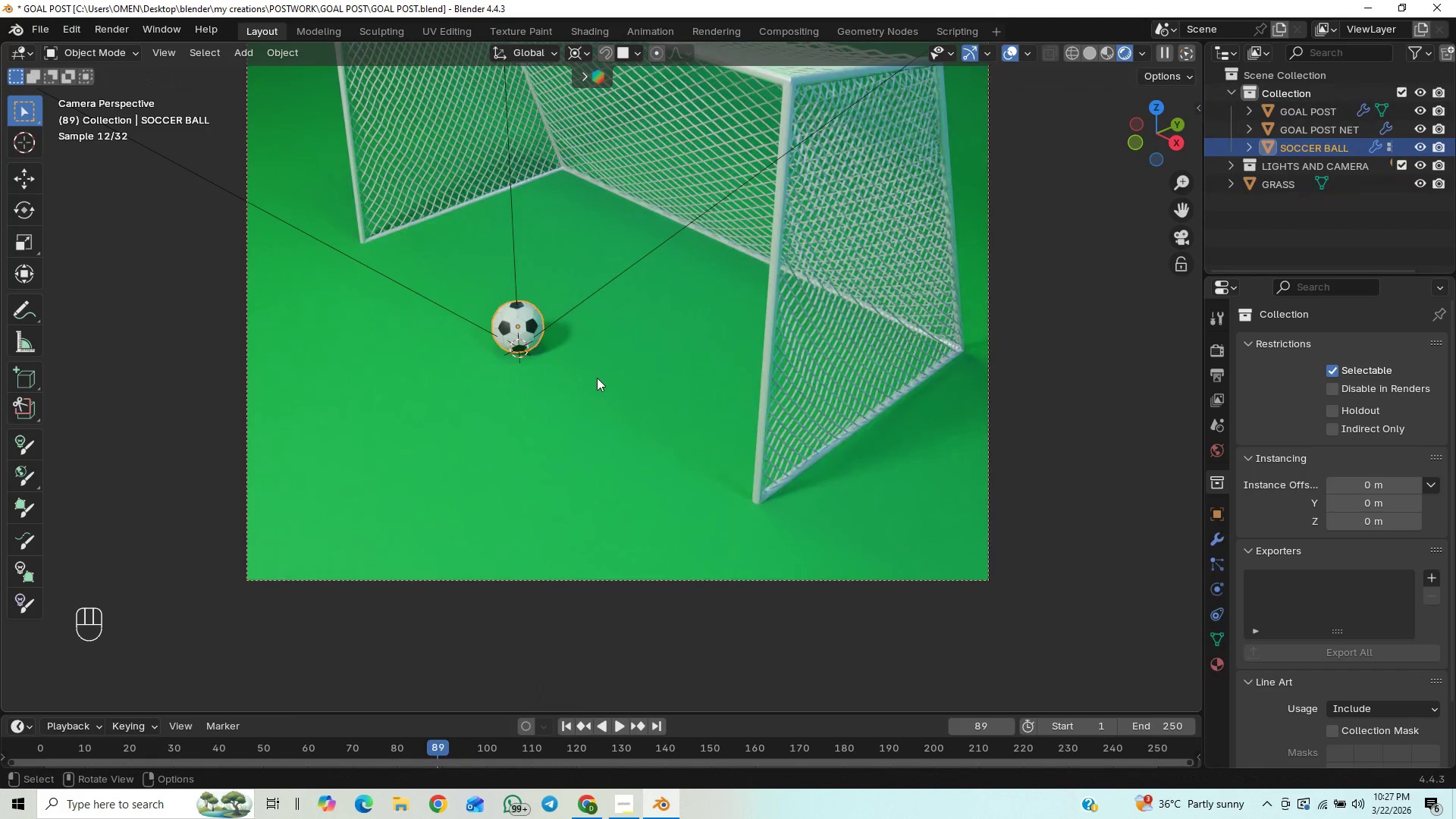 
type(gz)
 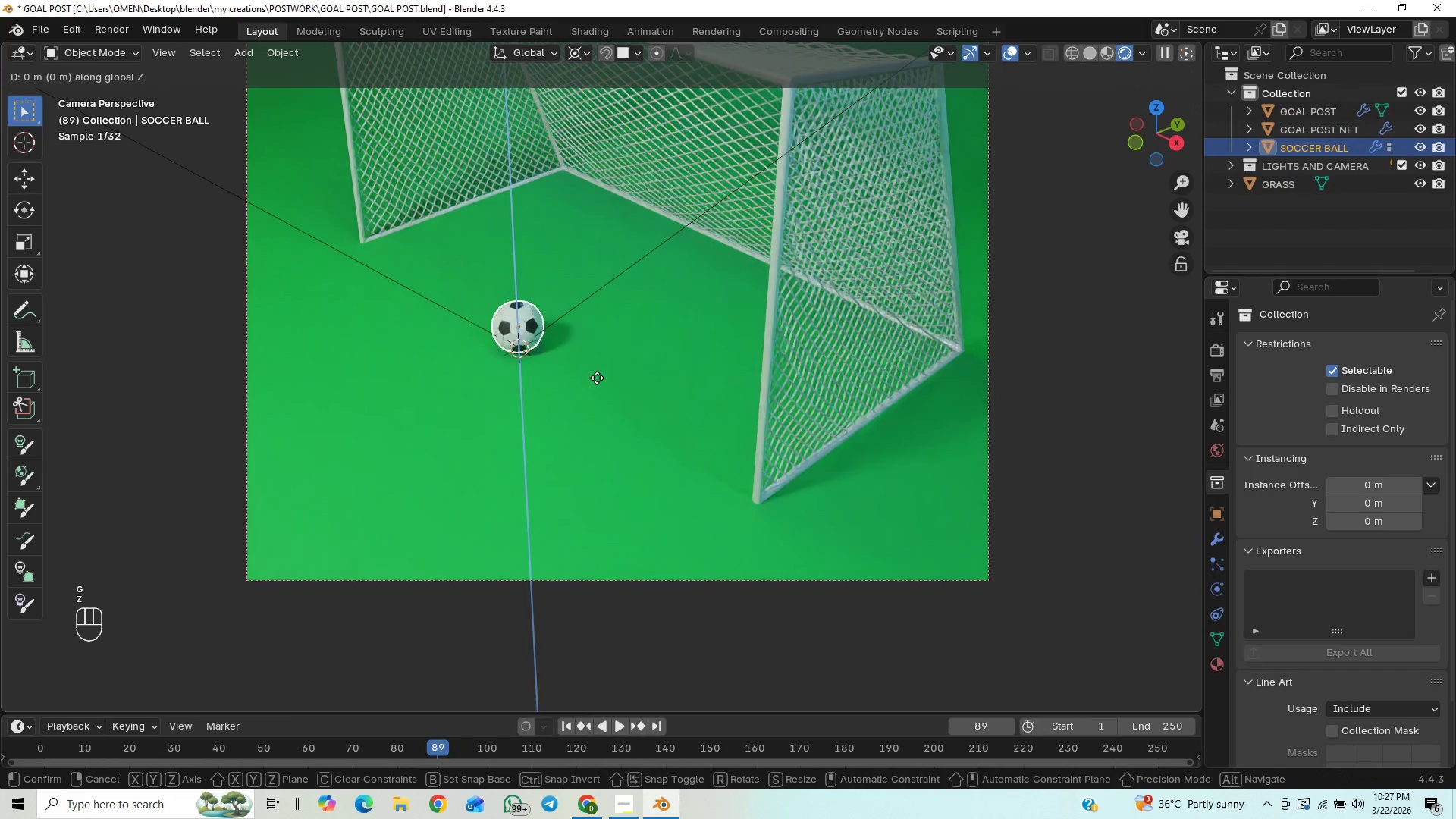 
hold_key(key=ControlLeft, duration=1.16)
left_click([605, 378])
 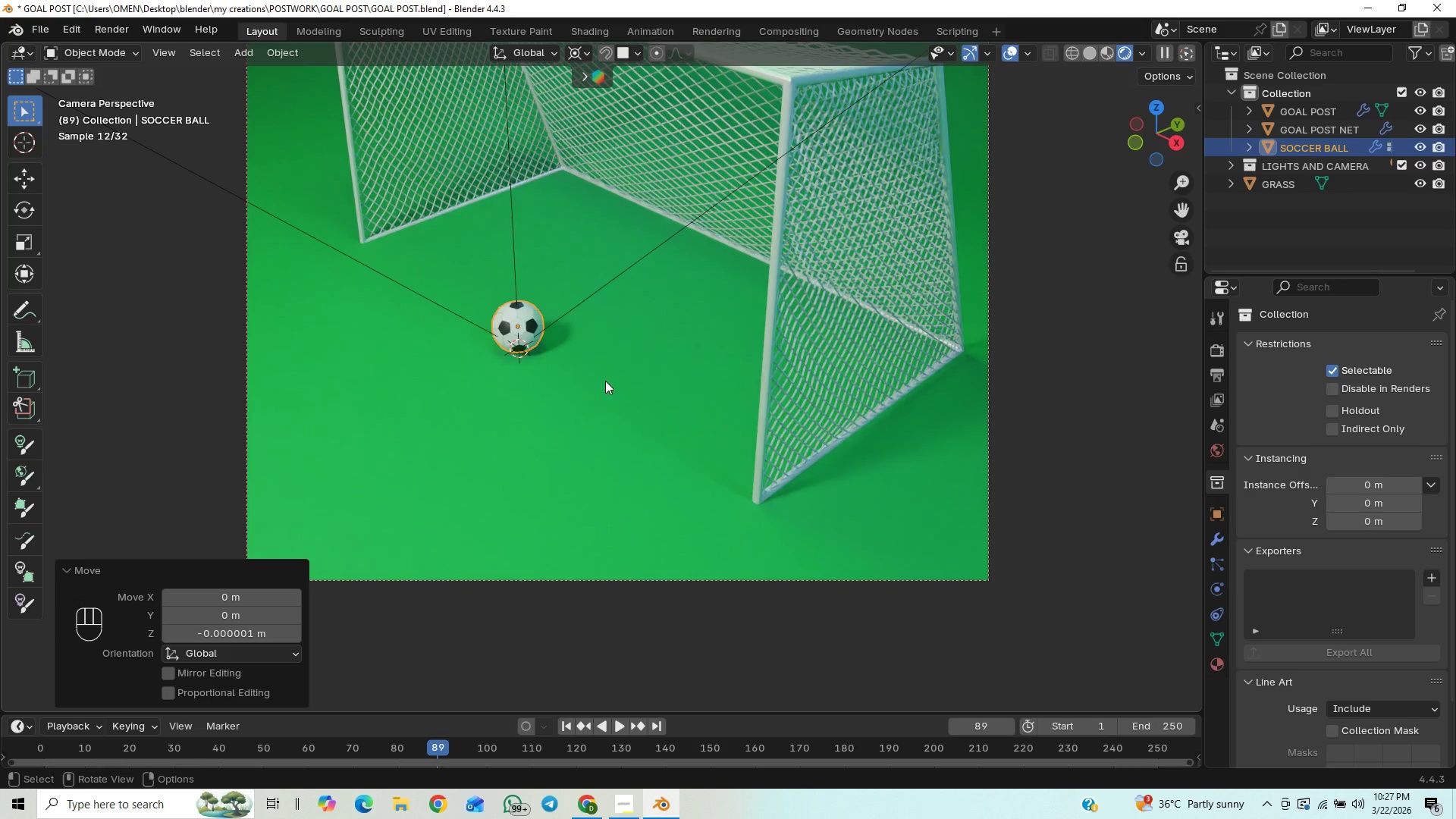 
hold_key(key=ShiftLeft, duration=0.55)
 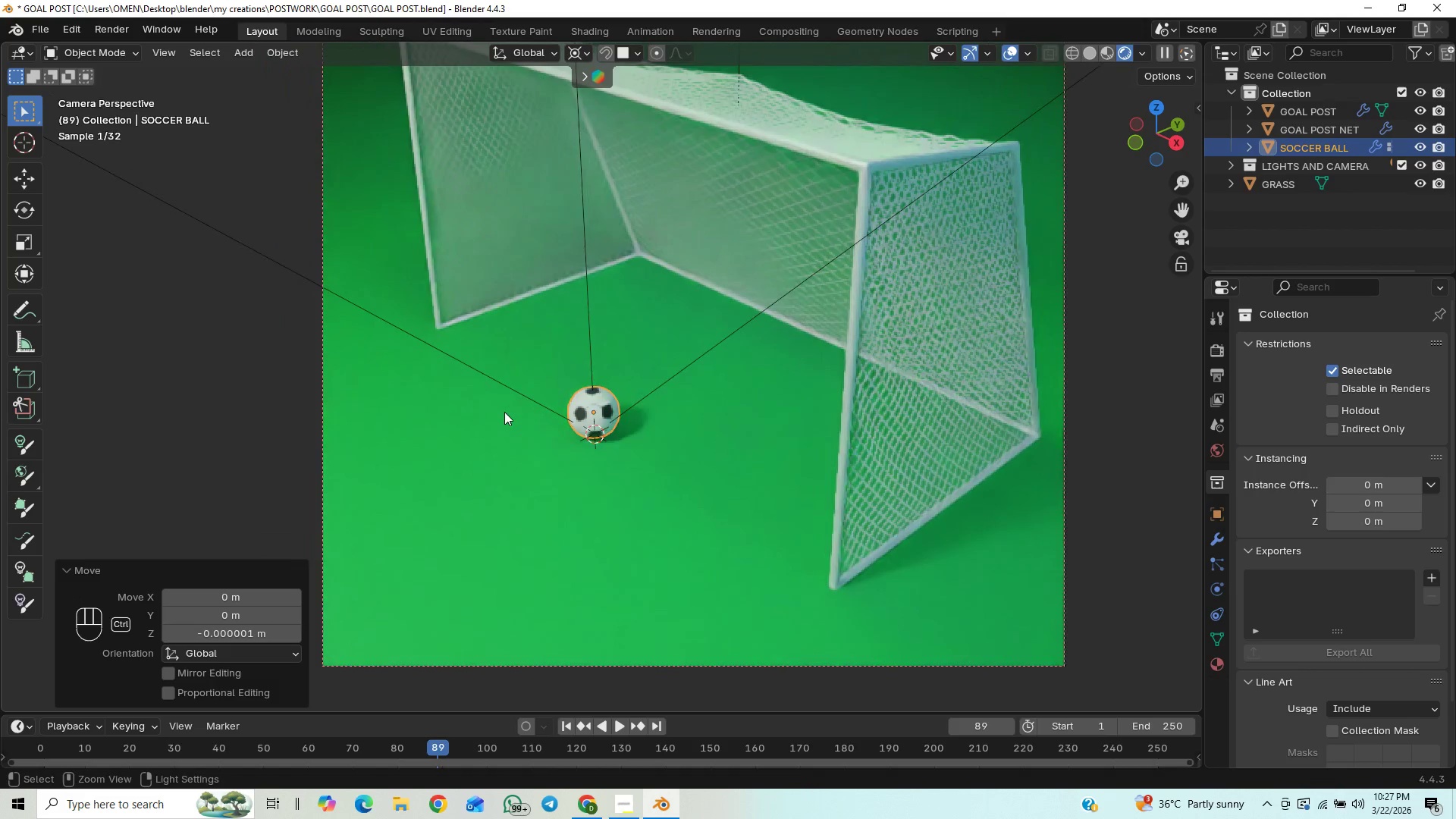 
hold_key(key=ControlLeft, duration=1.5)
 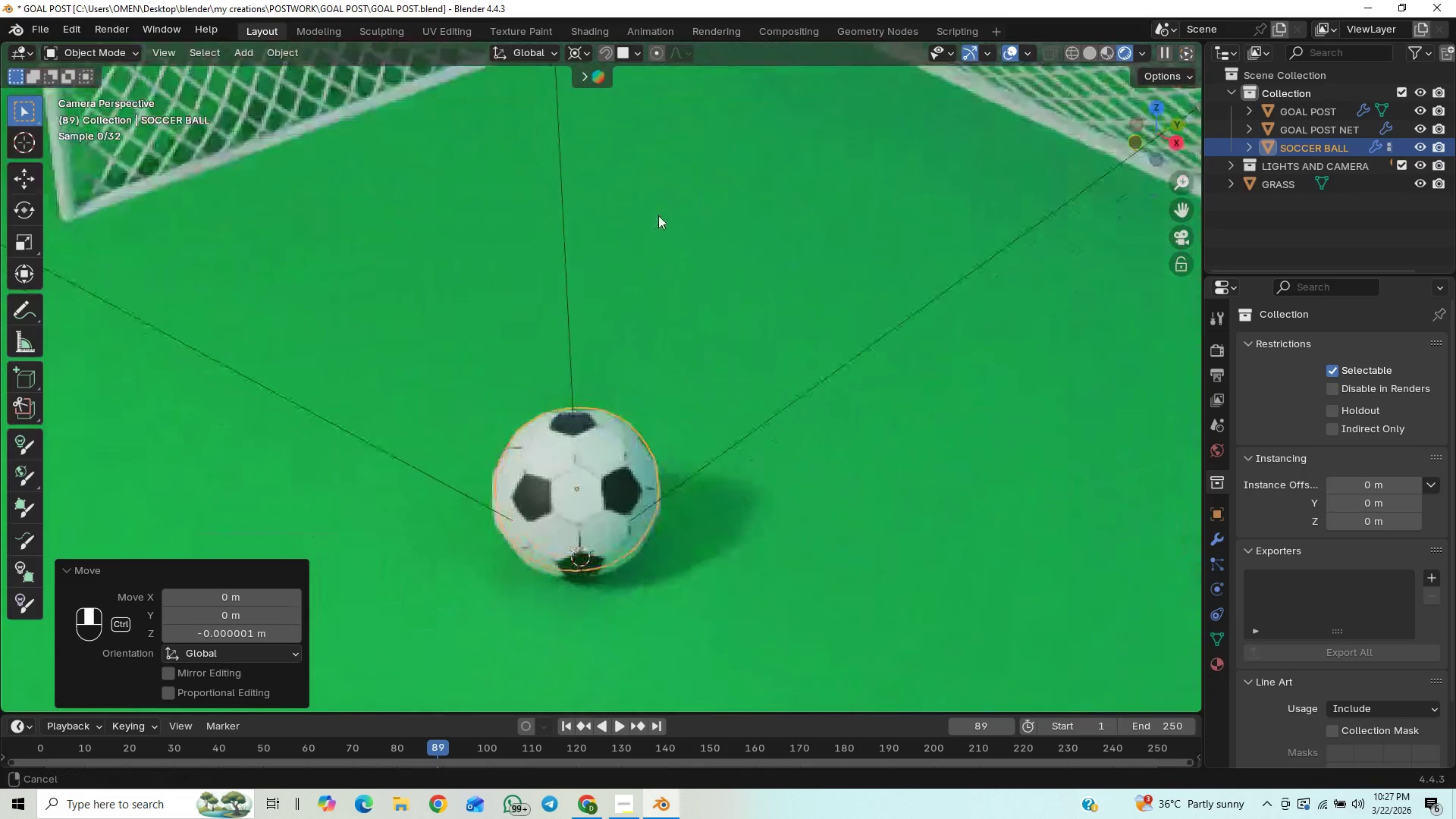 
hold_key(key=ControlLeft, duration=1.51)
 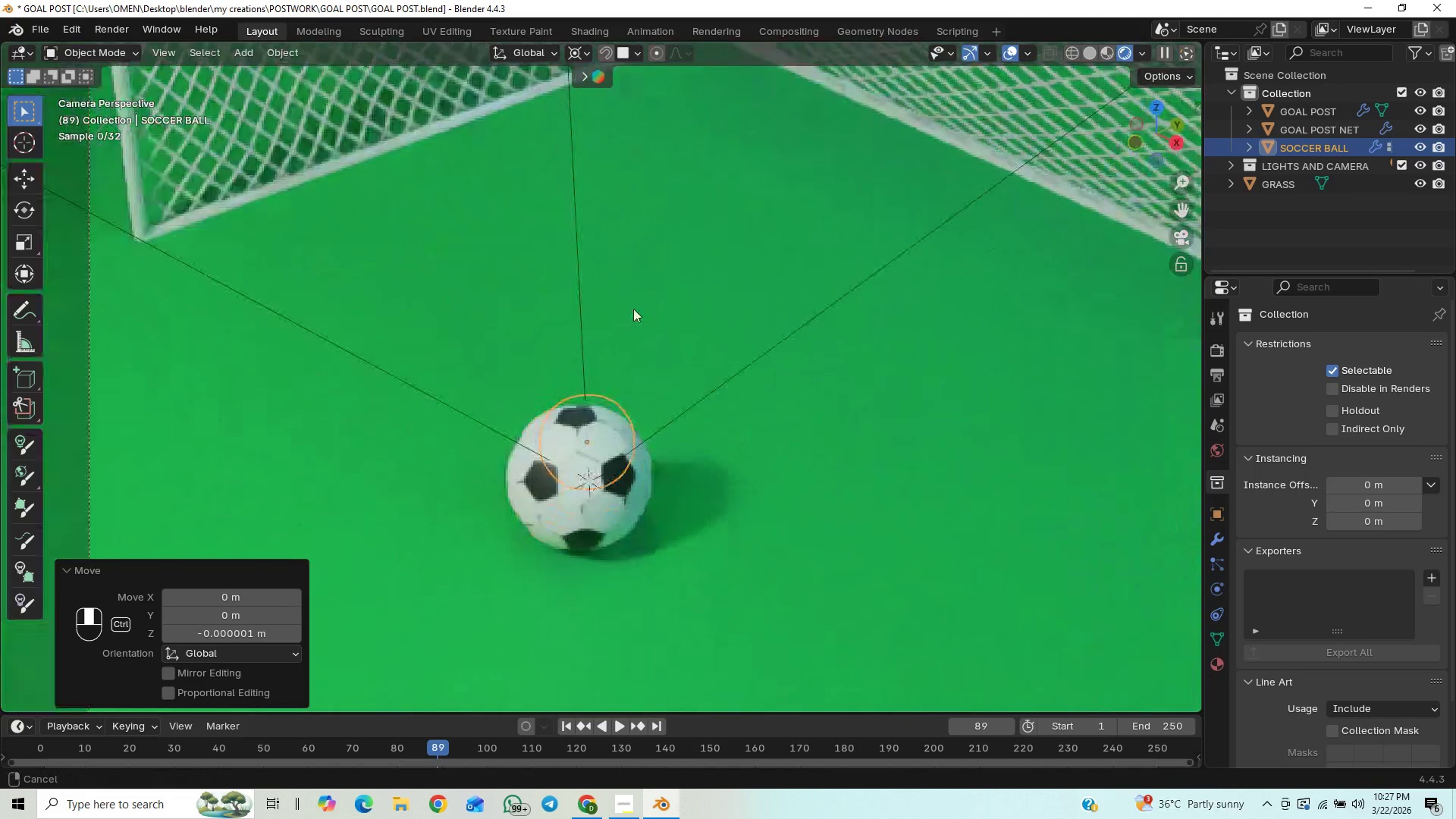 
hold_key(key=ControlLeft, duration=1.52)
 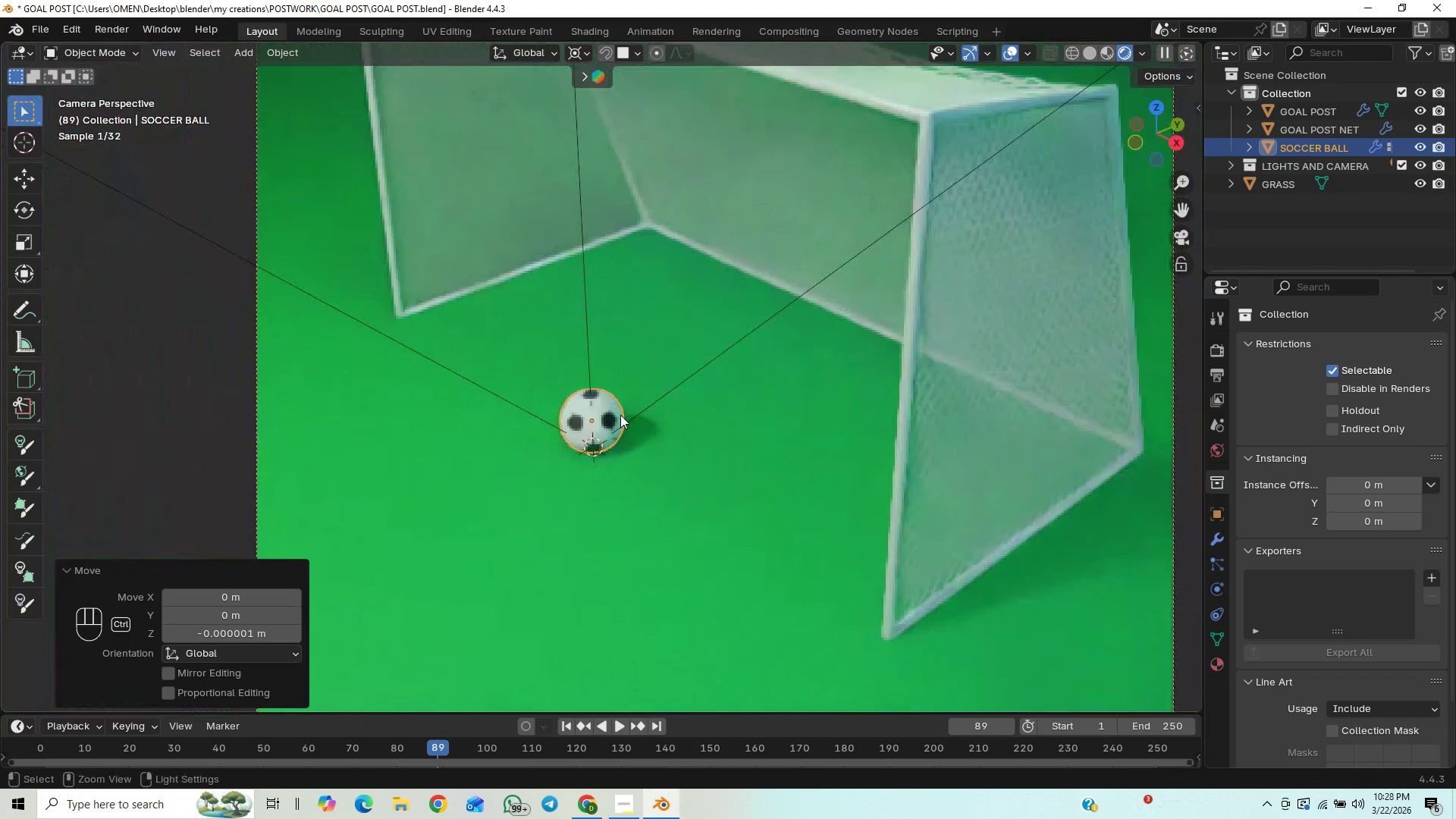 
hold_key(key=ControlLeft, duration=1.41)
 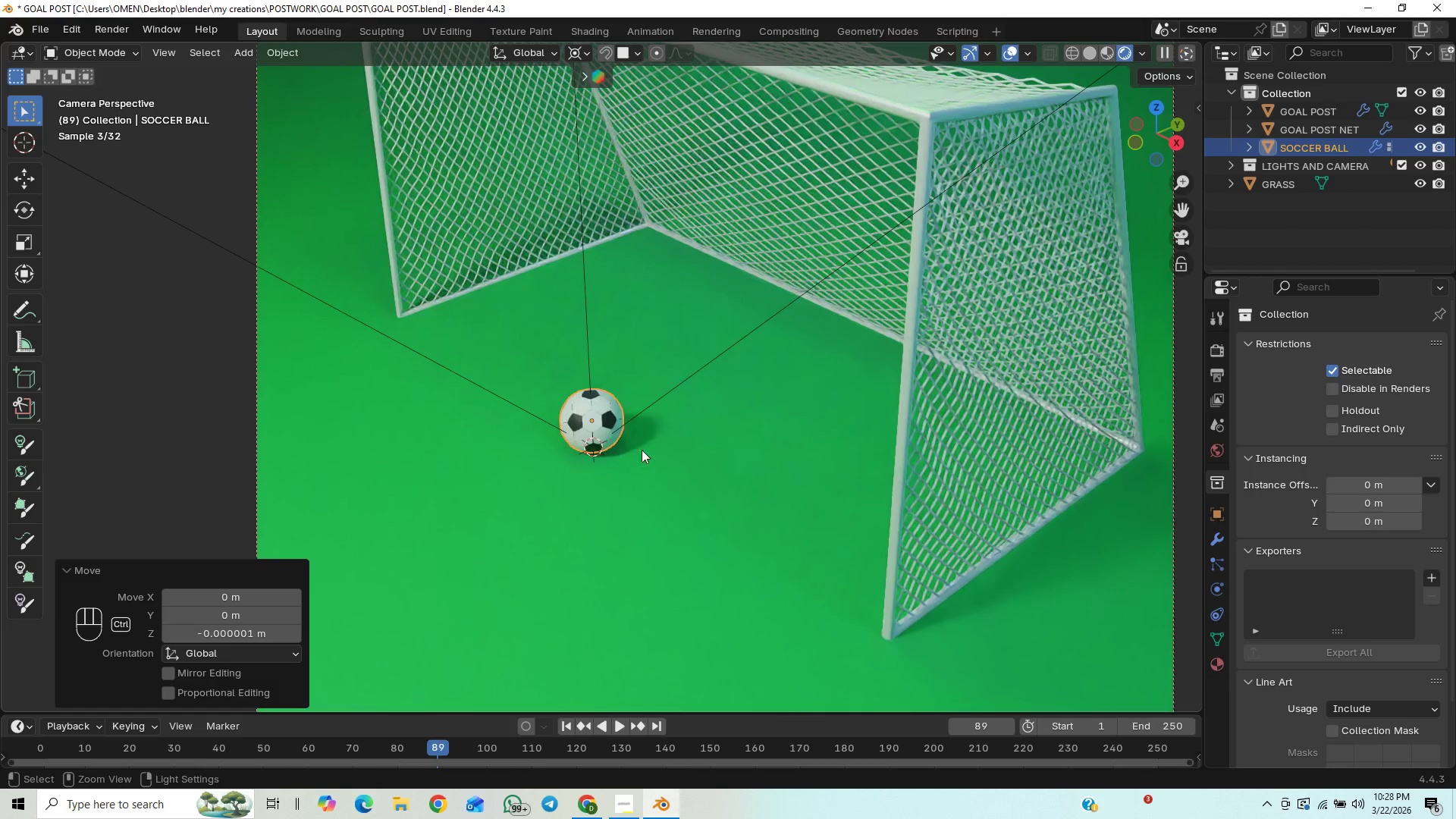 
hold_key(key=ControlLeft, duration=0.75)
 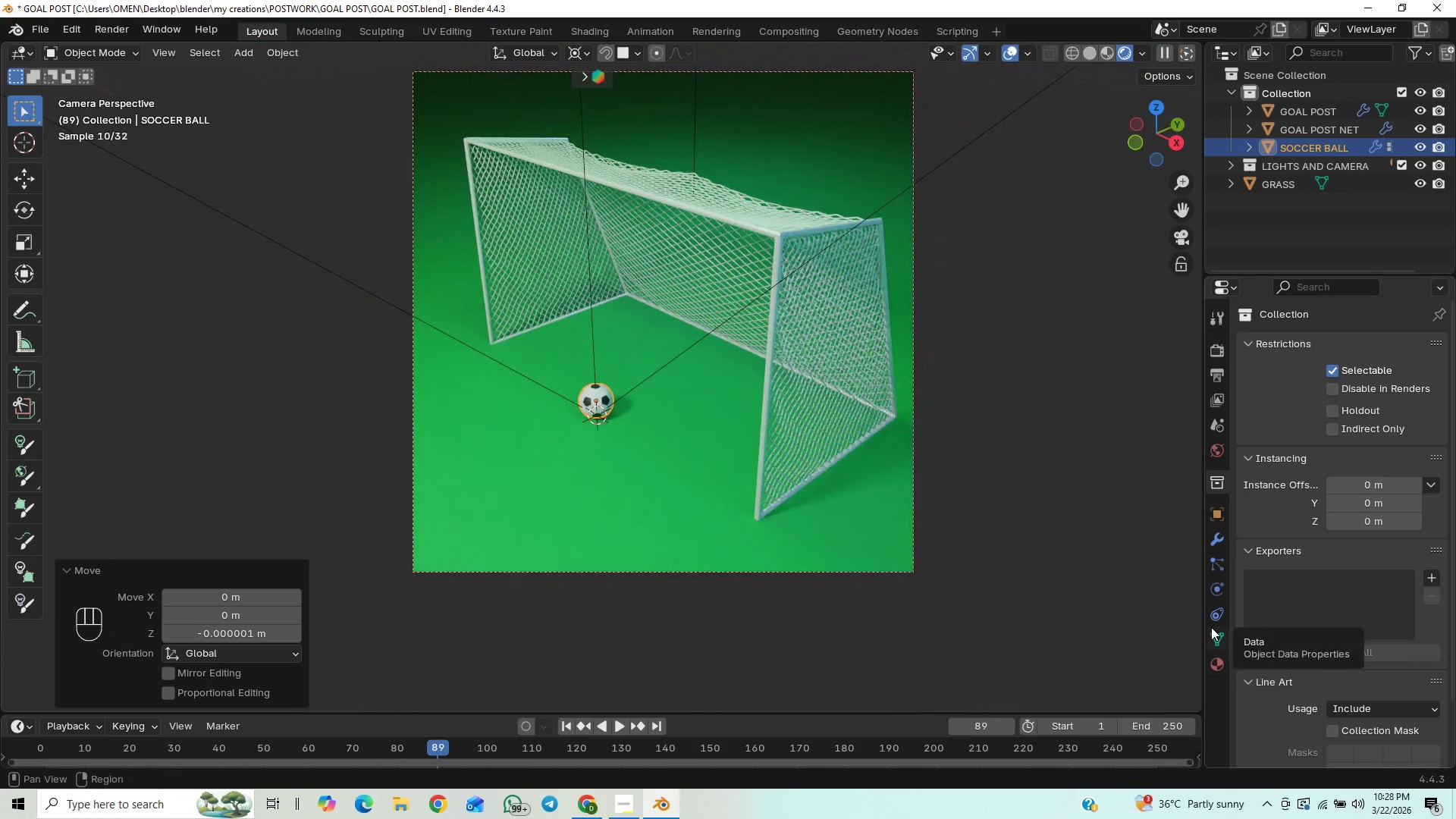 
mouse_move([1216, 535])
 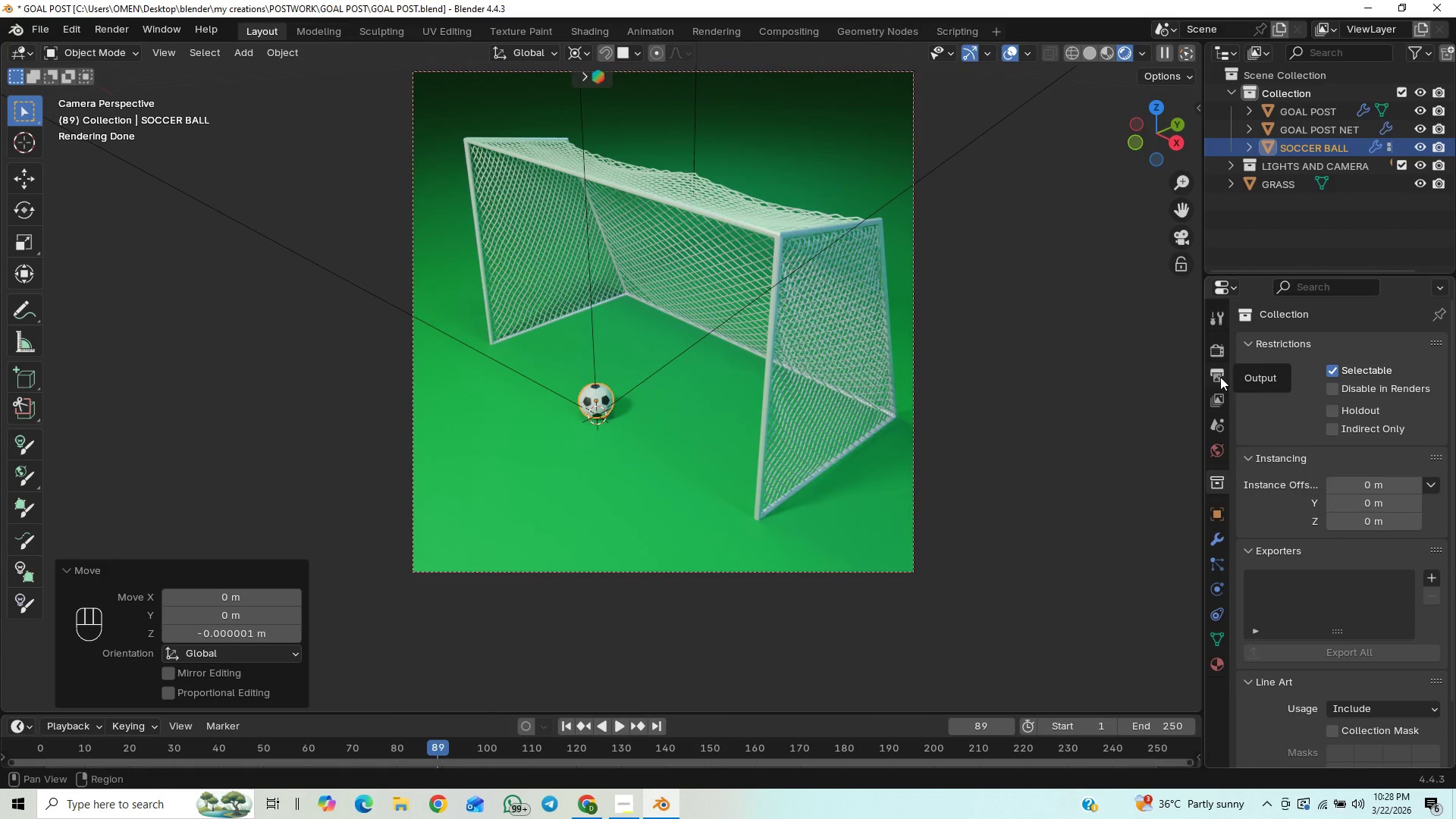 
left_click([1214, 350])
 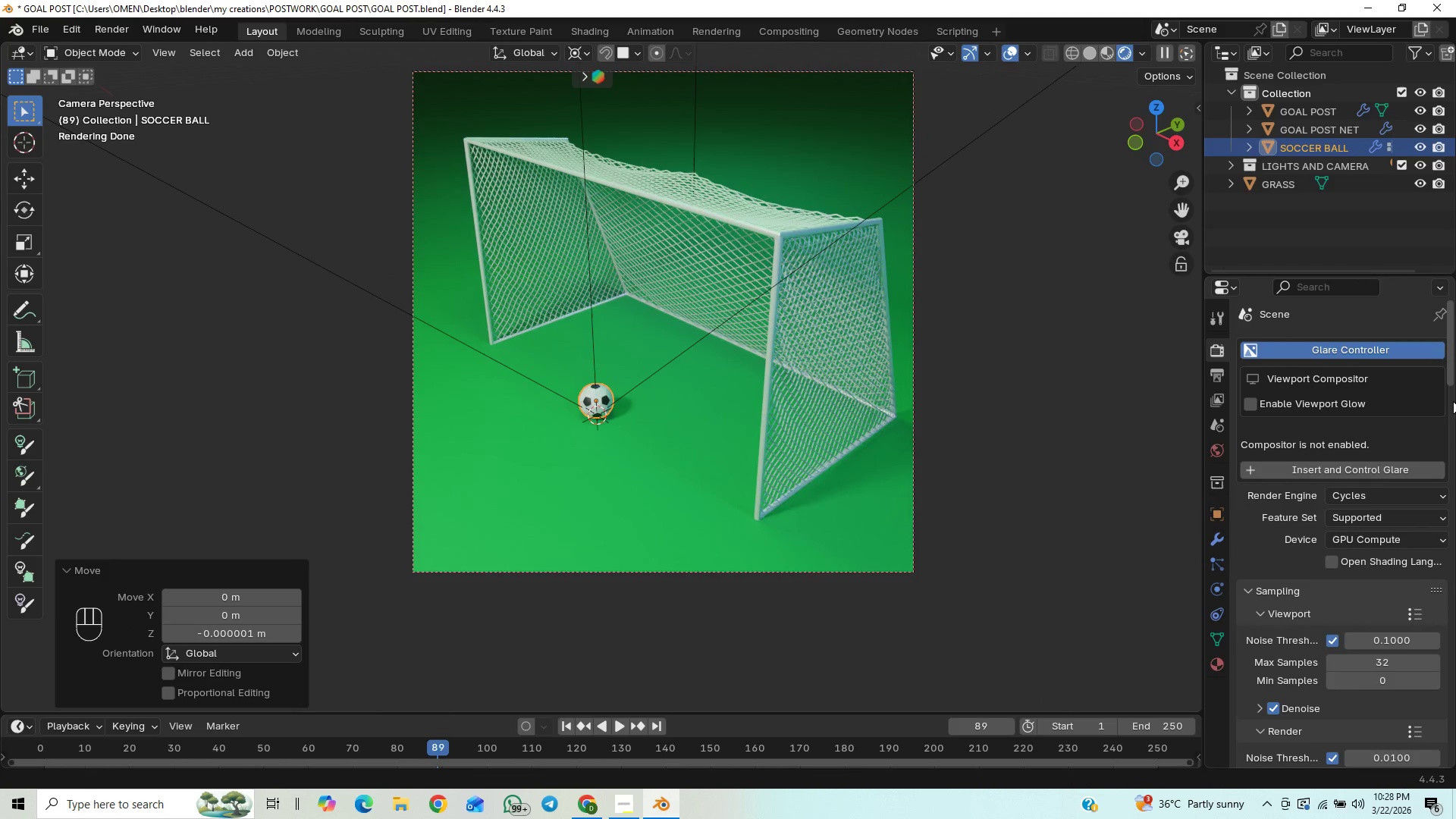 
left_click_drag(start_coordinate=[1453, 381], to_coordinate=[1449, 554])
 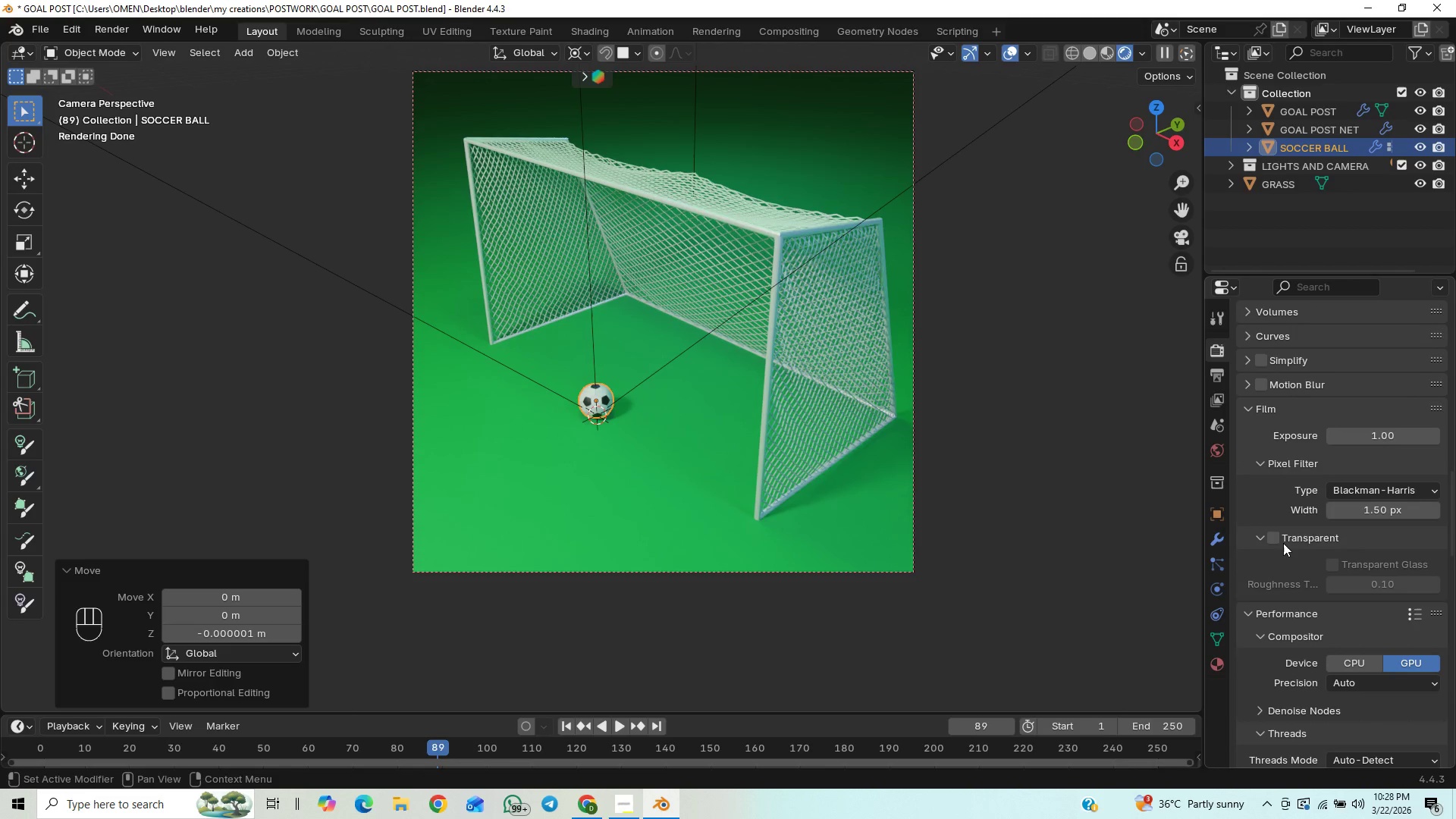 
left_click([1280, 538])
 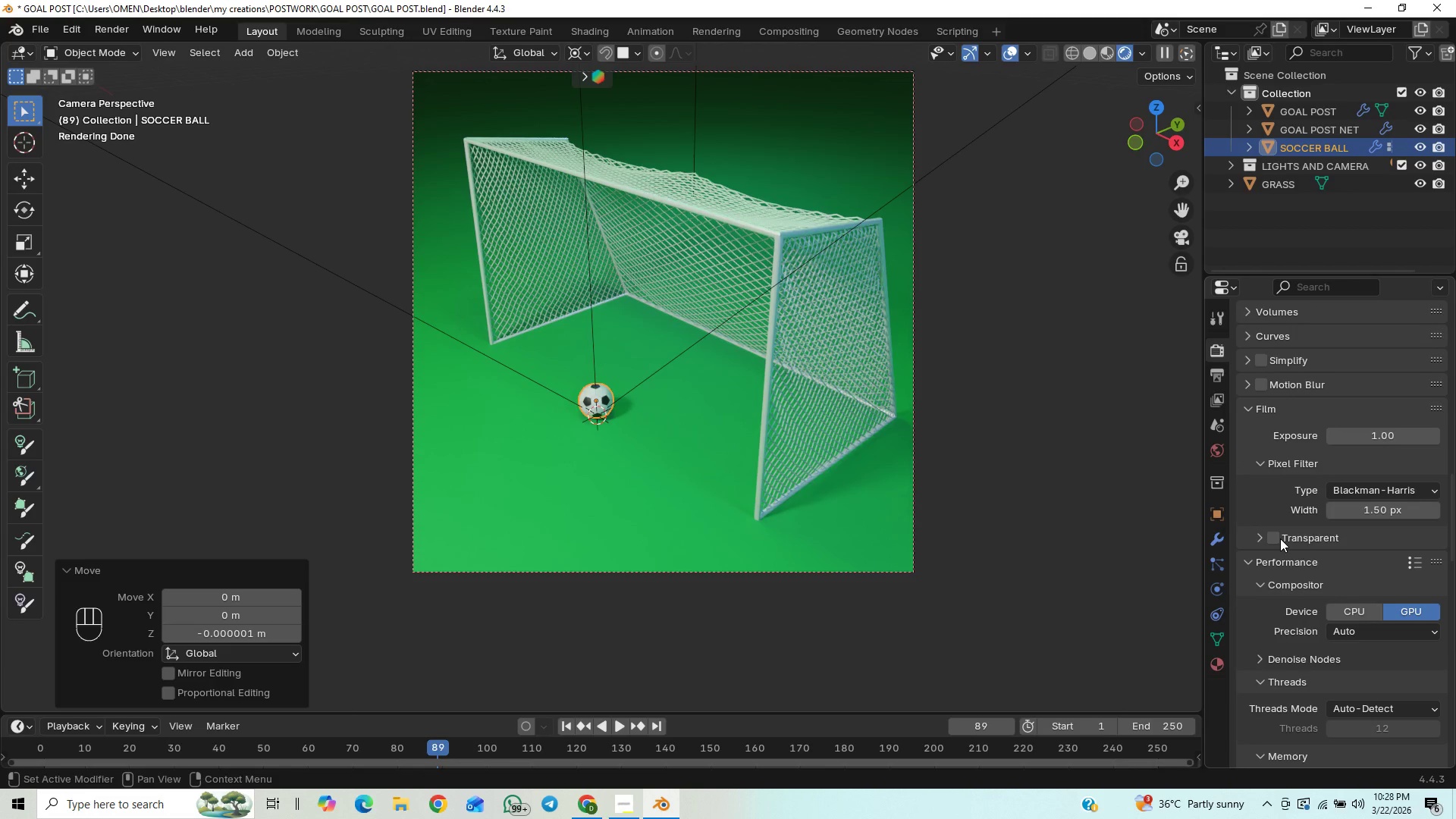 
left_click([1280, 538])
 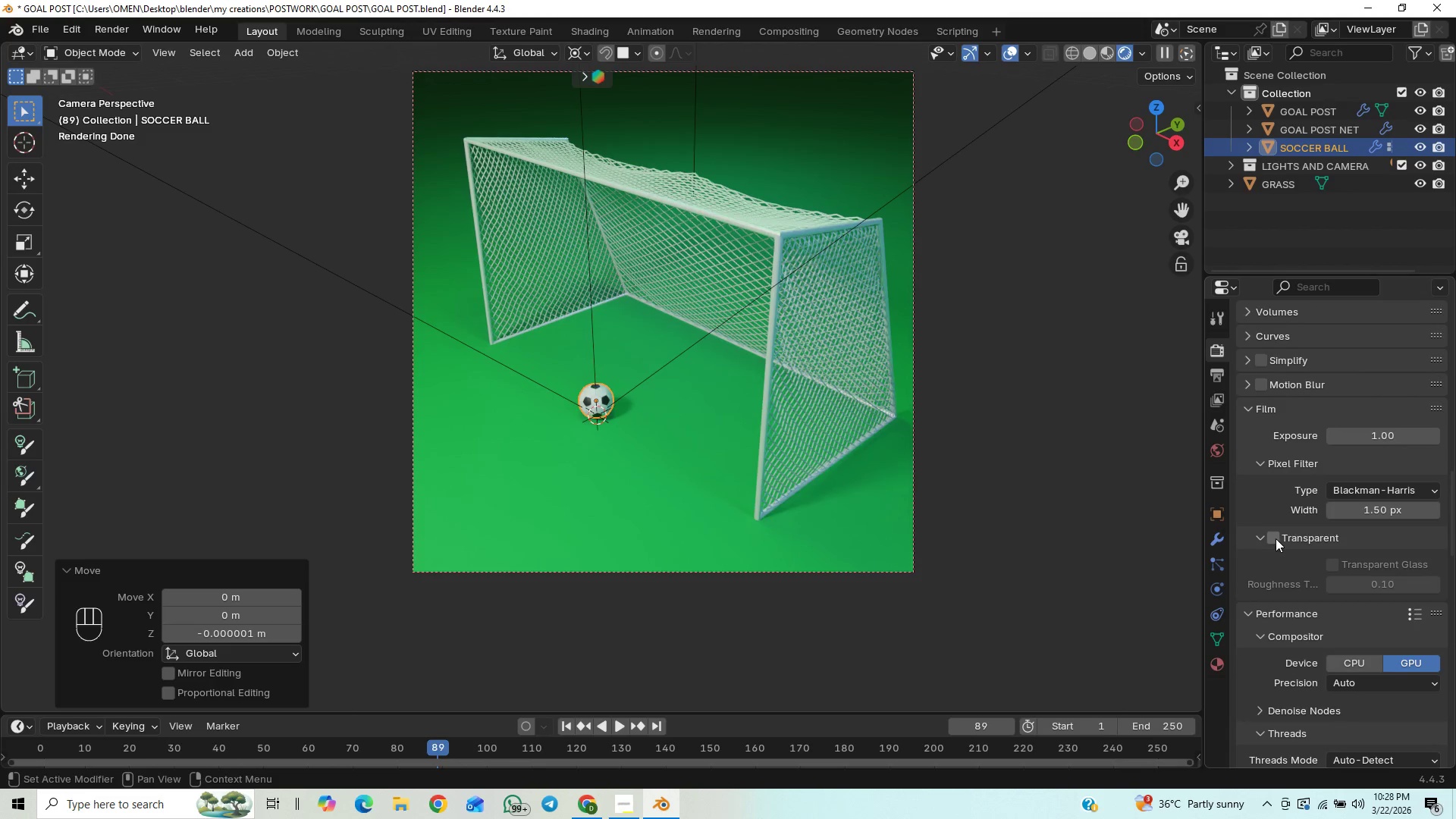 
left_click([1276, 538])
 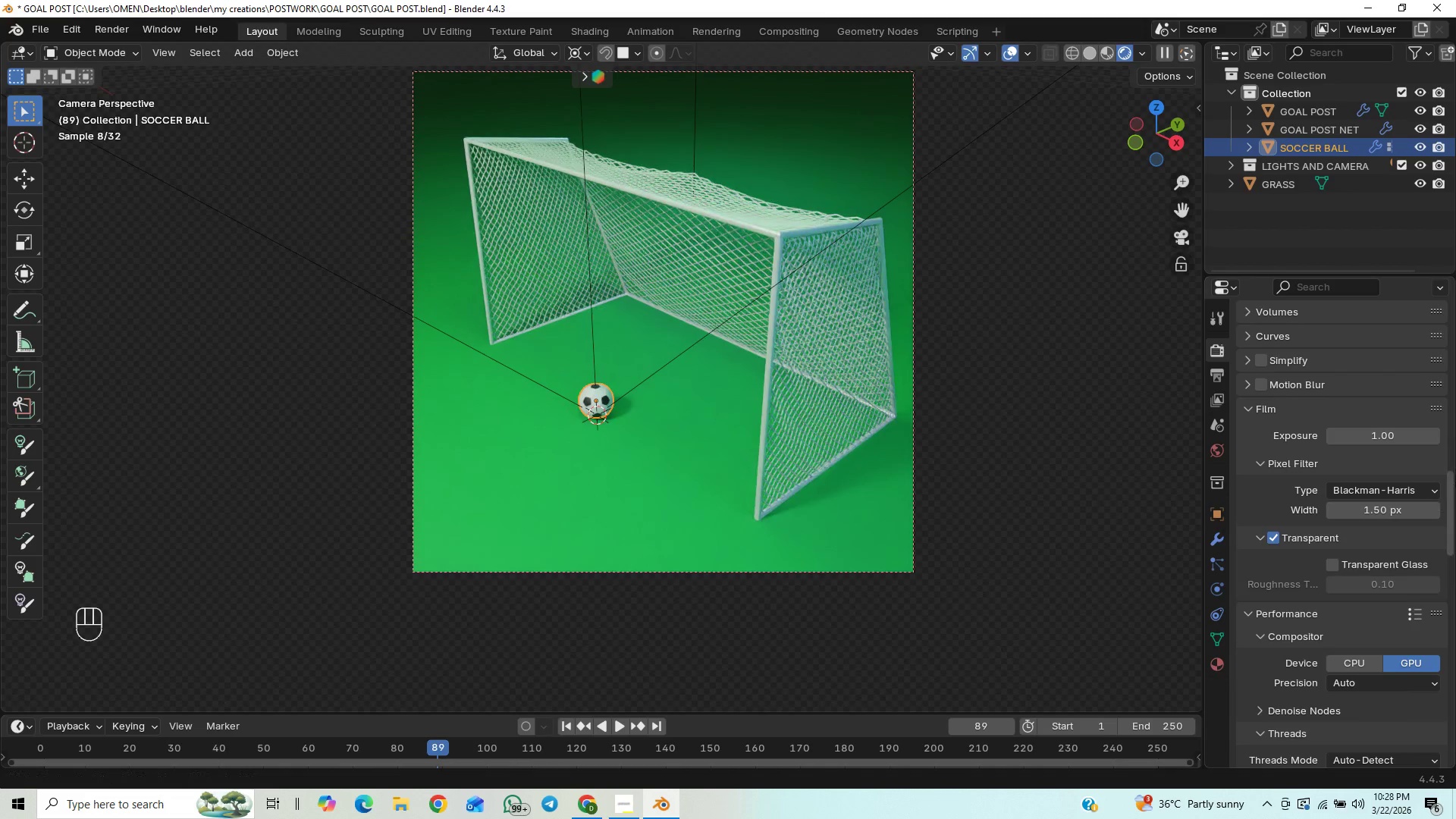 
left_click_drag(start_coordinate=[1448, 487], to_coordinate=[1449, 580])
 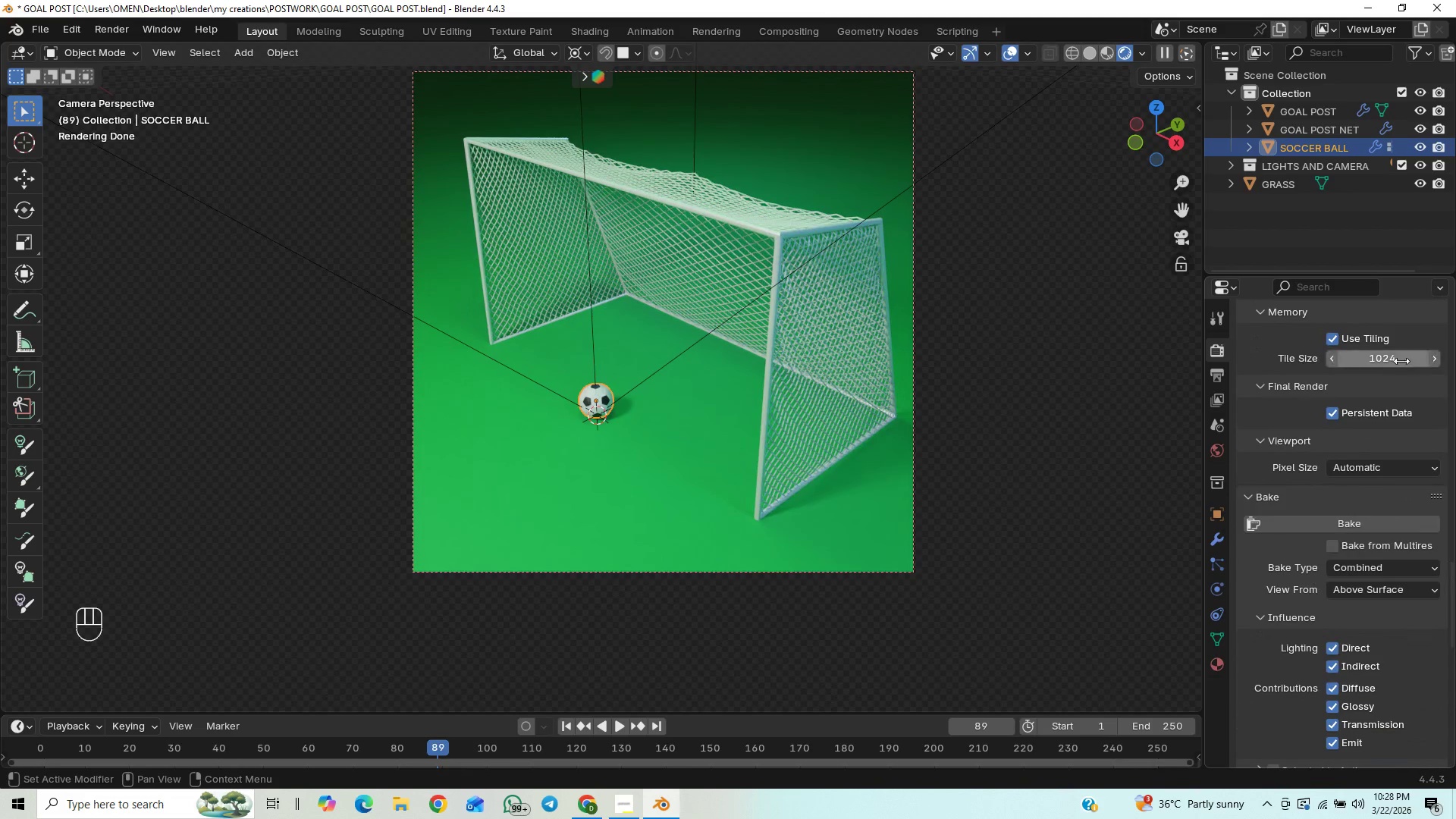 
left_click([1401, 357])
 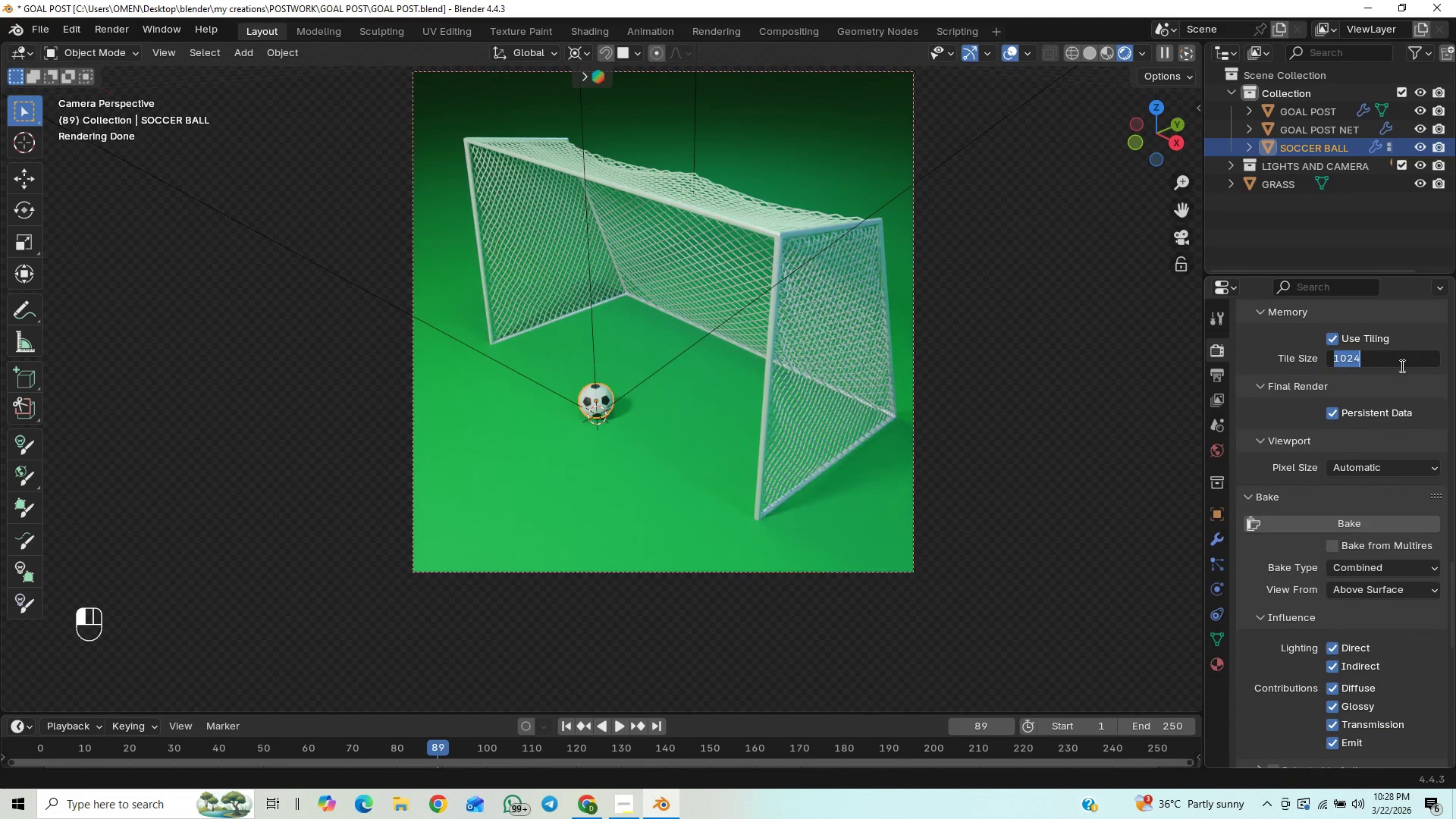 
type(256)
 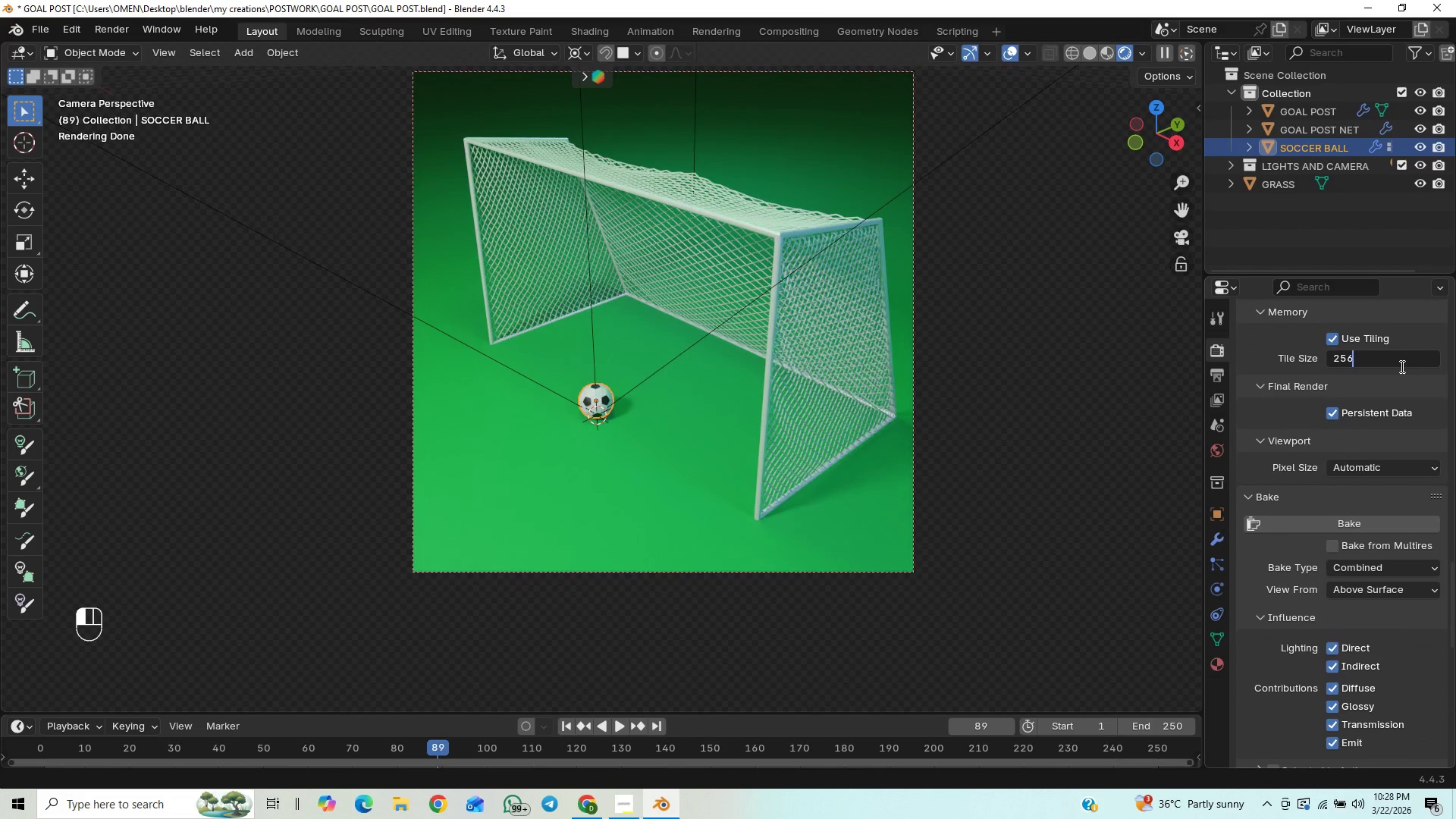 
key(Enter)
 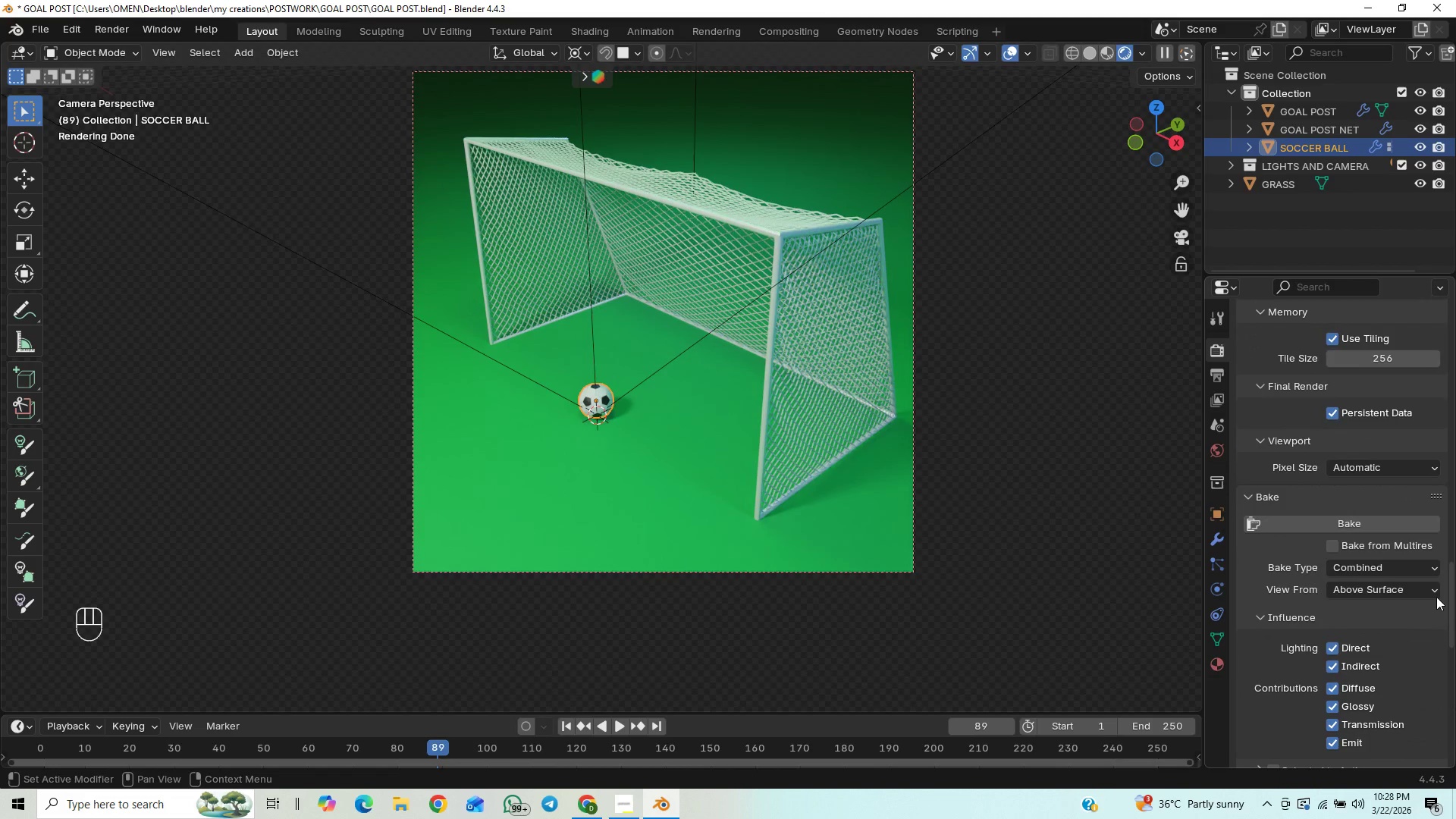 
left_click_drag(start_coordinate=[1453, 584], to_coordinate=[1419, 529])
 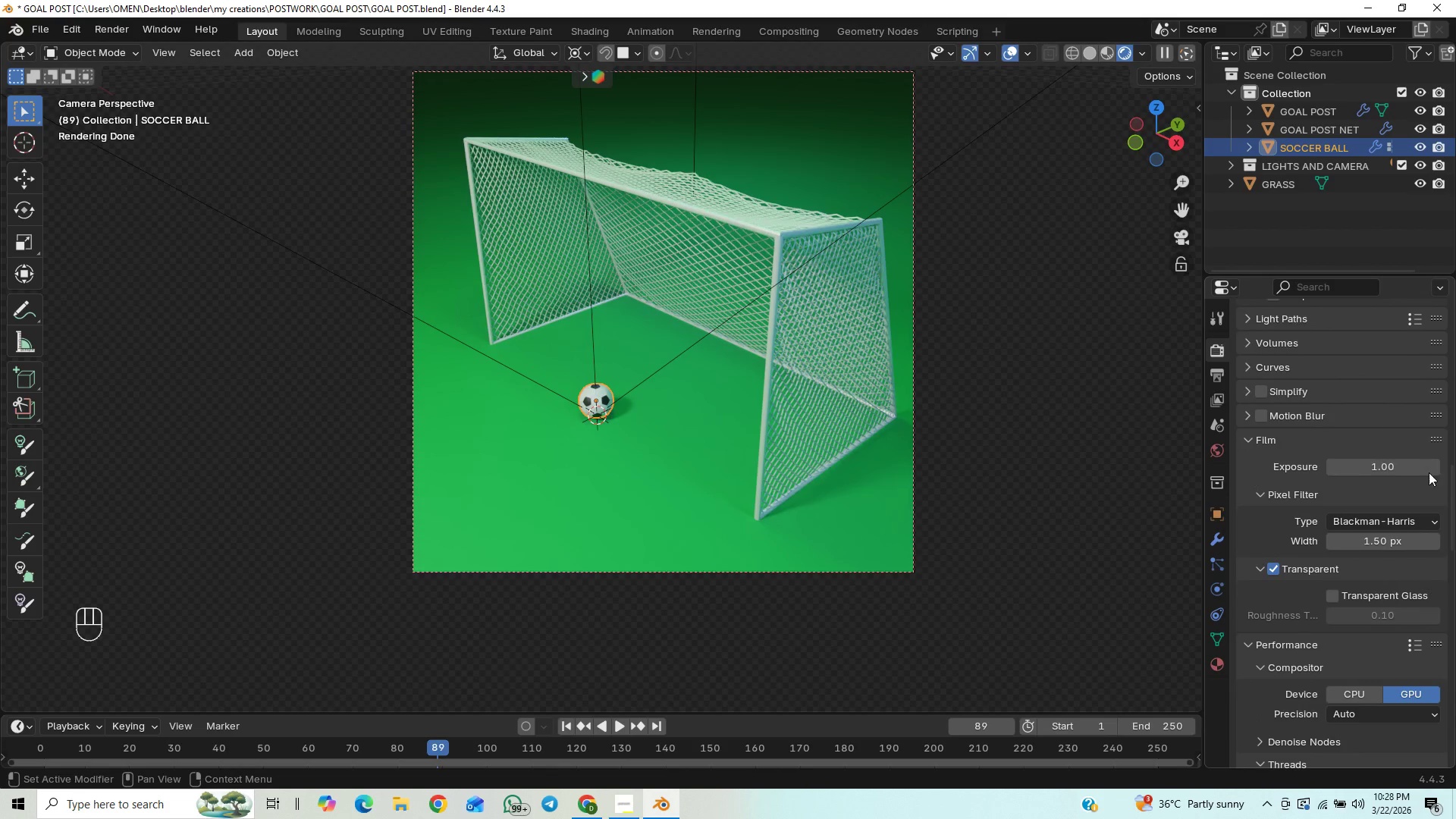 
left_click_drag(start_coordinate=[1451, 495], to_coordinate=[1455, 526])
 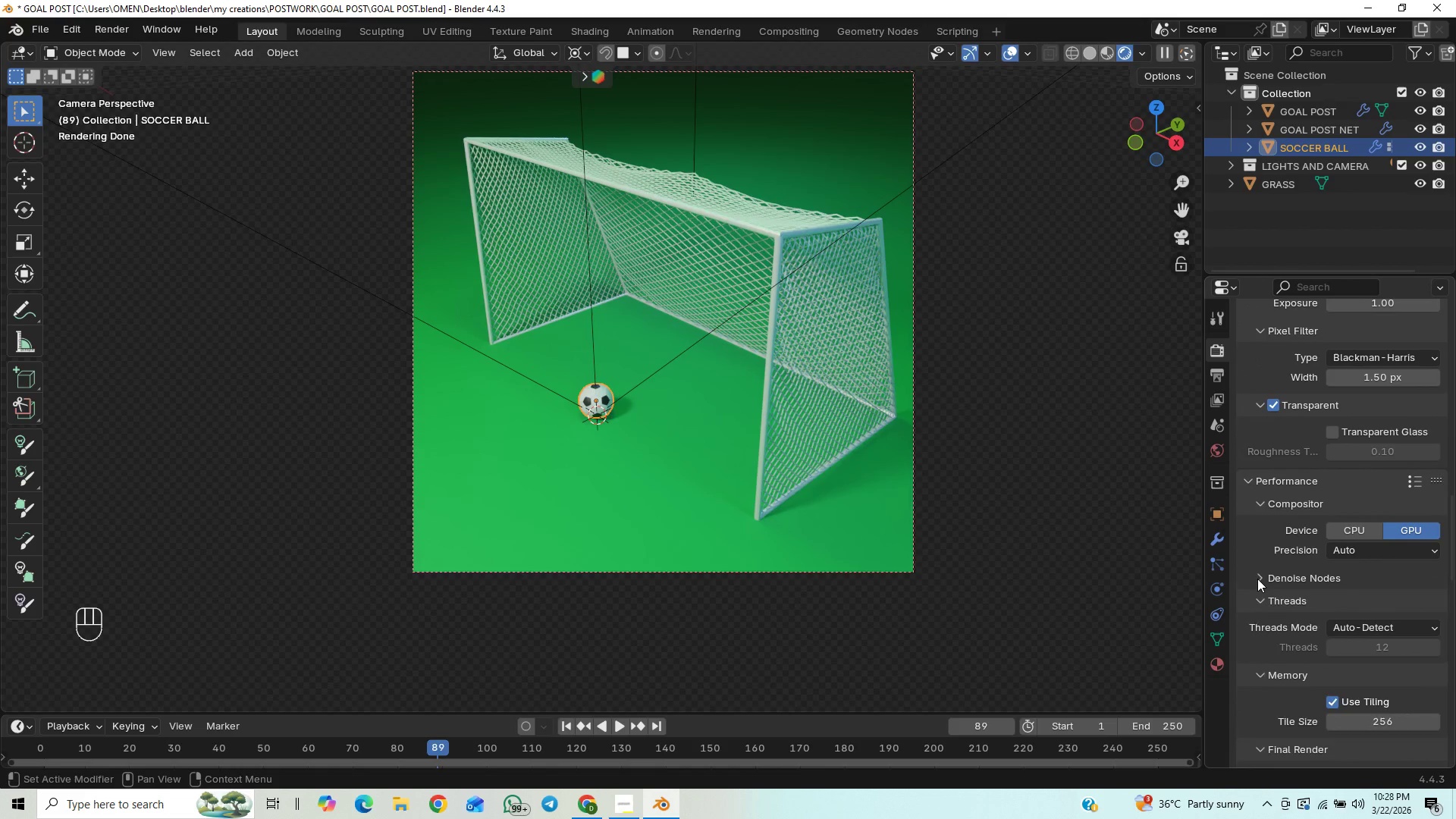 
left_click([1256, 579])
 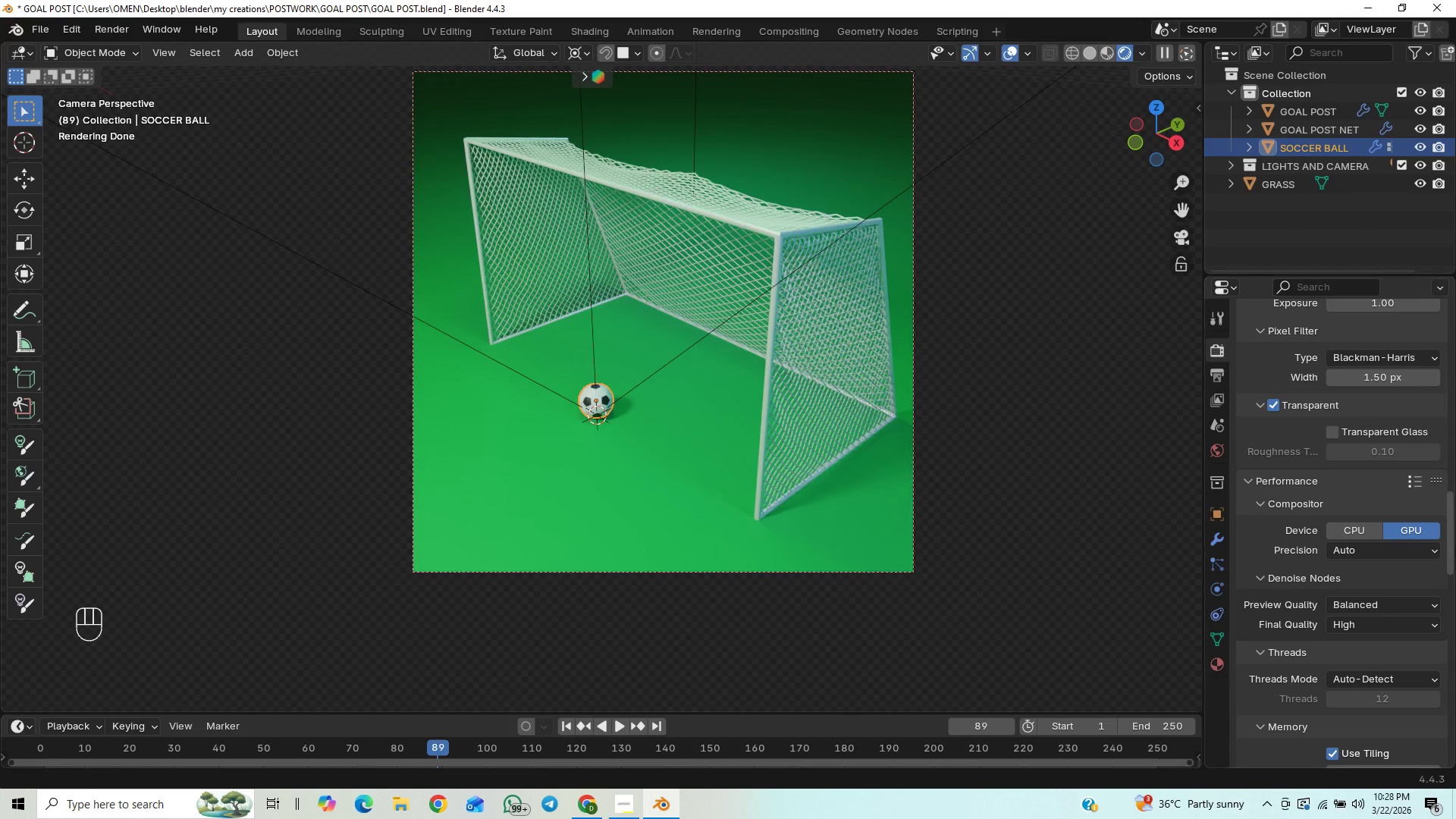 
left_click_drag(start_coordinate=[1452, 507], to_coordinate=[1447, 534])
 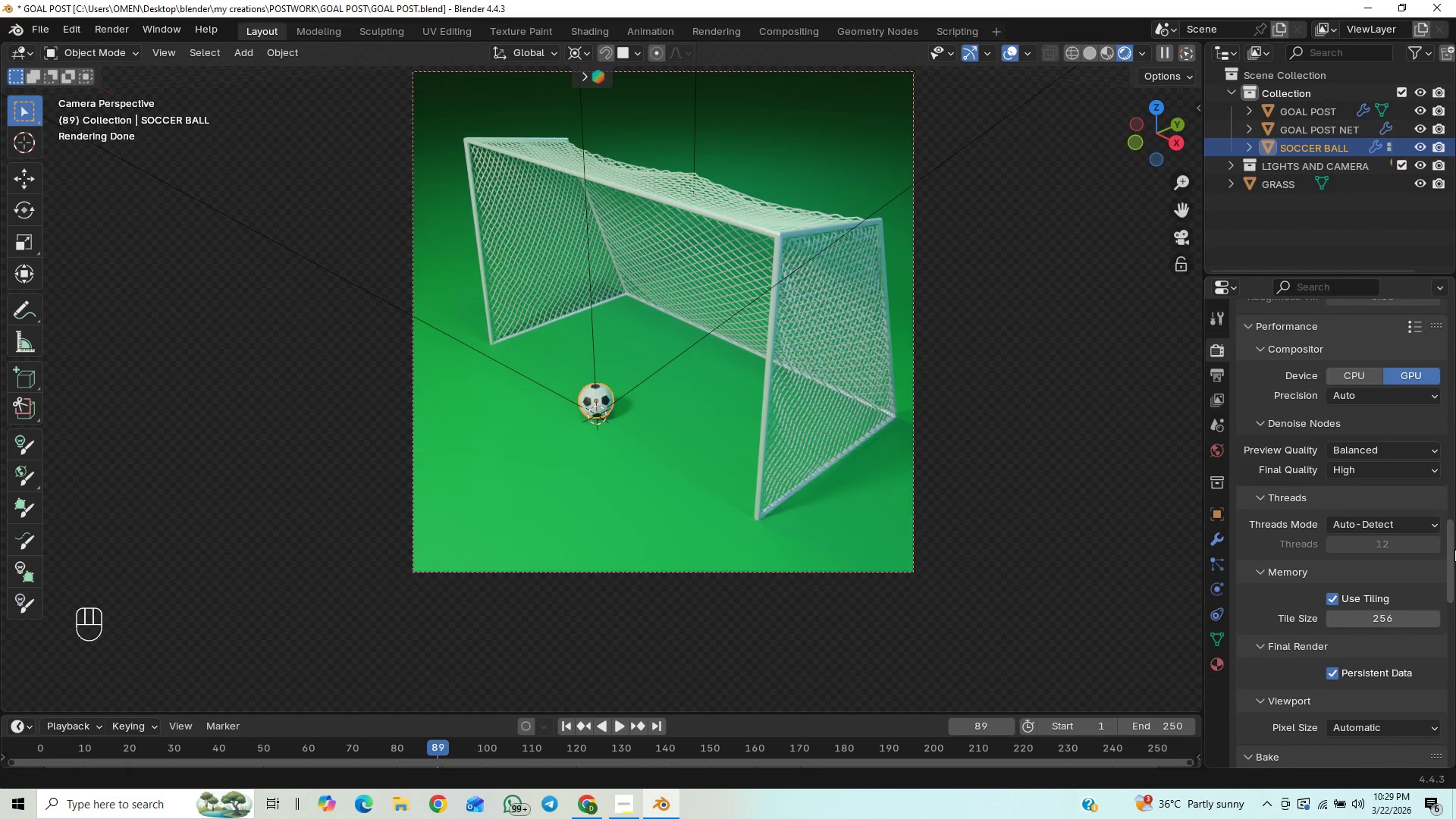 
left_click_drag(start_coordinate=[1451, 552], to_coordinate=[1437, 366])
 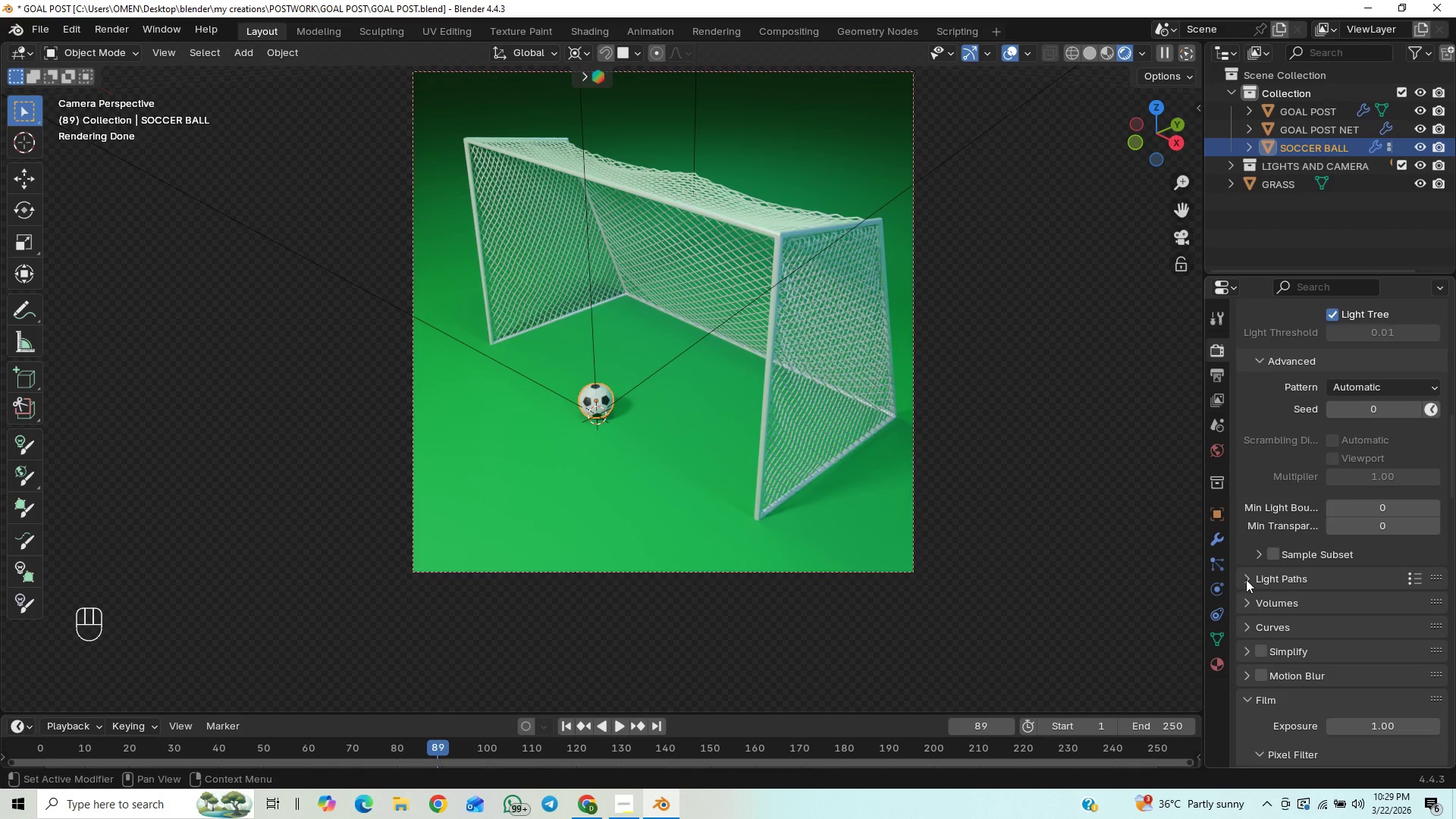 
left_click([1233, 584])
 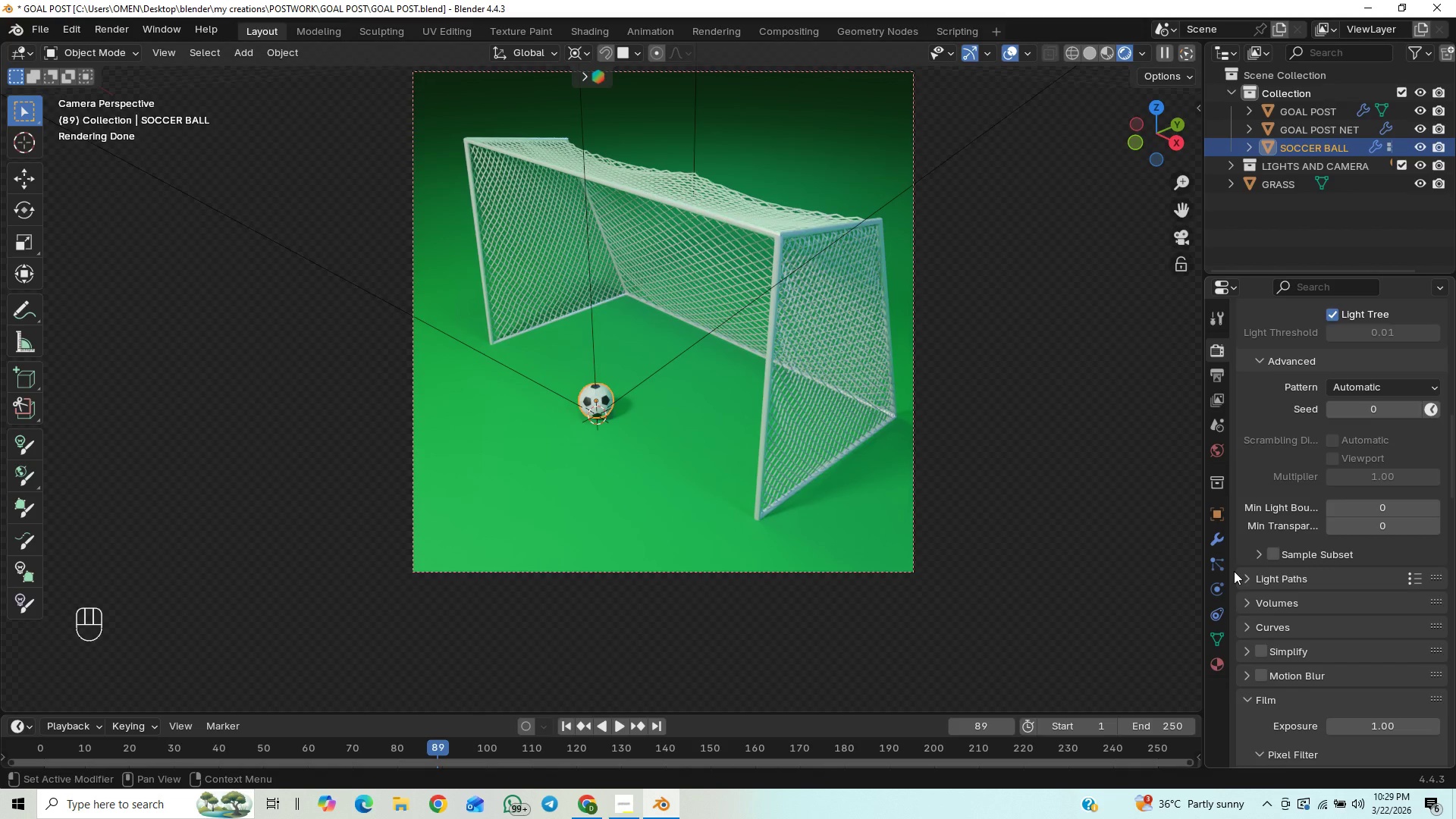 
left_click_drag(start_coordinate=[1235, 570], to_coordinate=[1241, 572])
 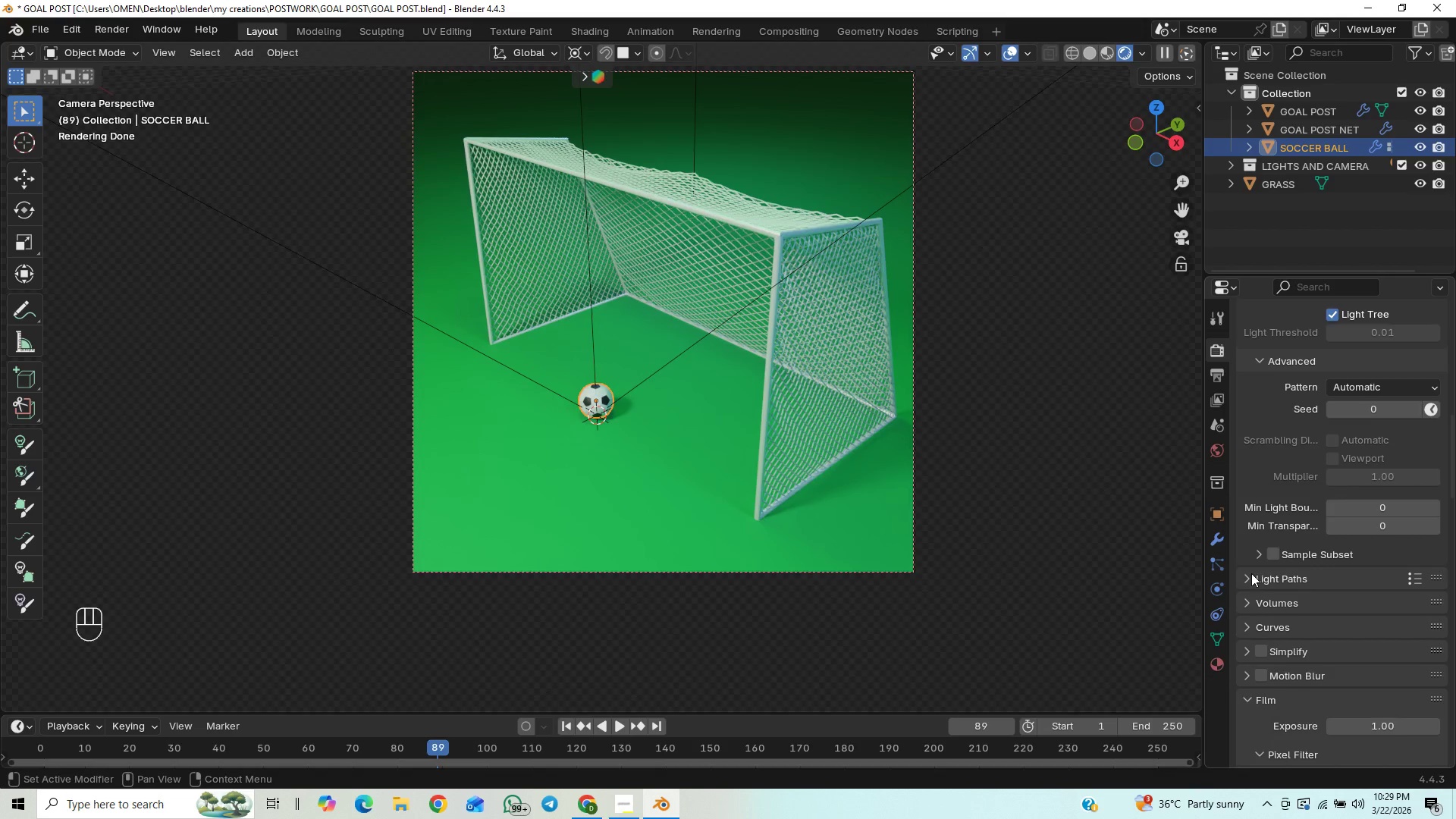 
double_click([1251, 573])
 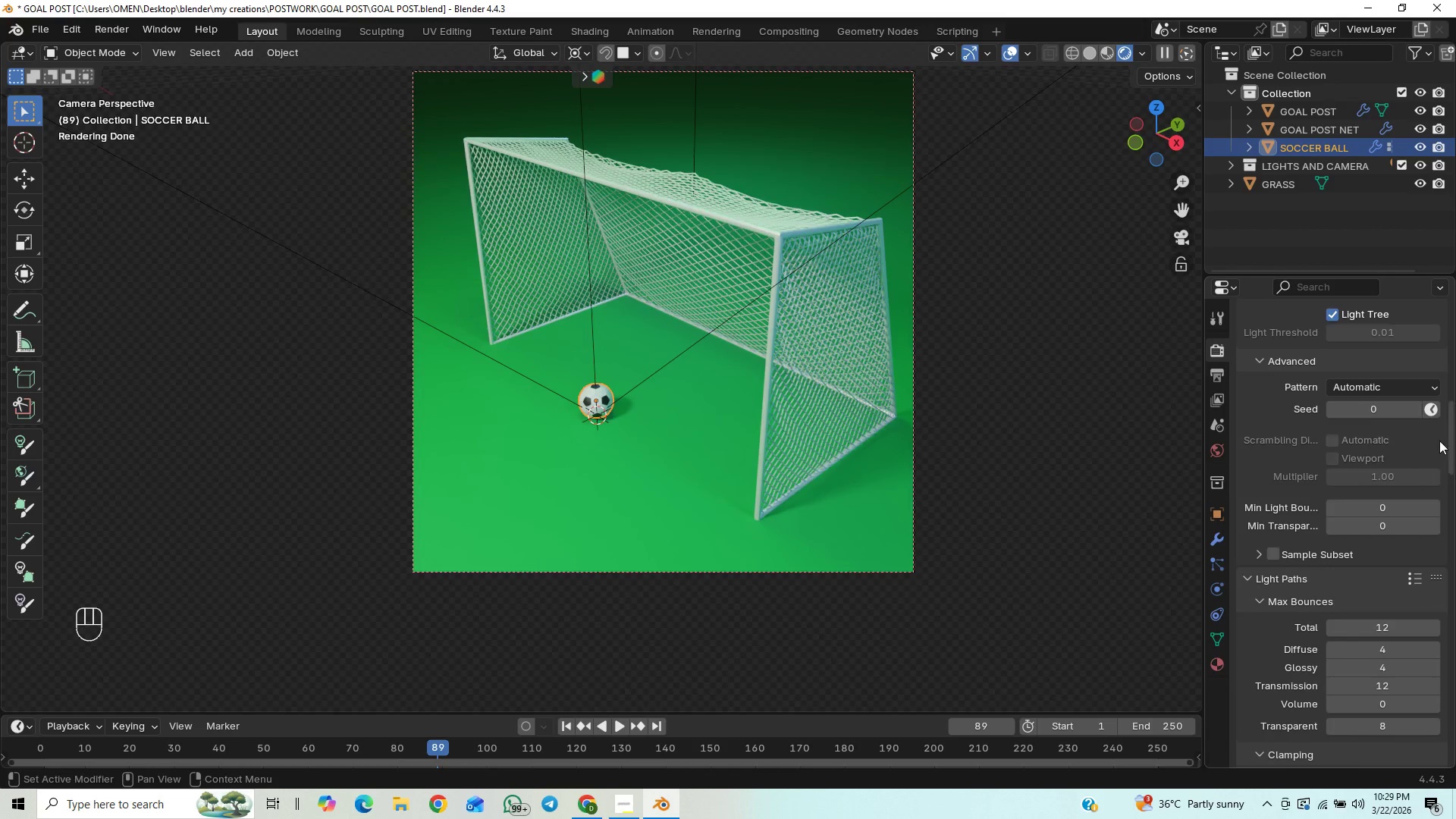 
left_click_drag(start_coordinate=[1449, 430], to_coordinate=[1440, 508])
 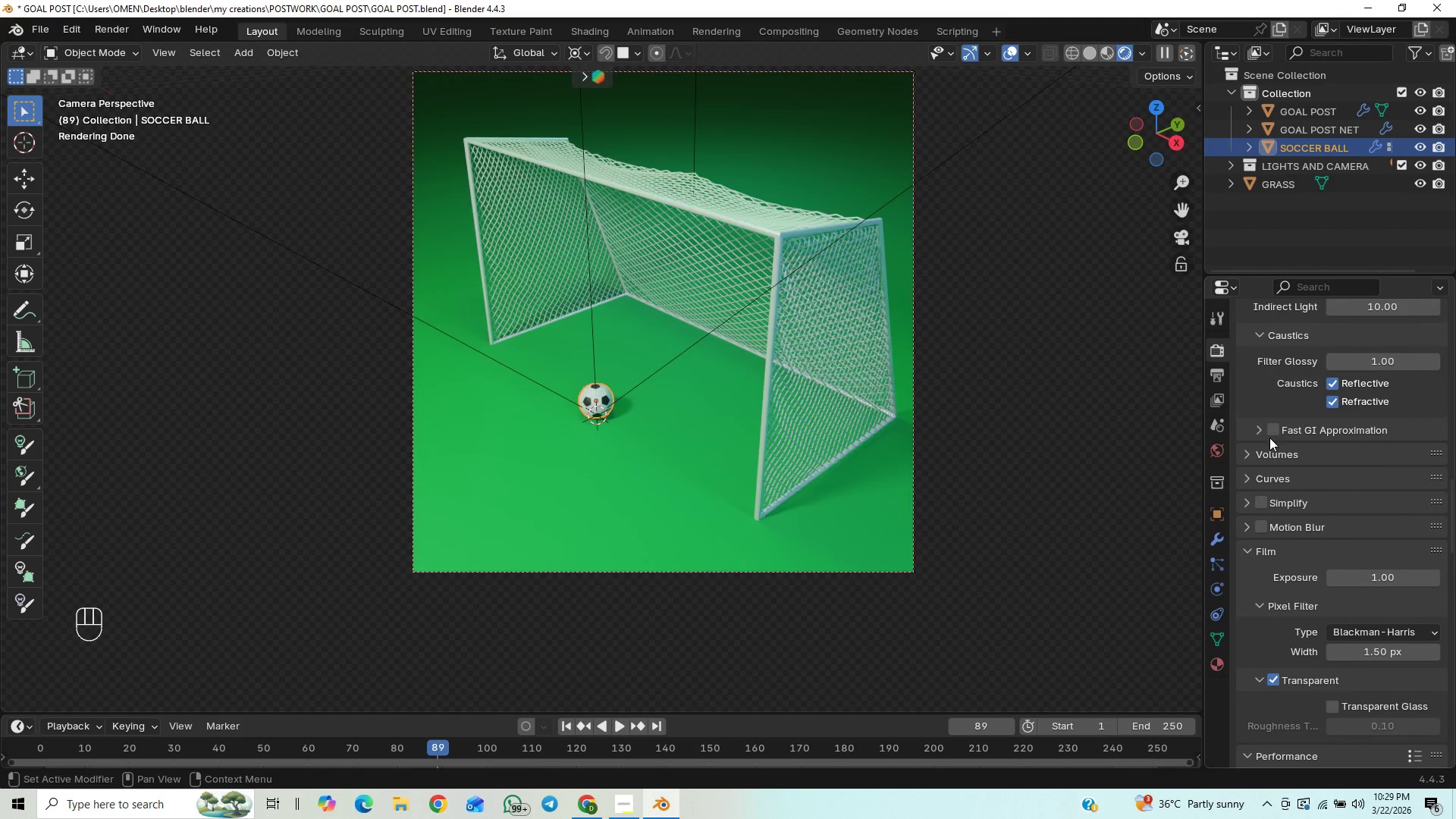 
left_click([1272, 434])
 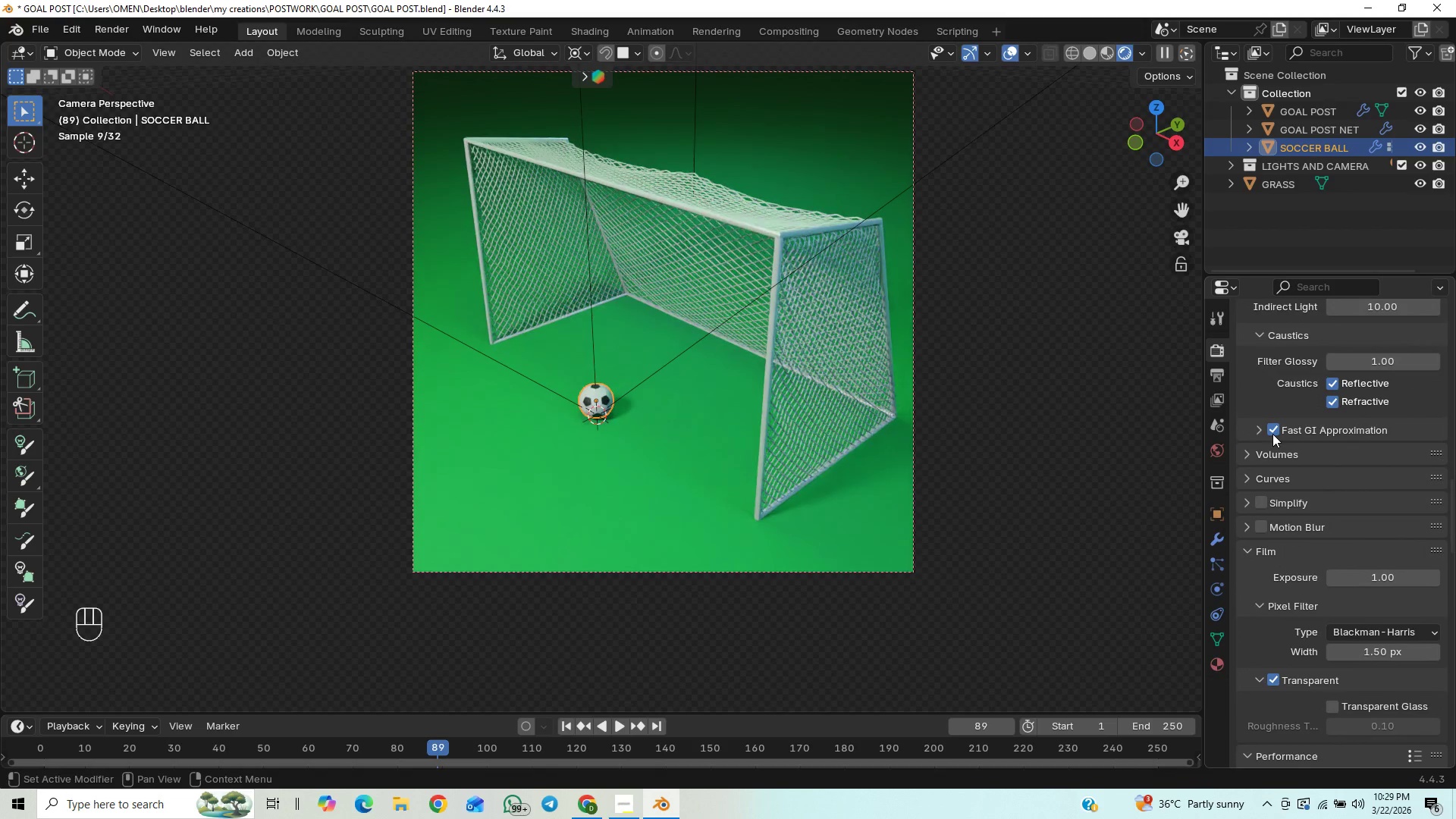 
left_click([1272, 434])
 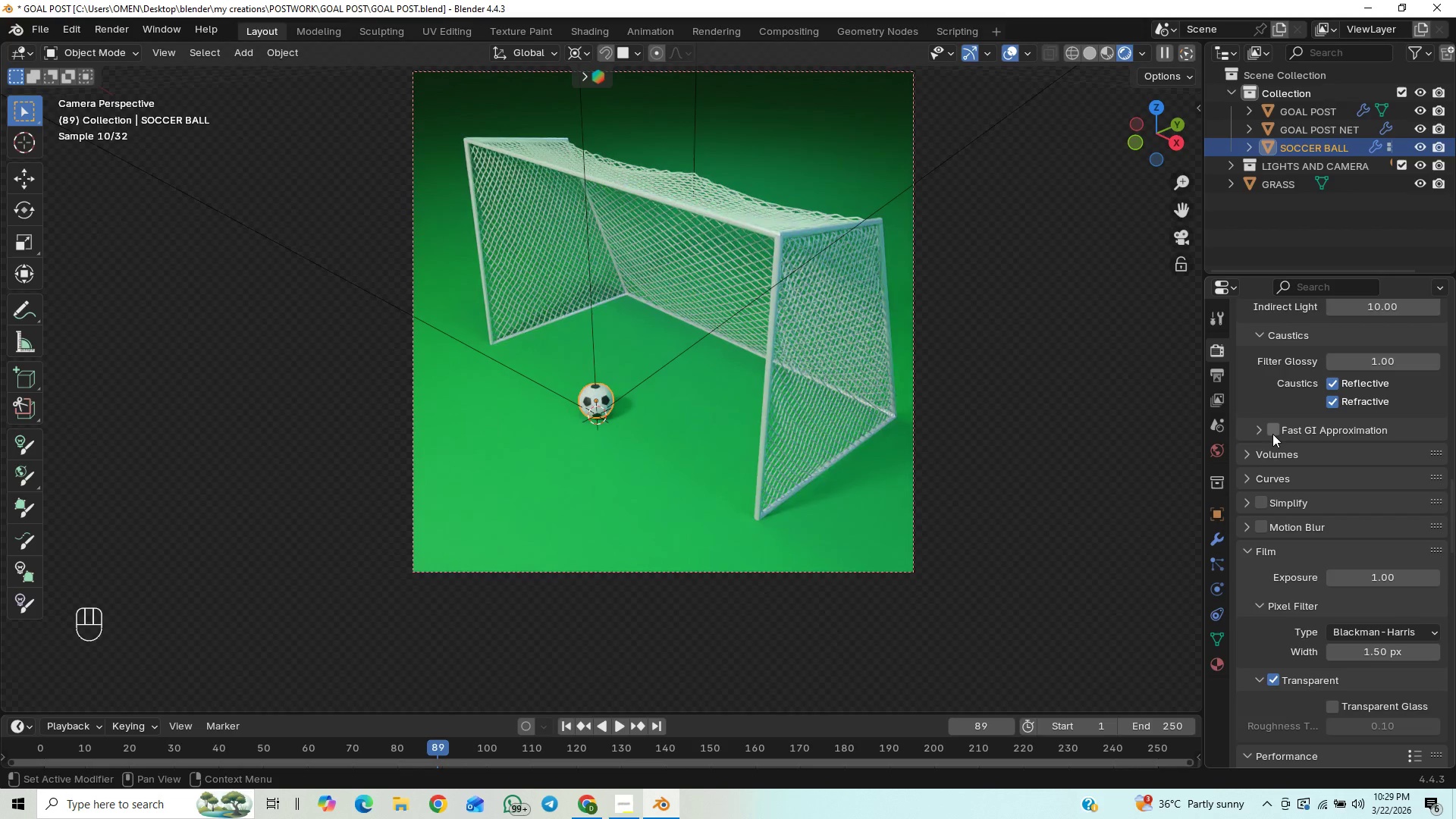 
left_click([1272, 434])
 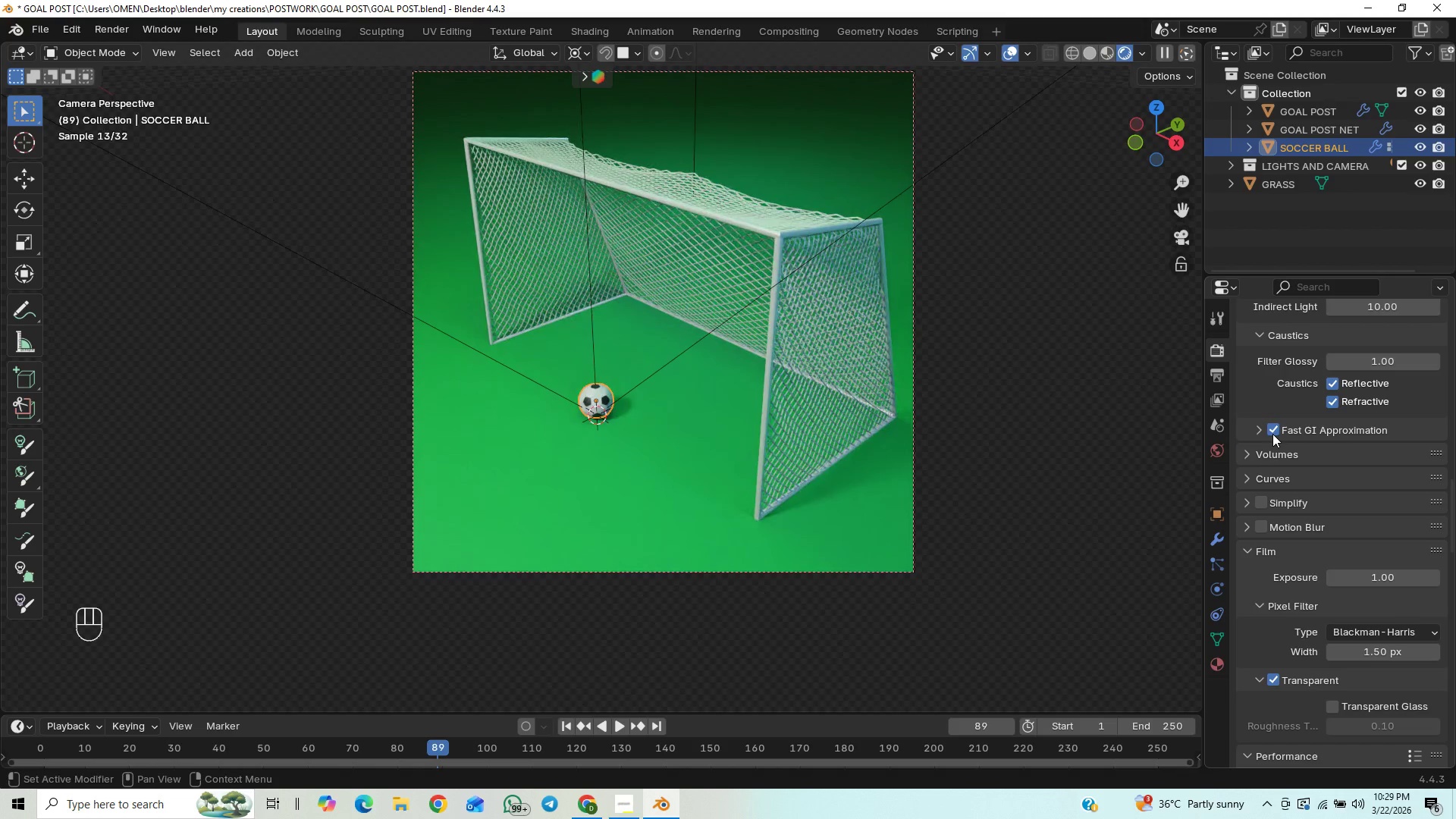 
left_click([1272, 434])
 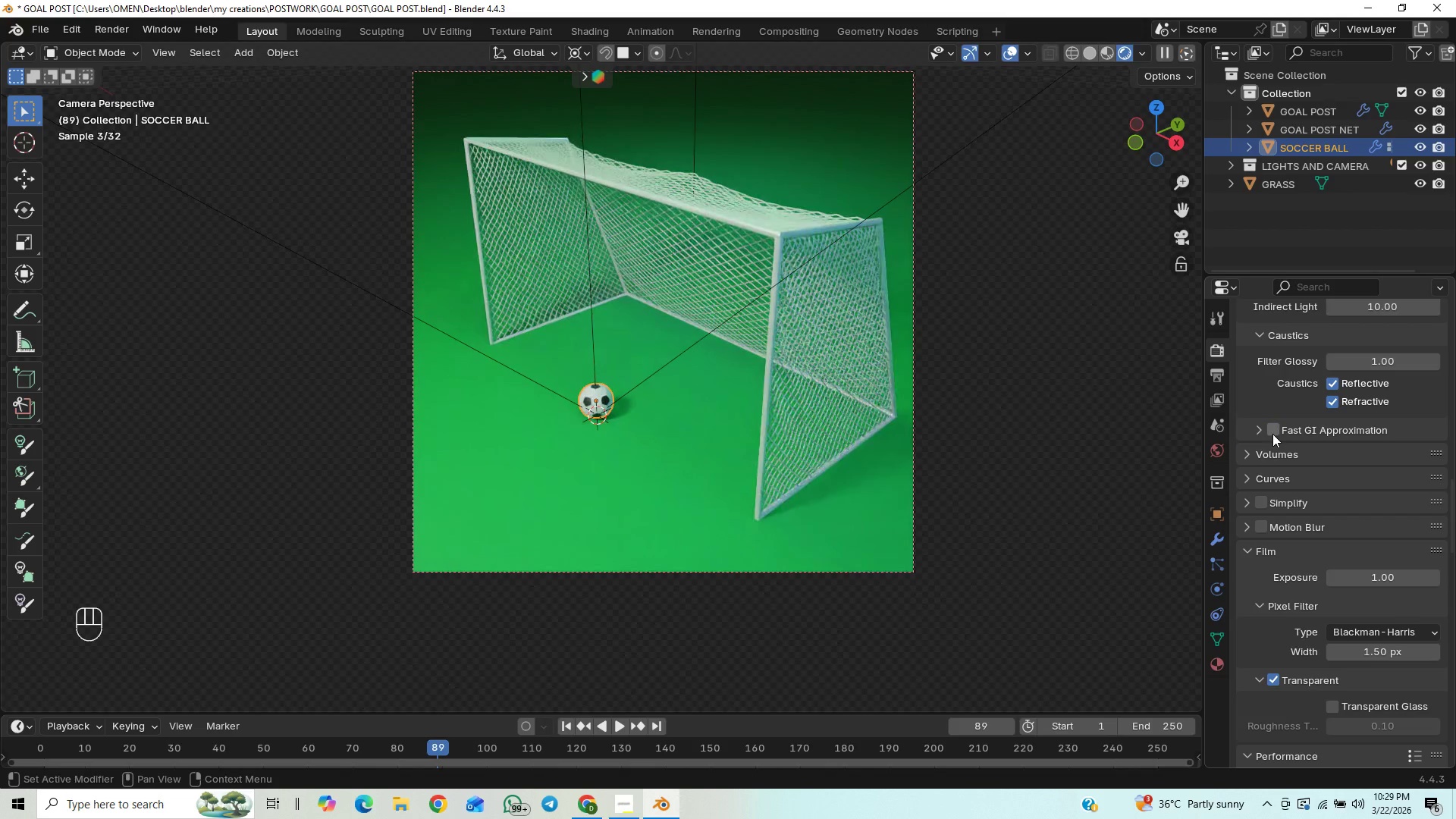 
left_click([1272, 434])
 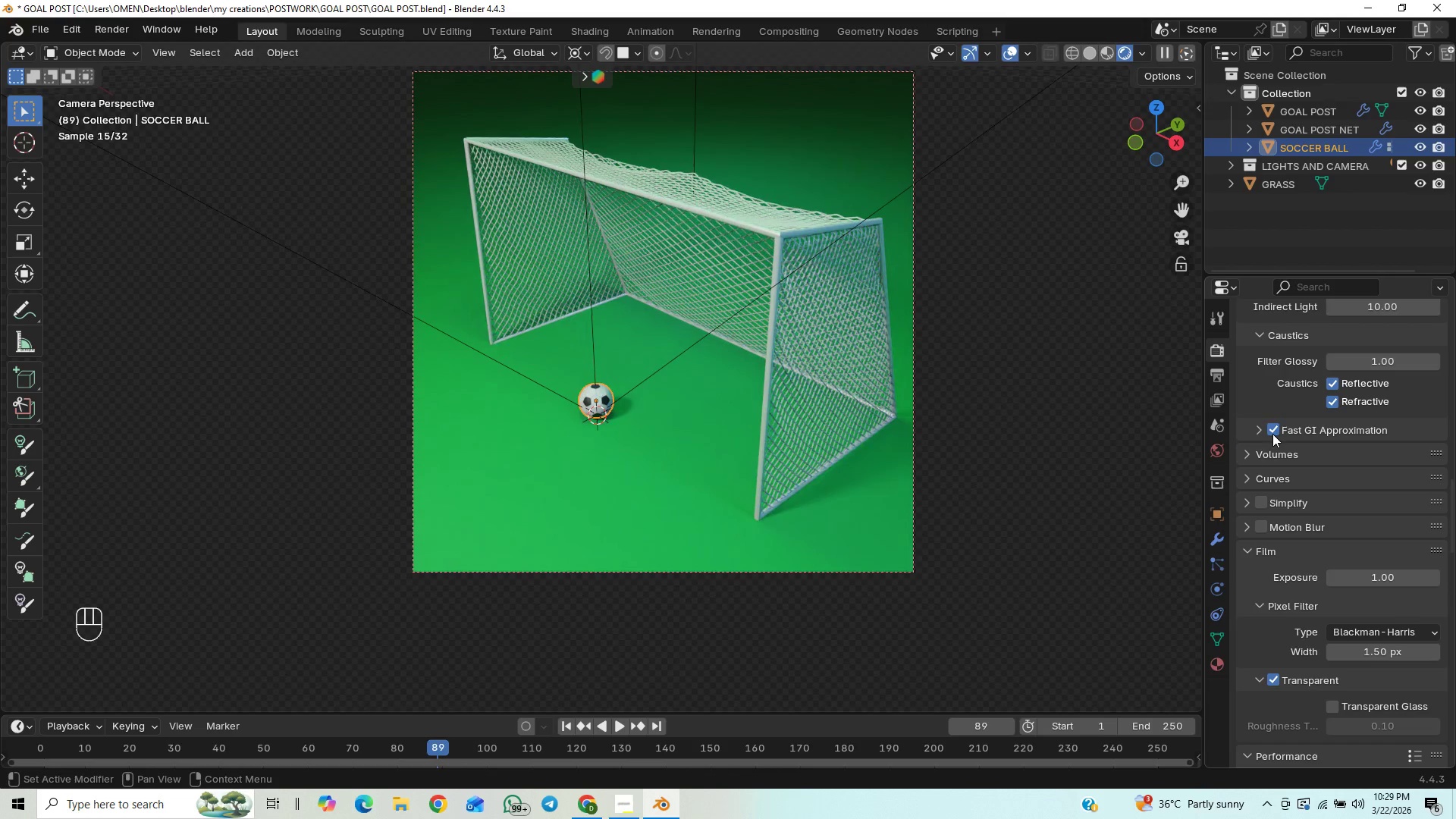 
left_click([1272, 434])
 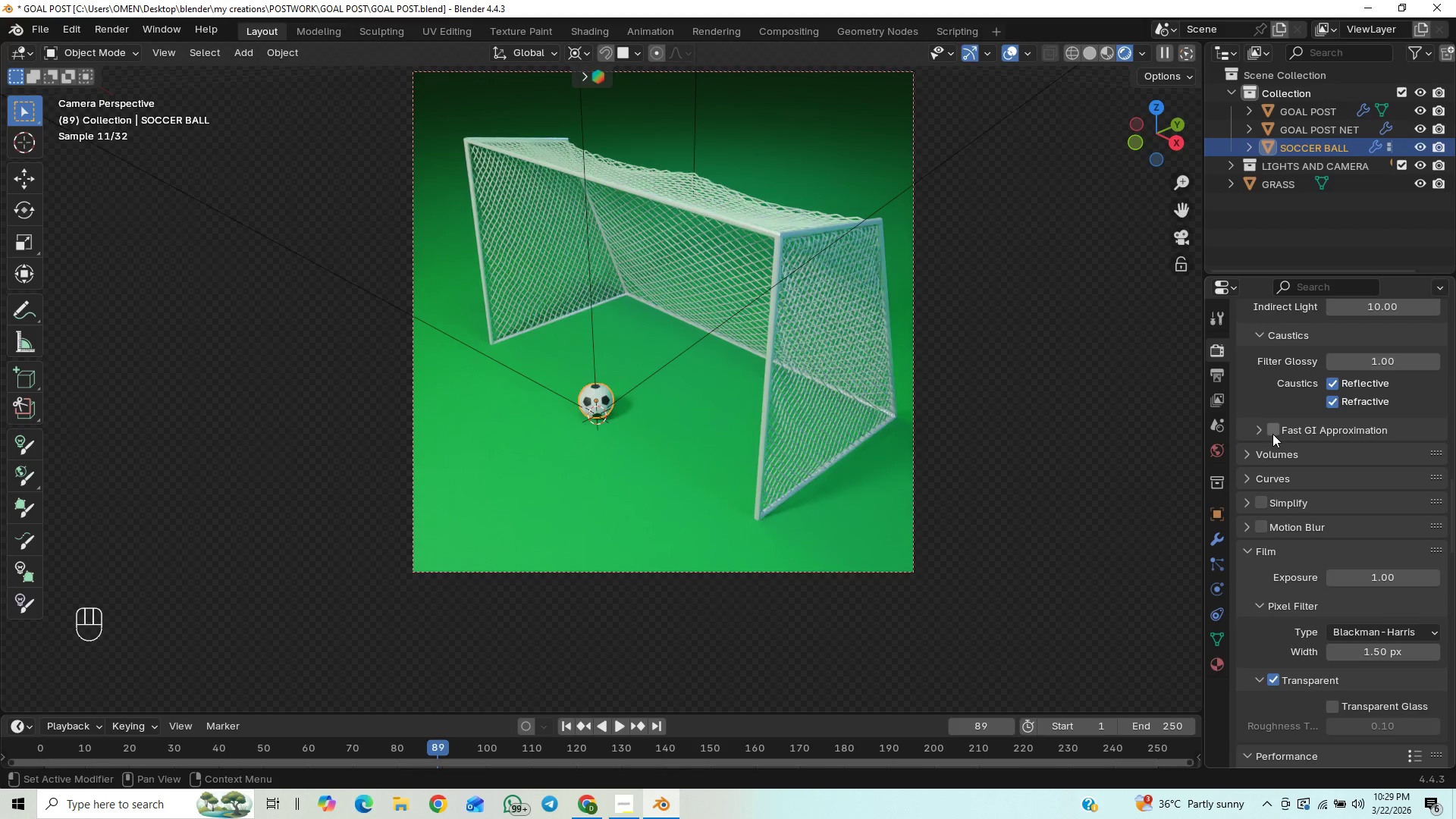 
left_click([1272, 434])
 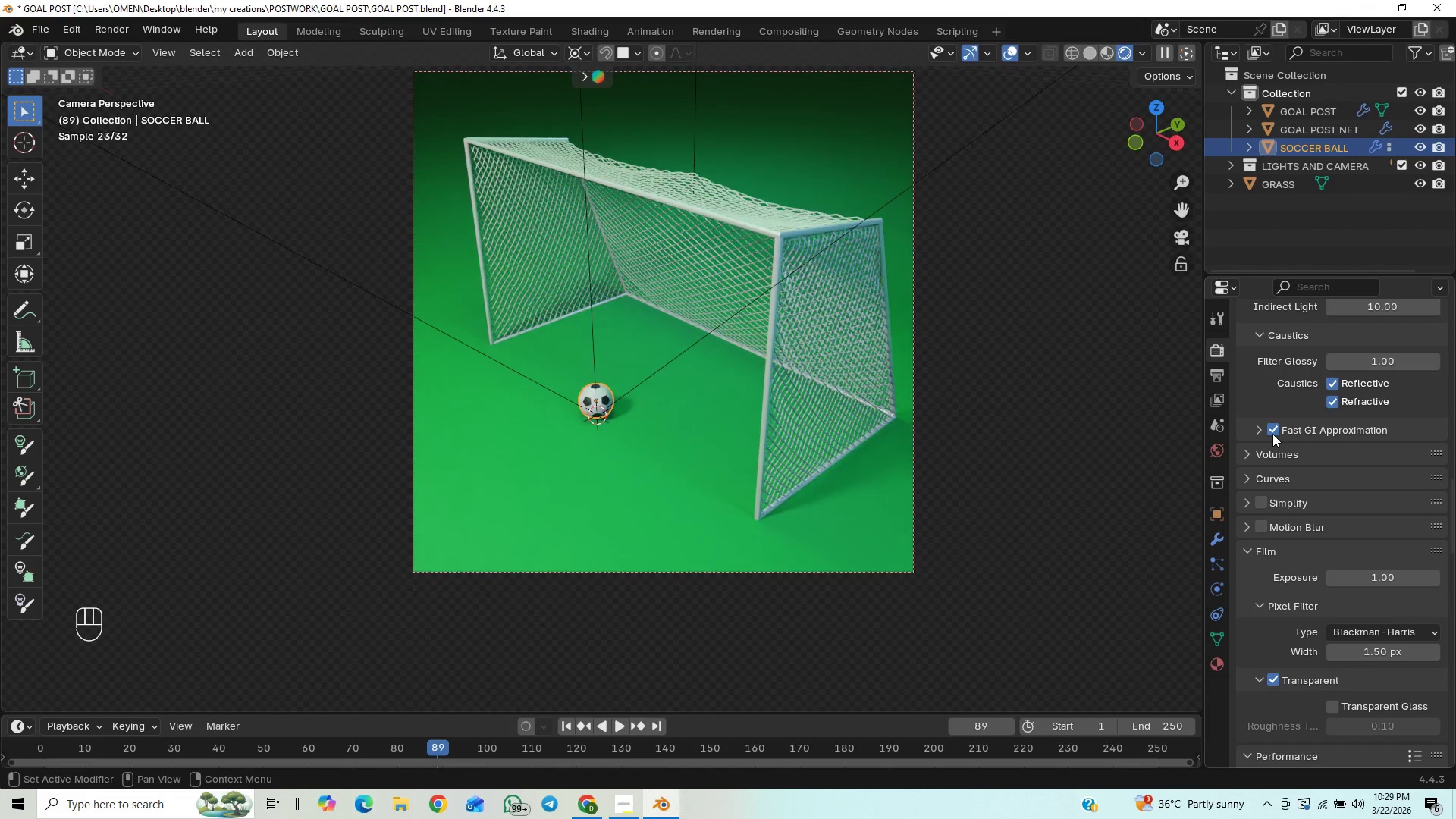 
left_click([1272, 434])
 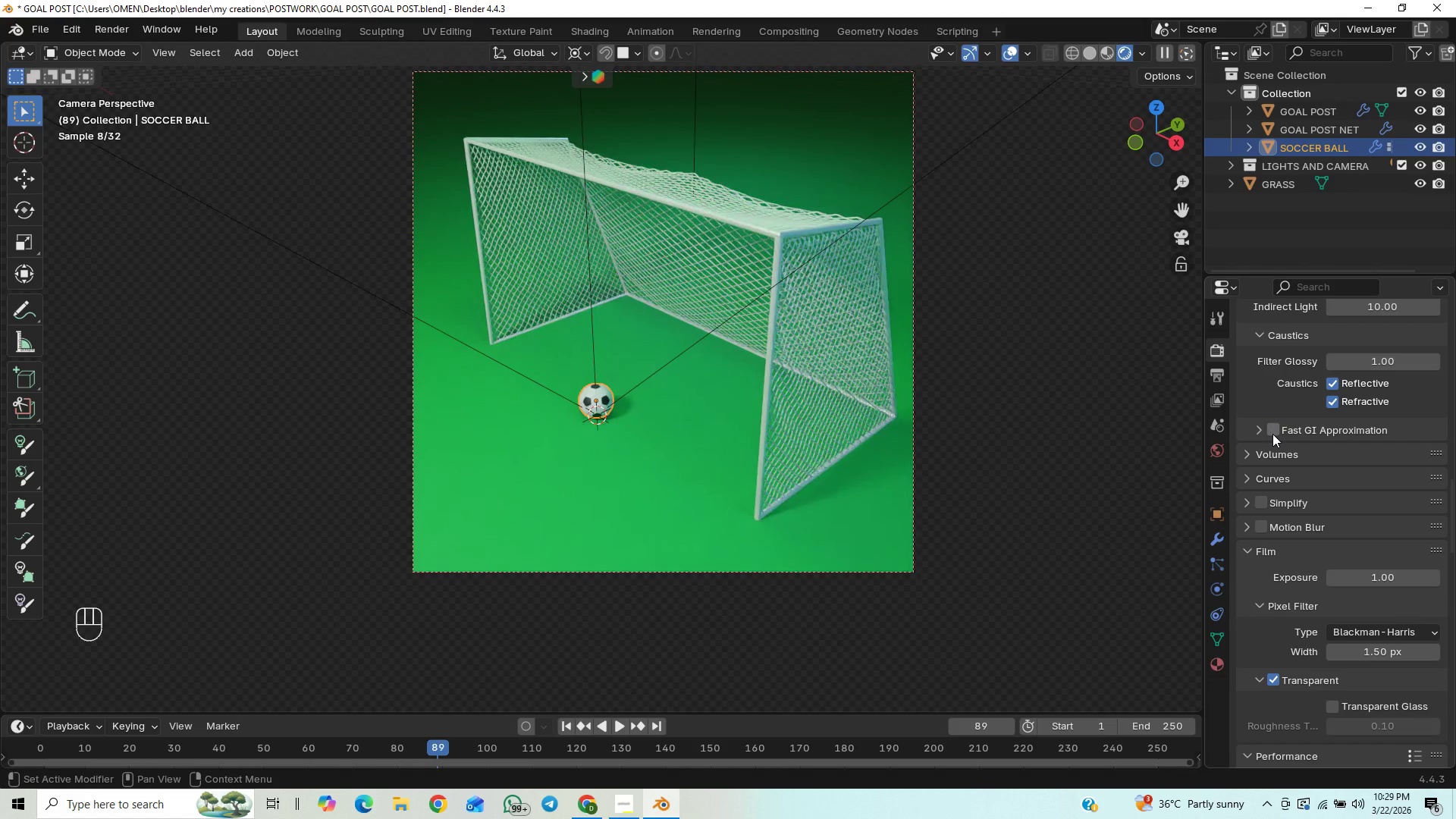 
left_click([1272, 434])
 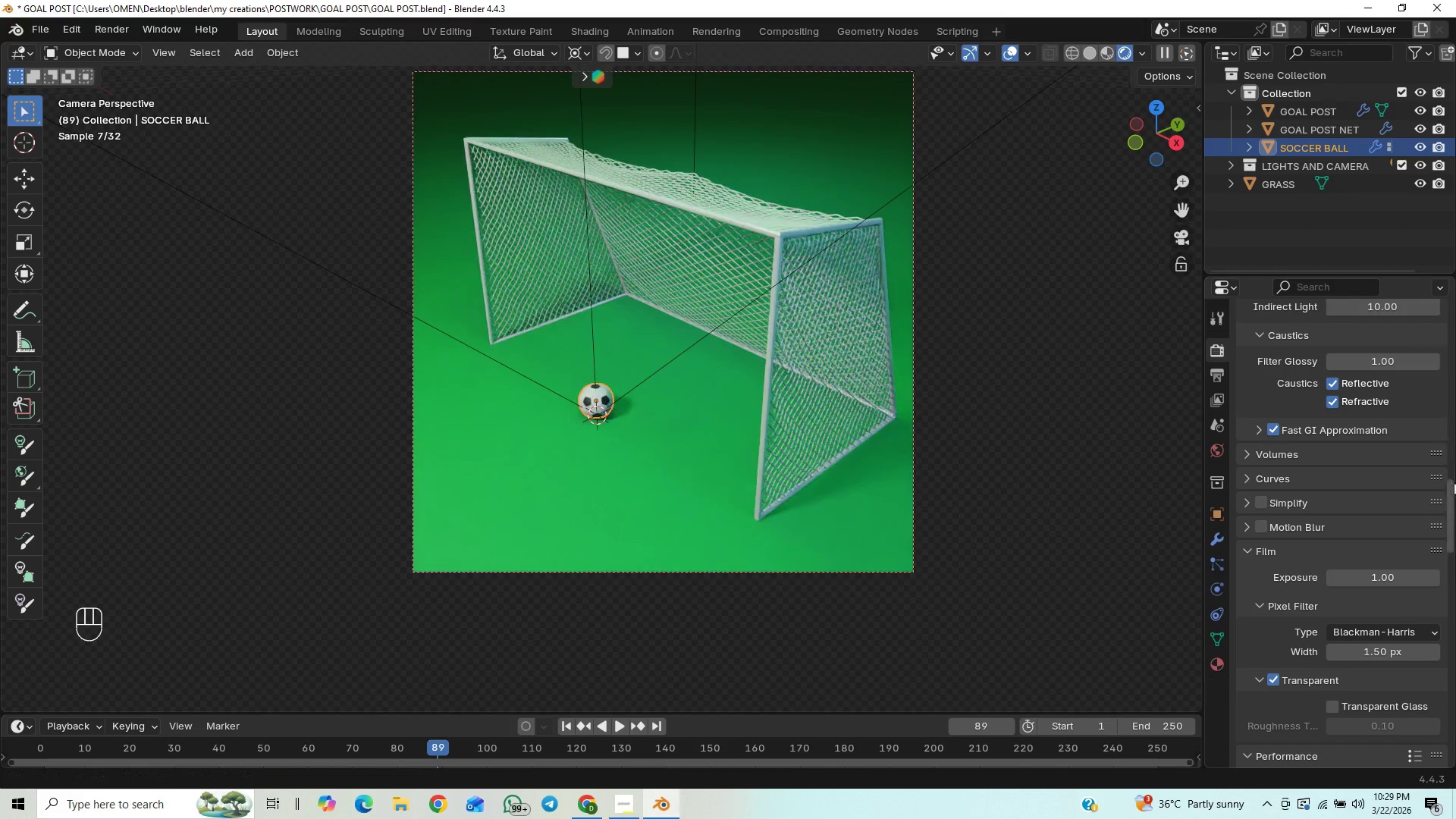 
left_click_drag(start_coordinate=[1453, 488], to_coordinate=[1454, 498])
 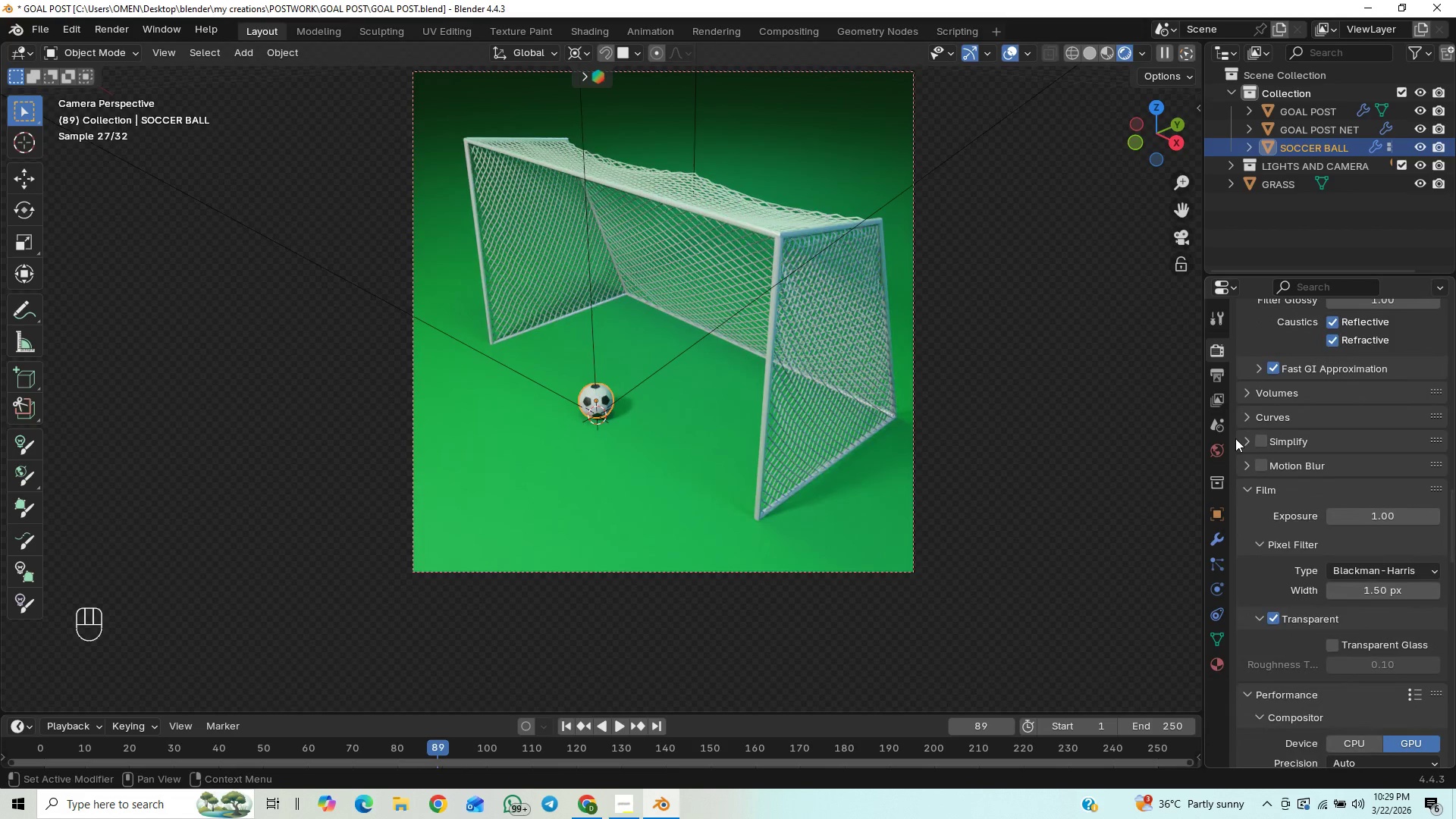 
left_click([1241, 440])
 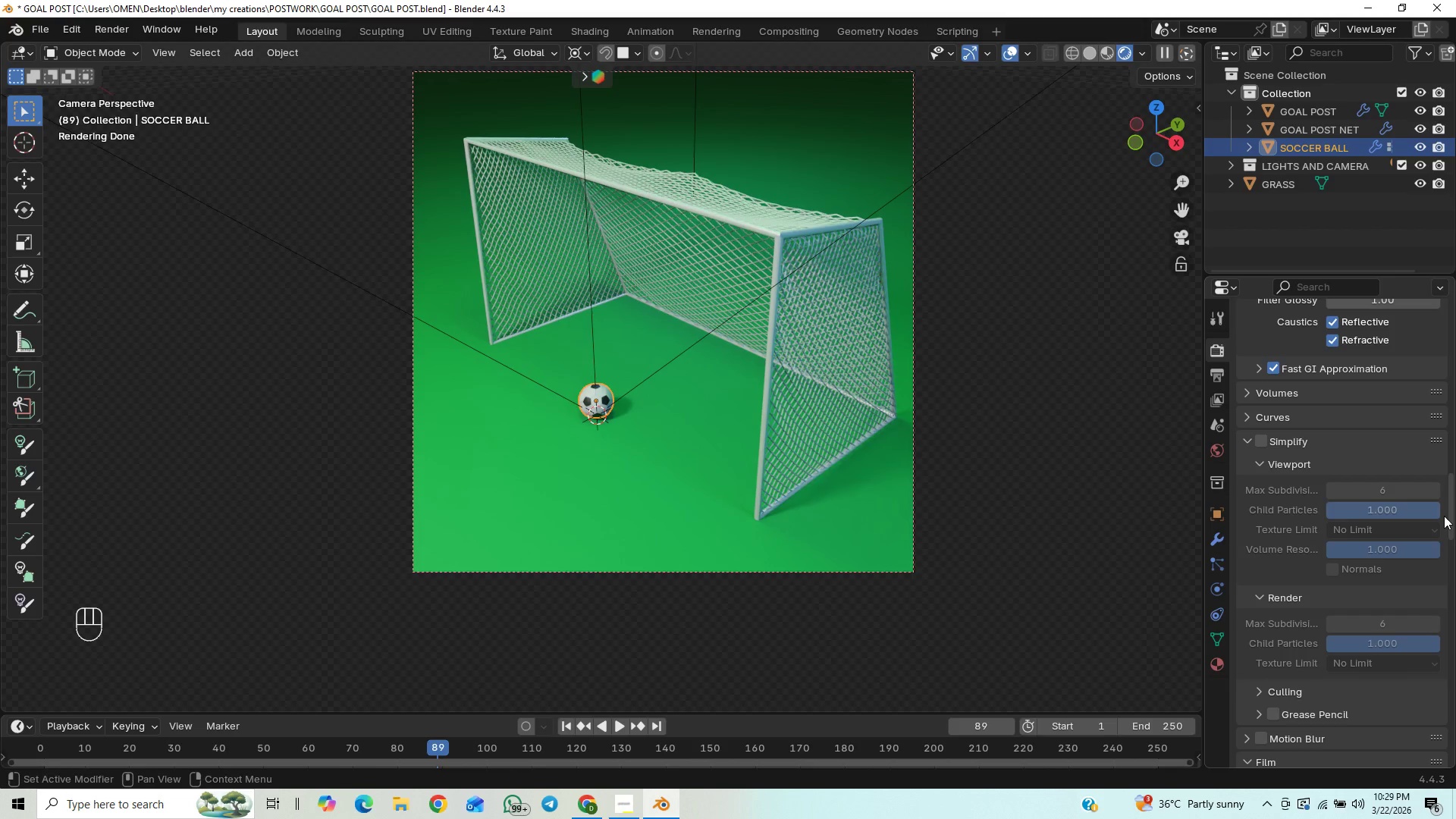 
left_click_drag(start_coordinate=[1455, 490], to_coordinate=[1455, 534])
 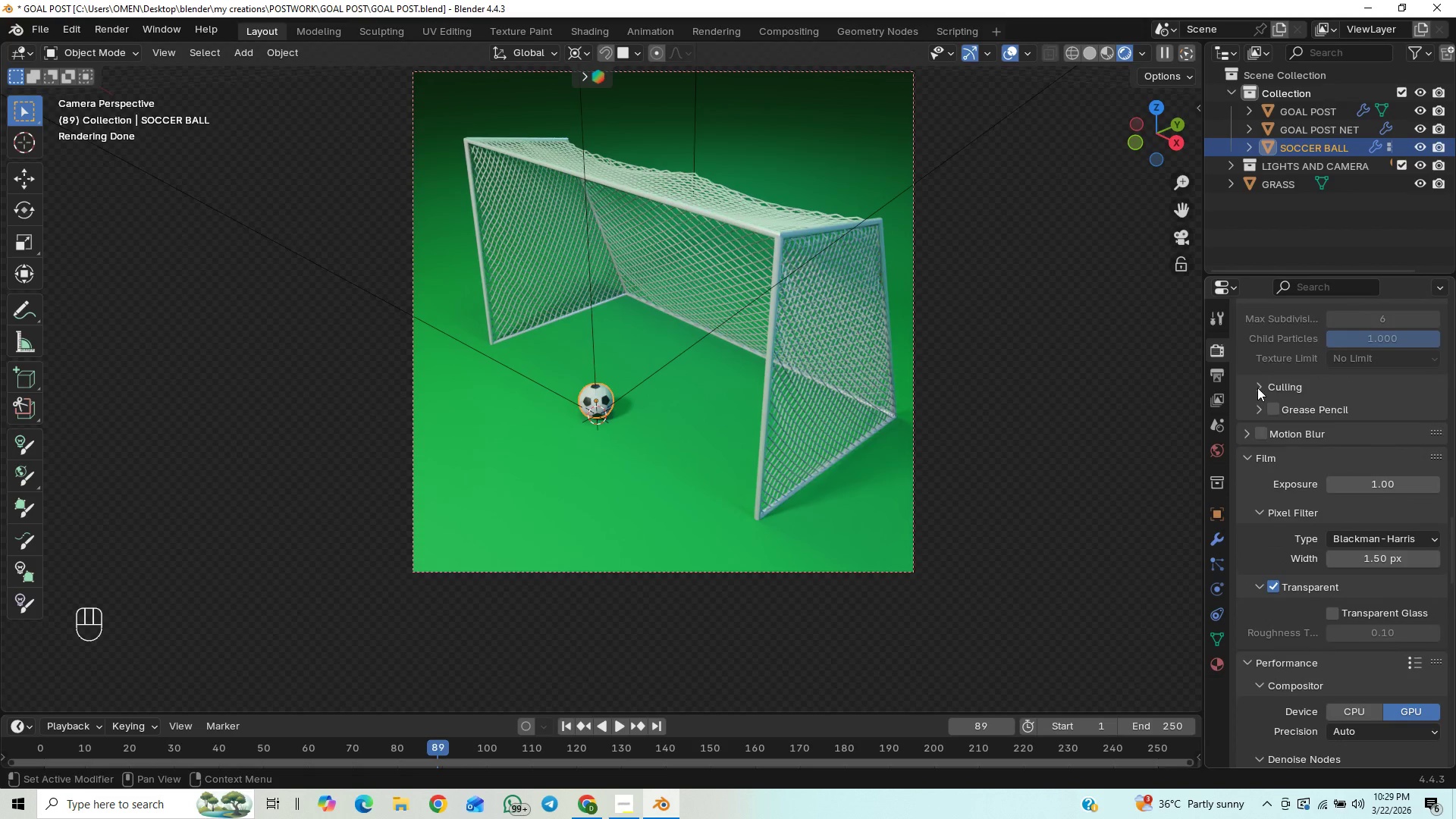 
left_click([1260, 384])
 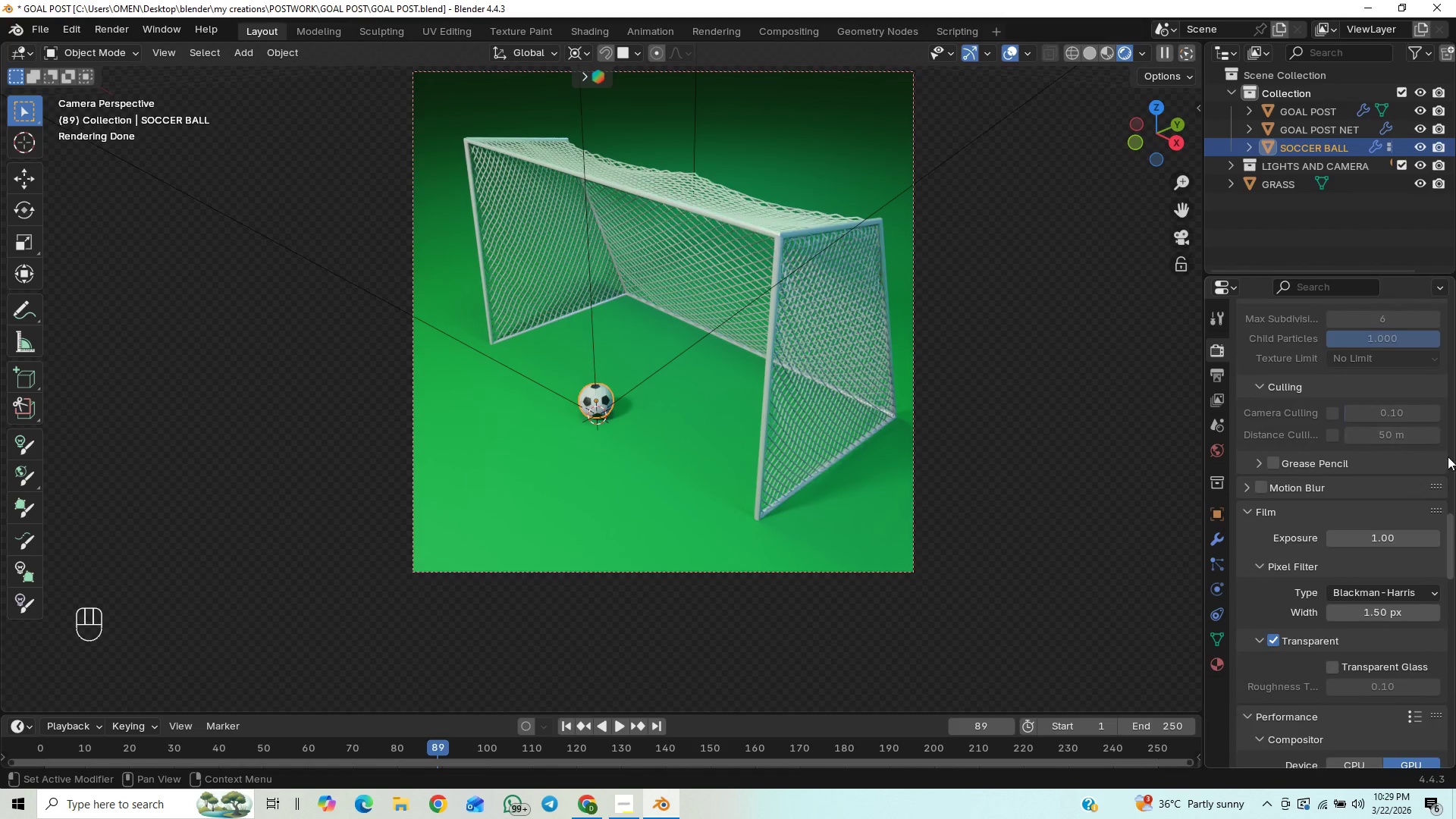 
left_click_drag(start_coordinate=[1451, 522], to_coordinate=[1455, 492])
 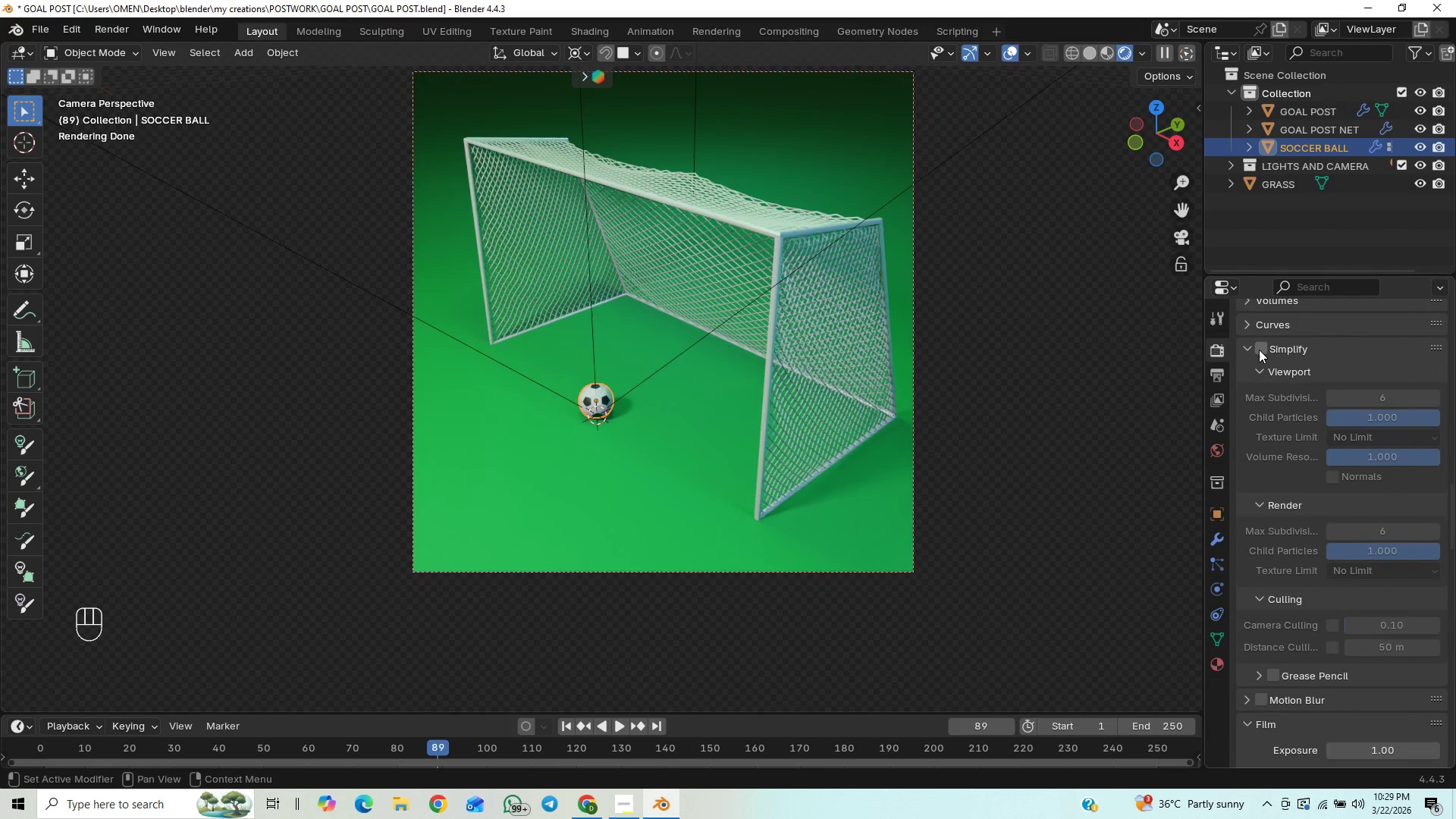 
left_click([1259, 350])
 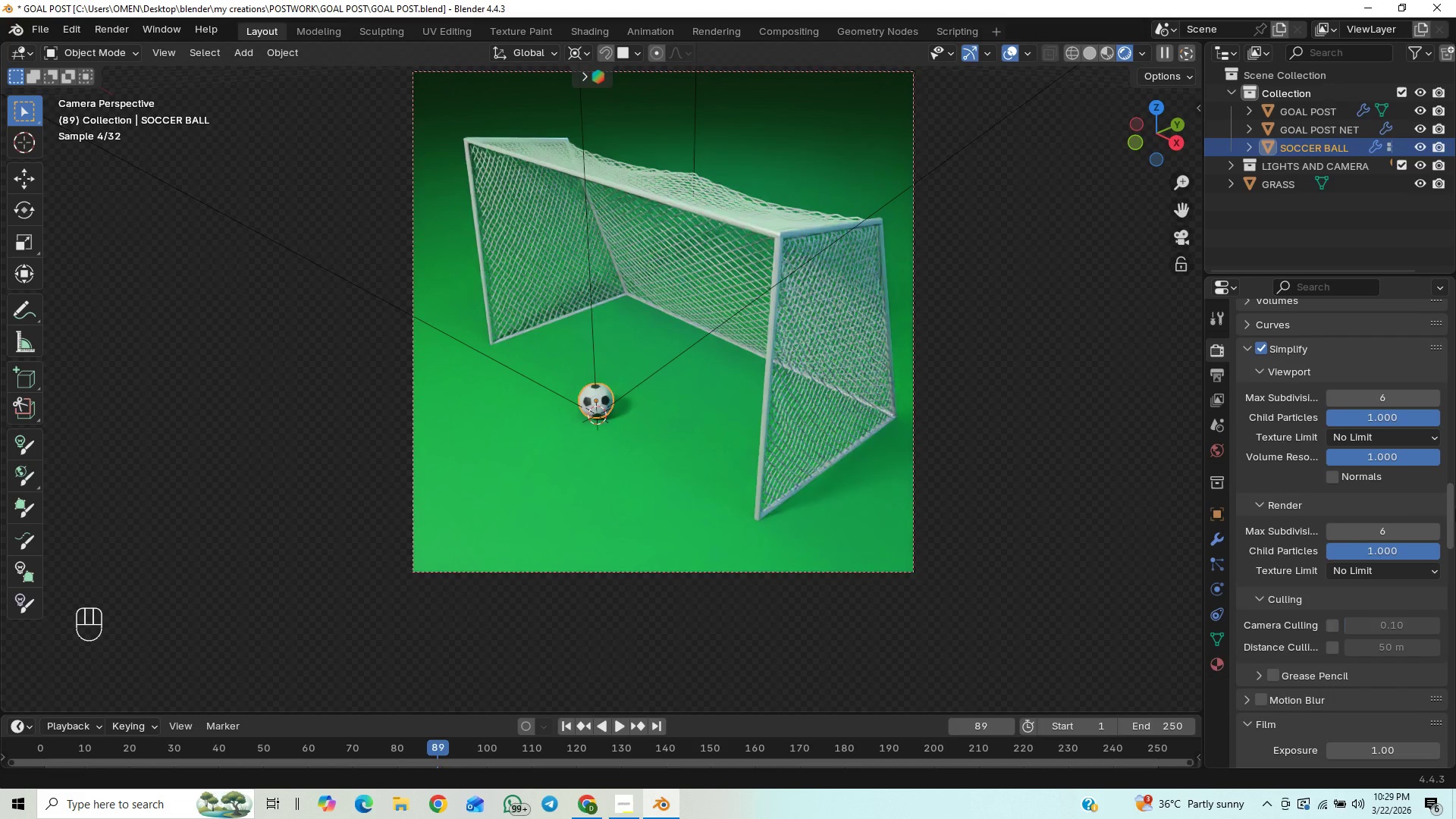 
left_click_drag(start_coordinate=[1451, 513], to_coordinate=[1455, 509])
 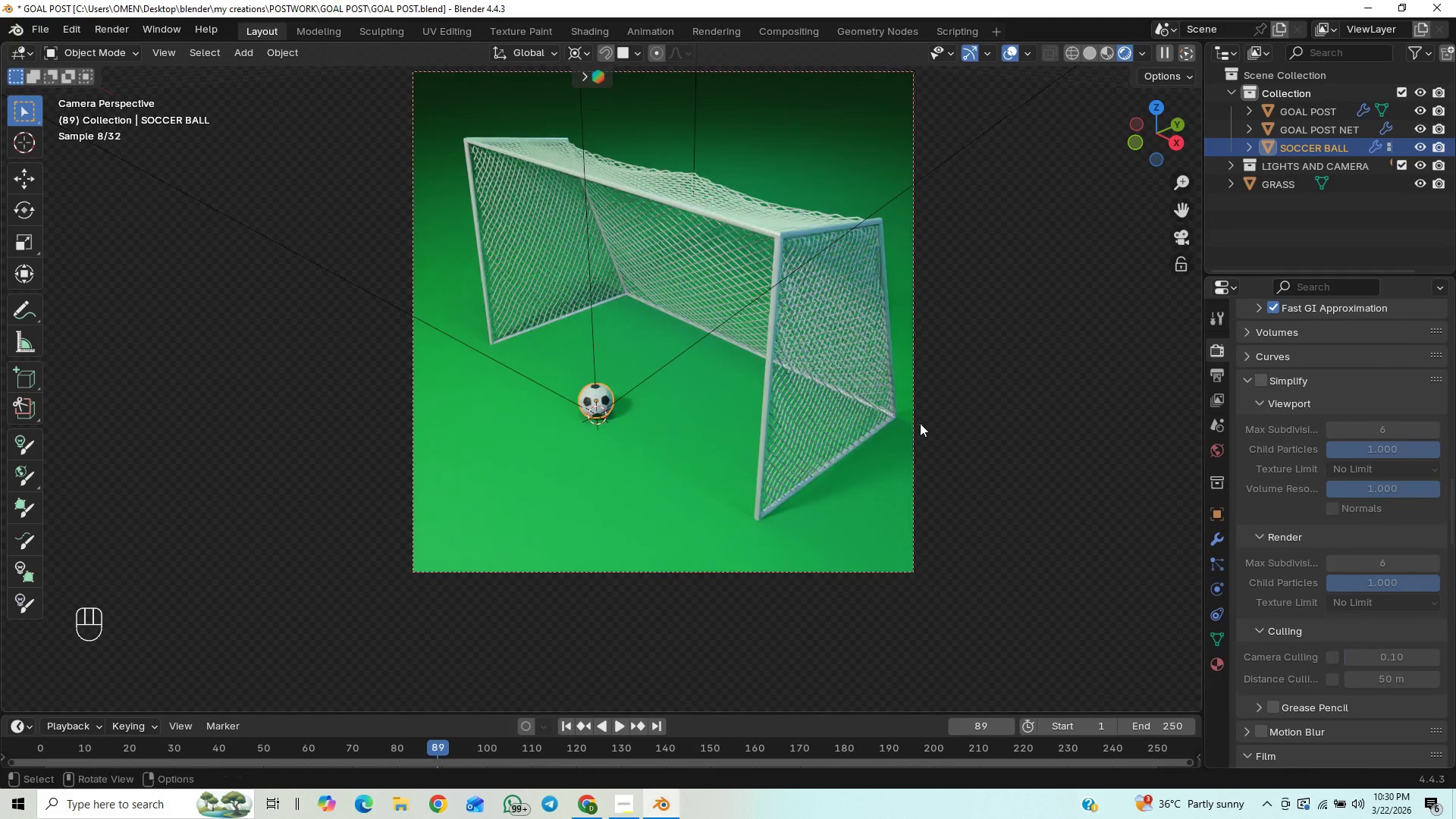 
key(Control+S)
 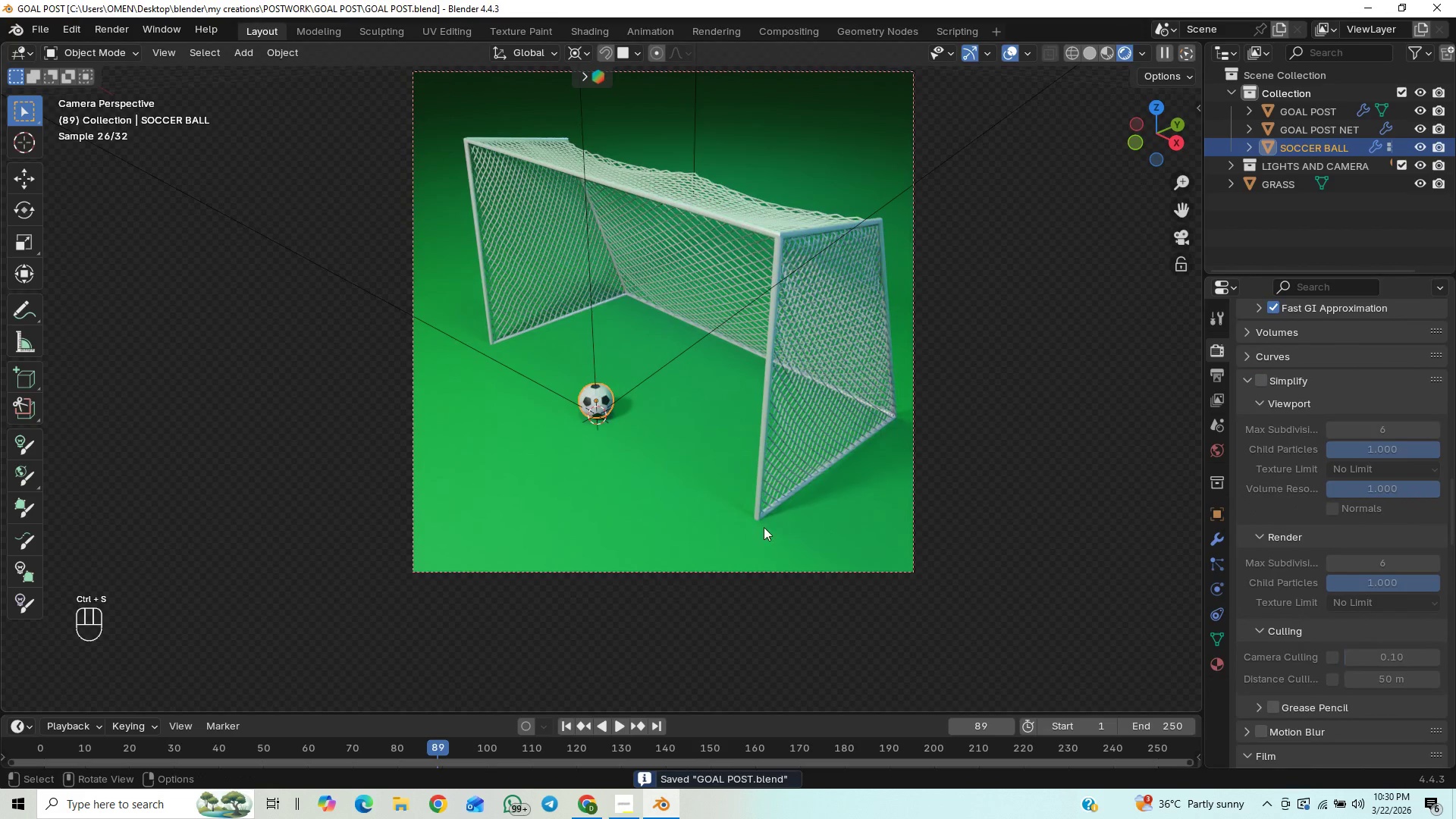 
left_click([698, 519])
 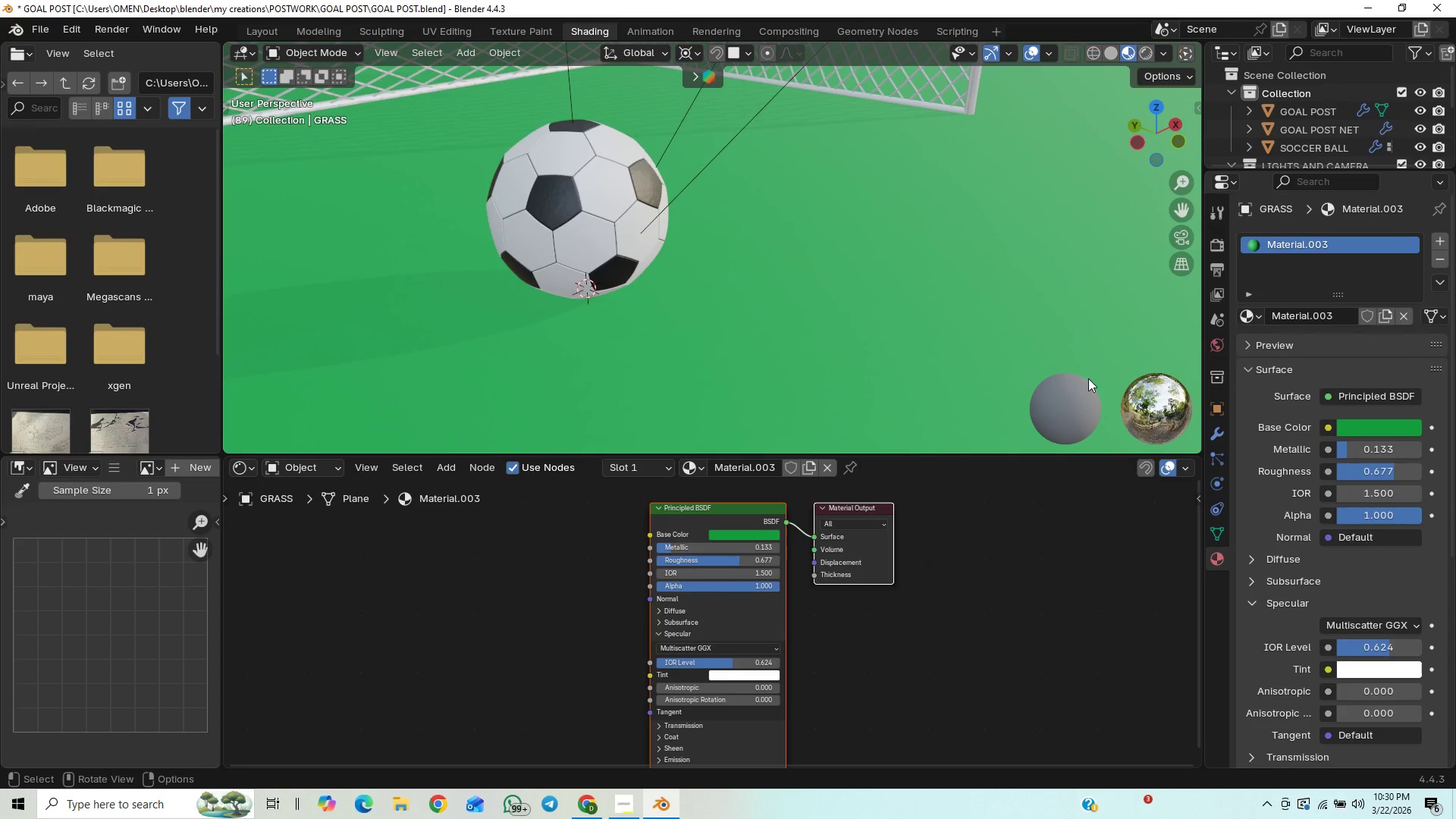 
wait(6.11)
 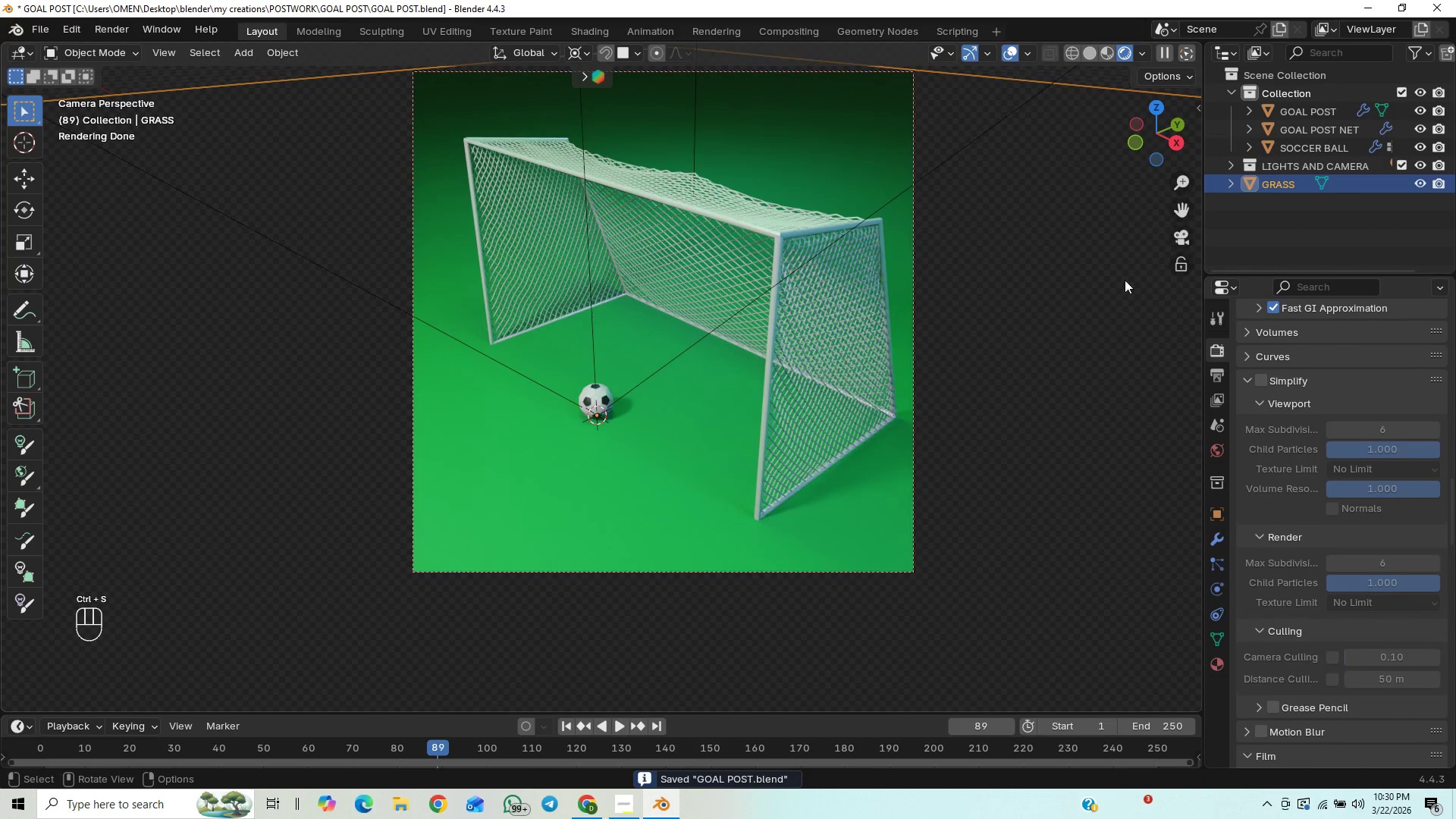 
scroll: coordinate [882, 675], scroll_direction: down, amount: 6.0
 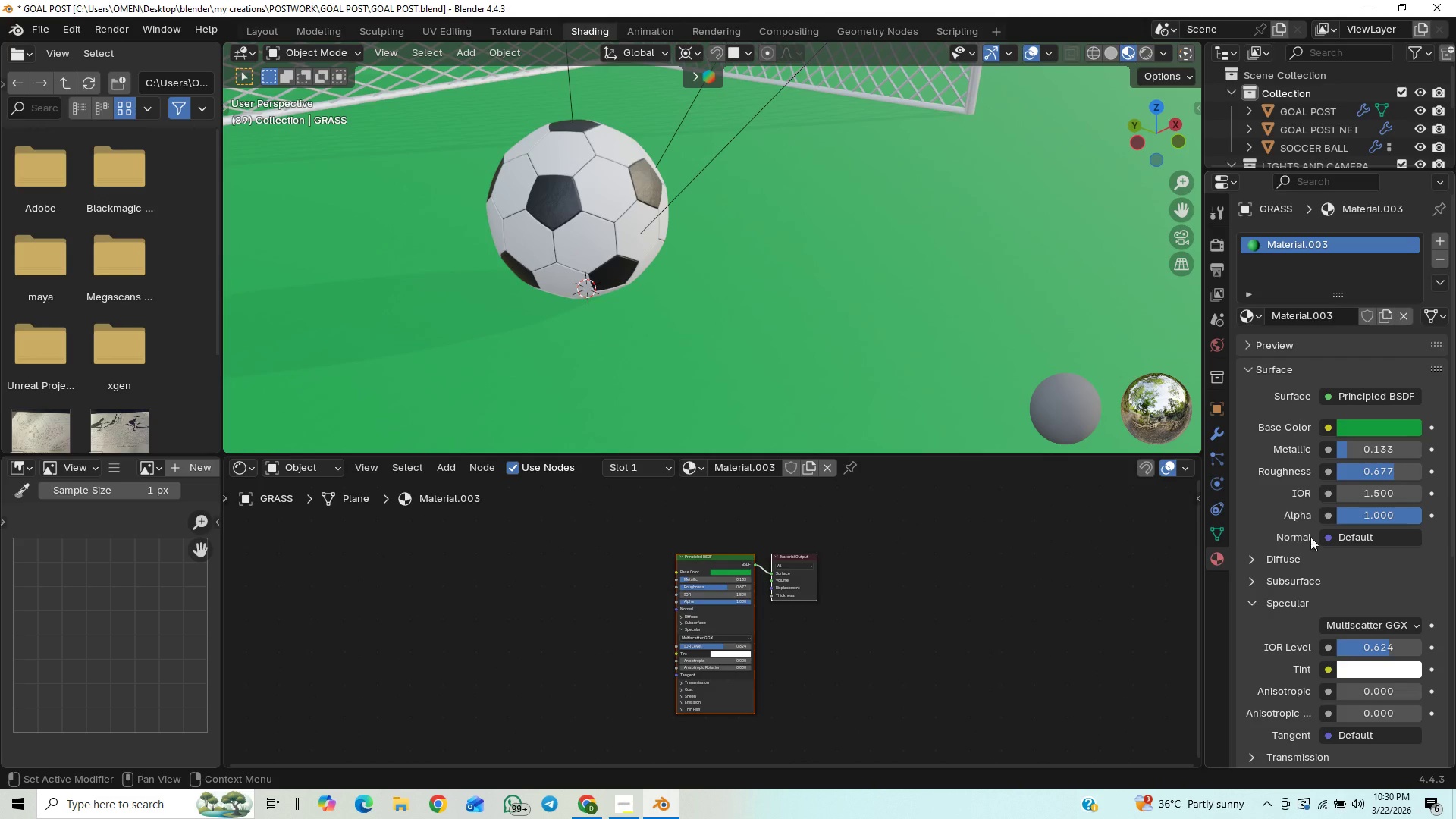 
left_click([551, 196])
 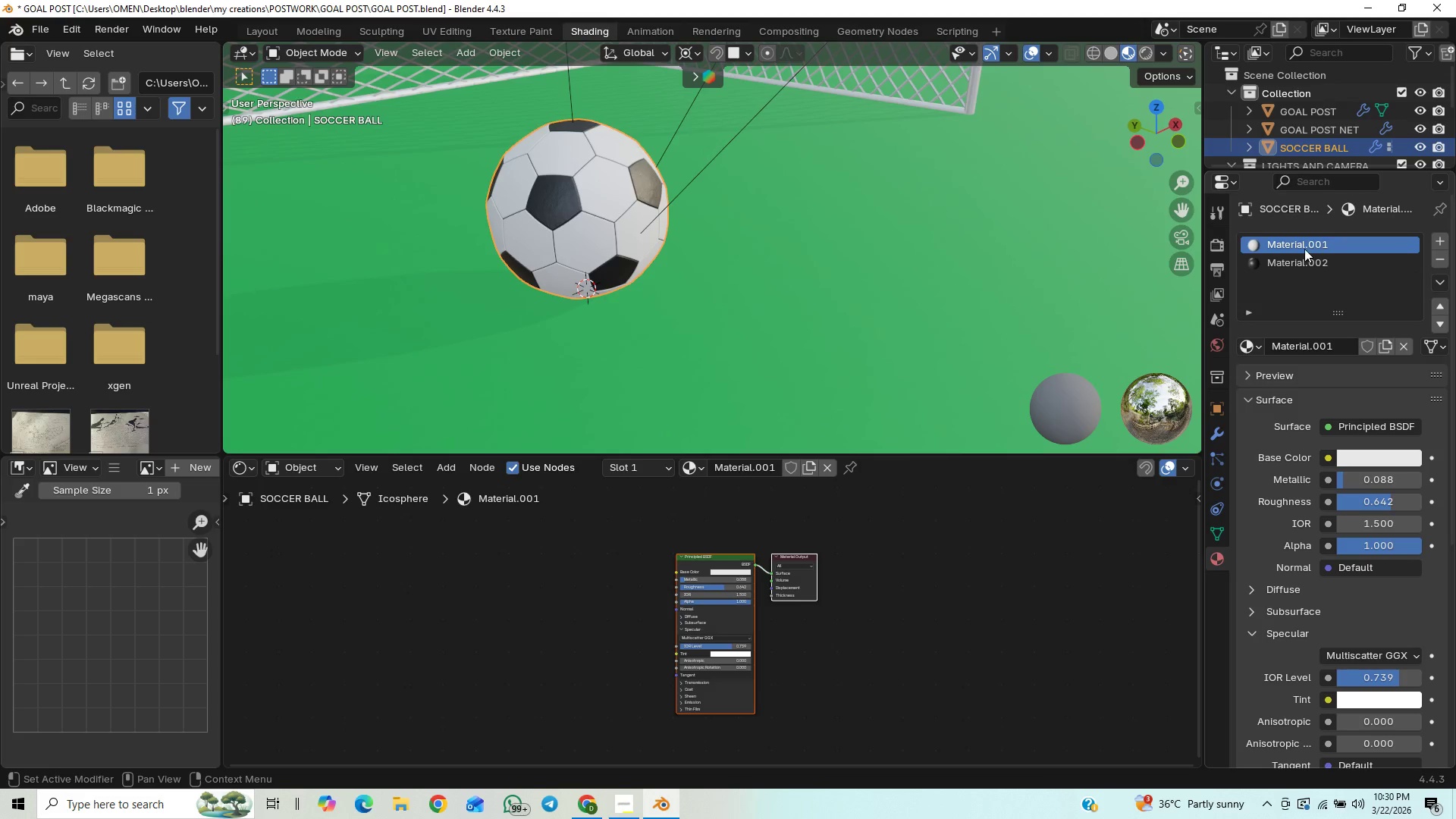 
left_click([1293, 259])
 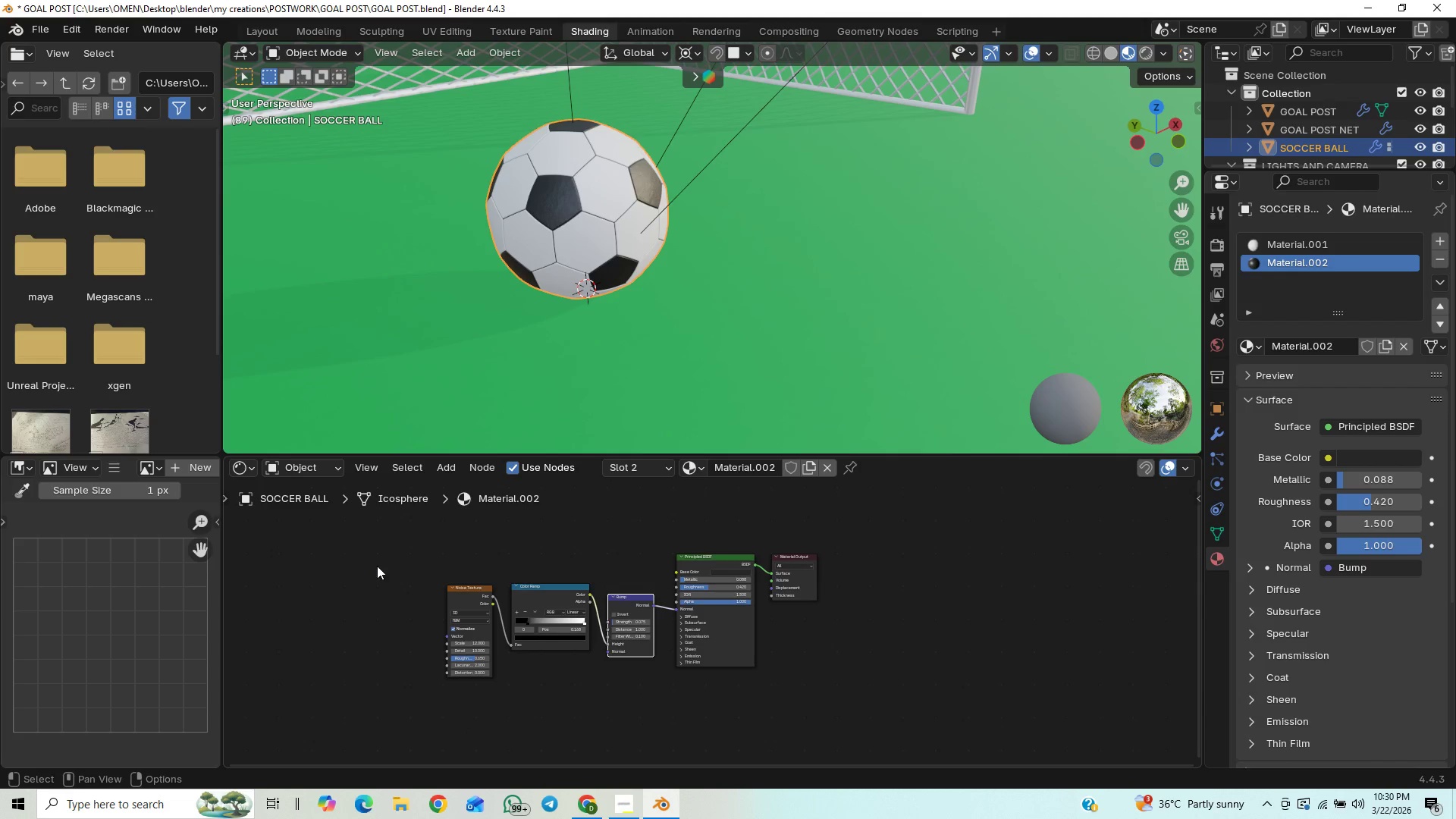 
left_click_drag(start_coordinate=[382, 548], to_coordinate=[659, 692])
 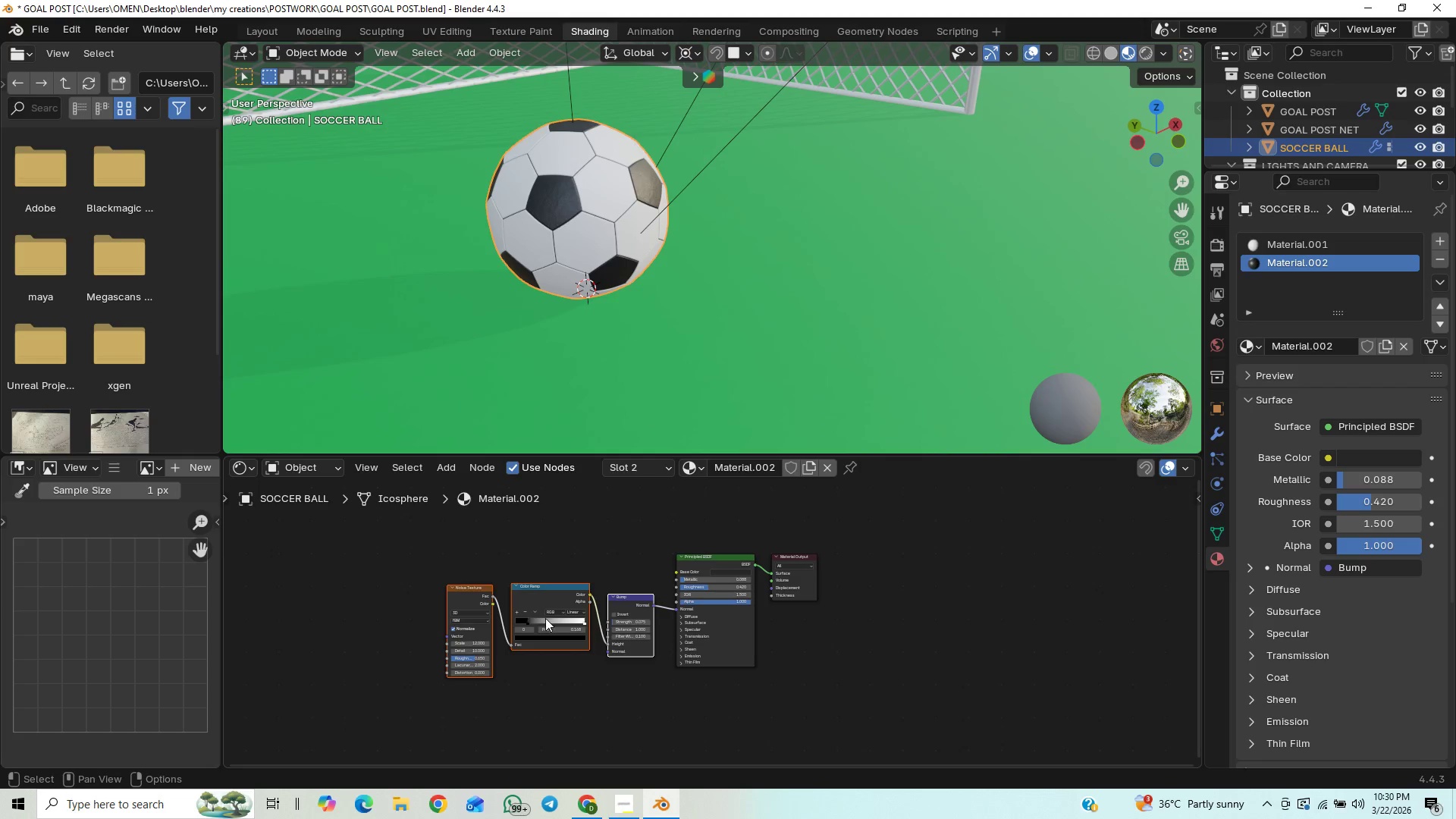 
right_click([545, 610])
 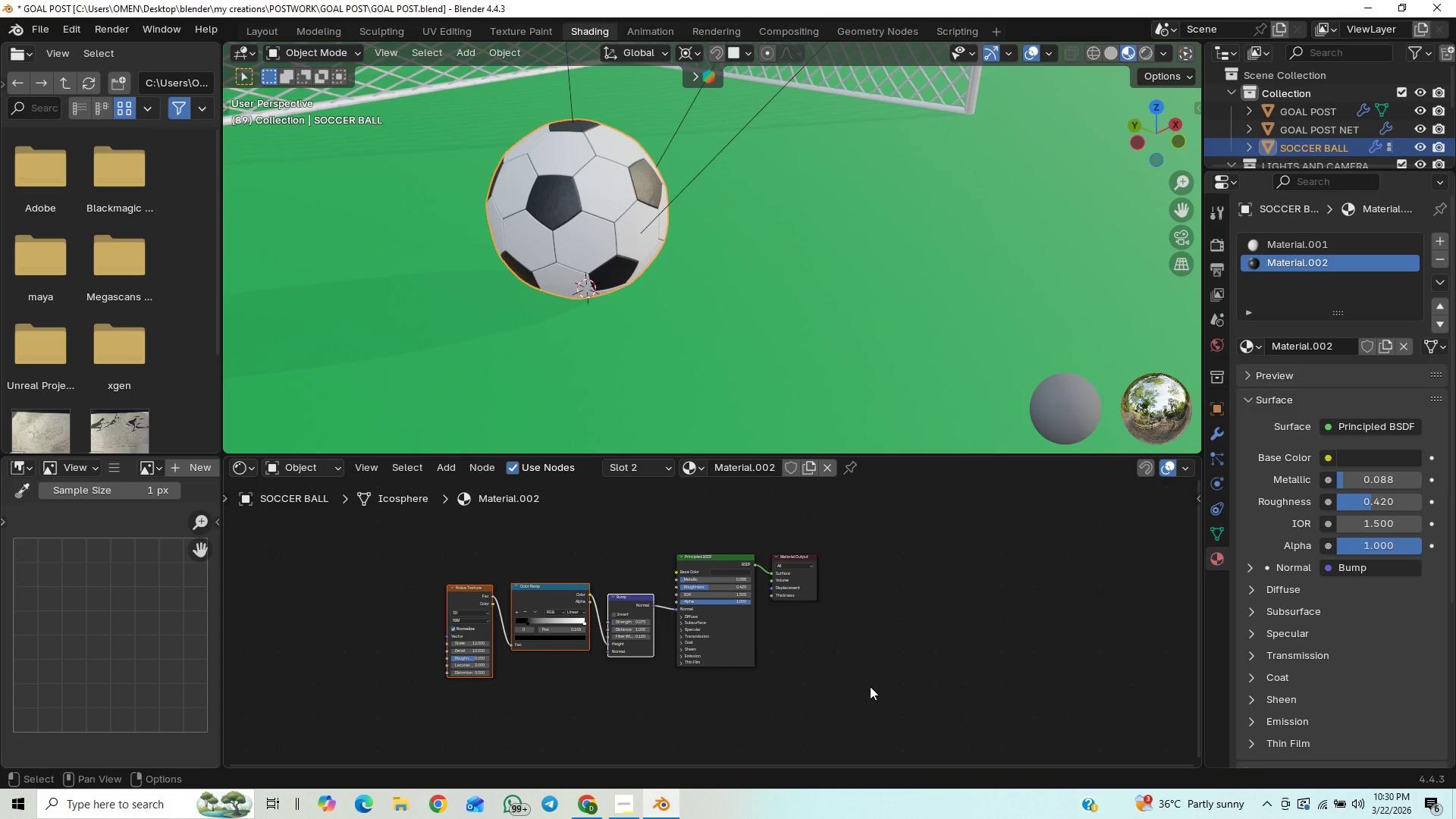 
wait(6.23)
 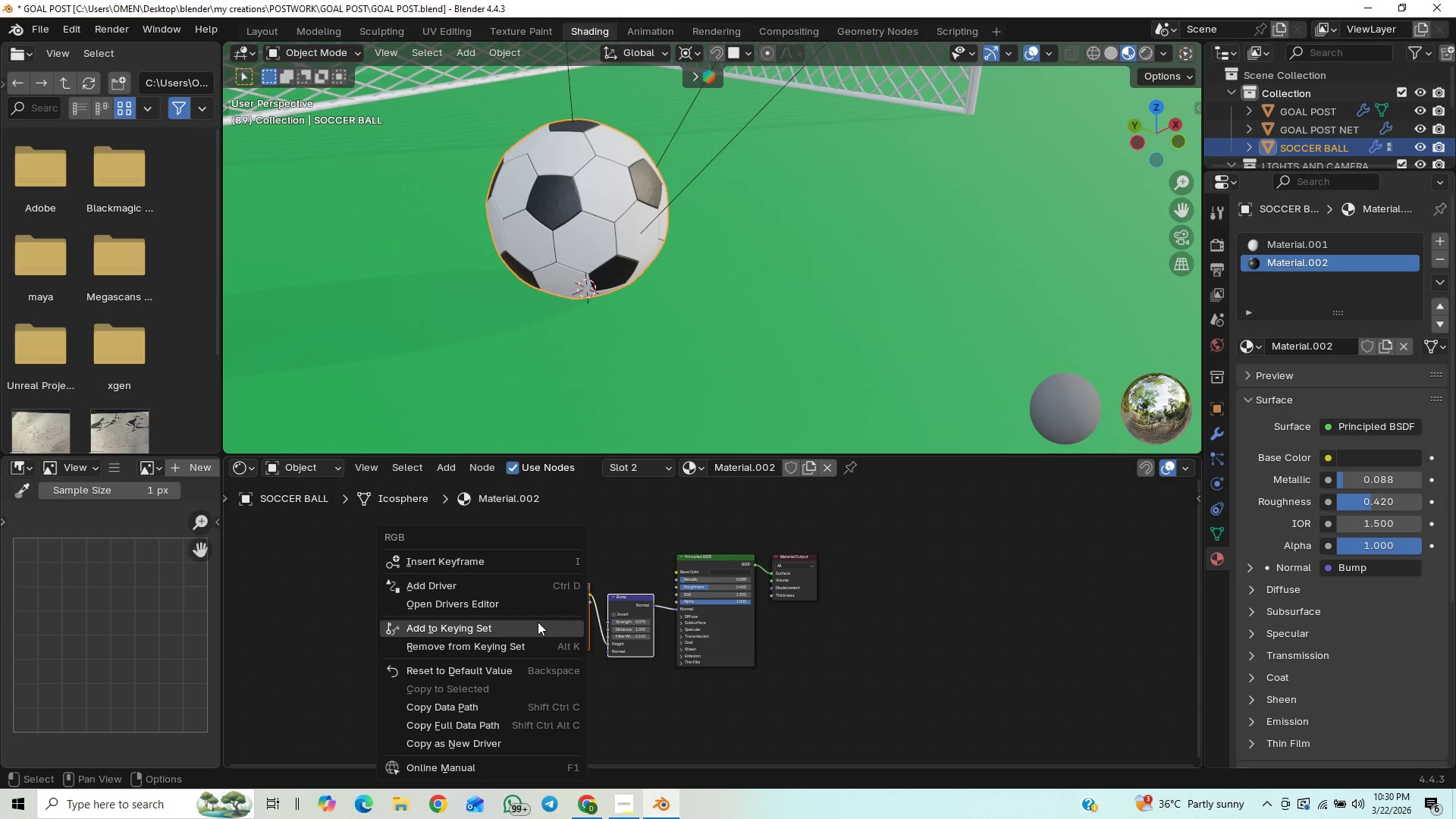 
key(Control+C)
 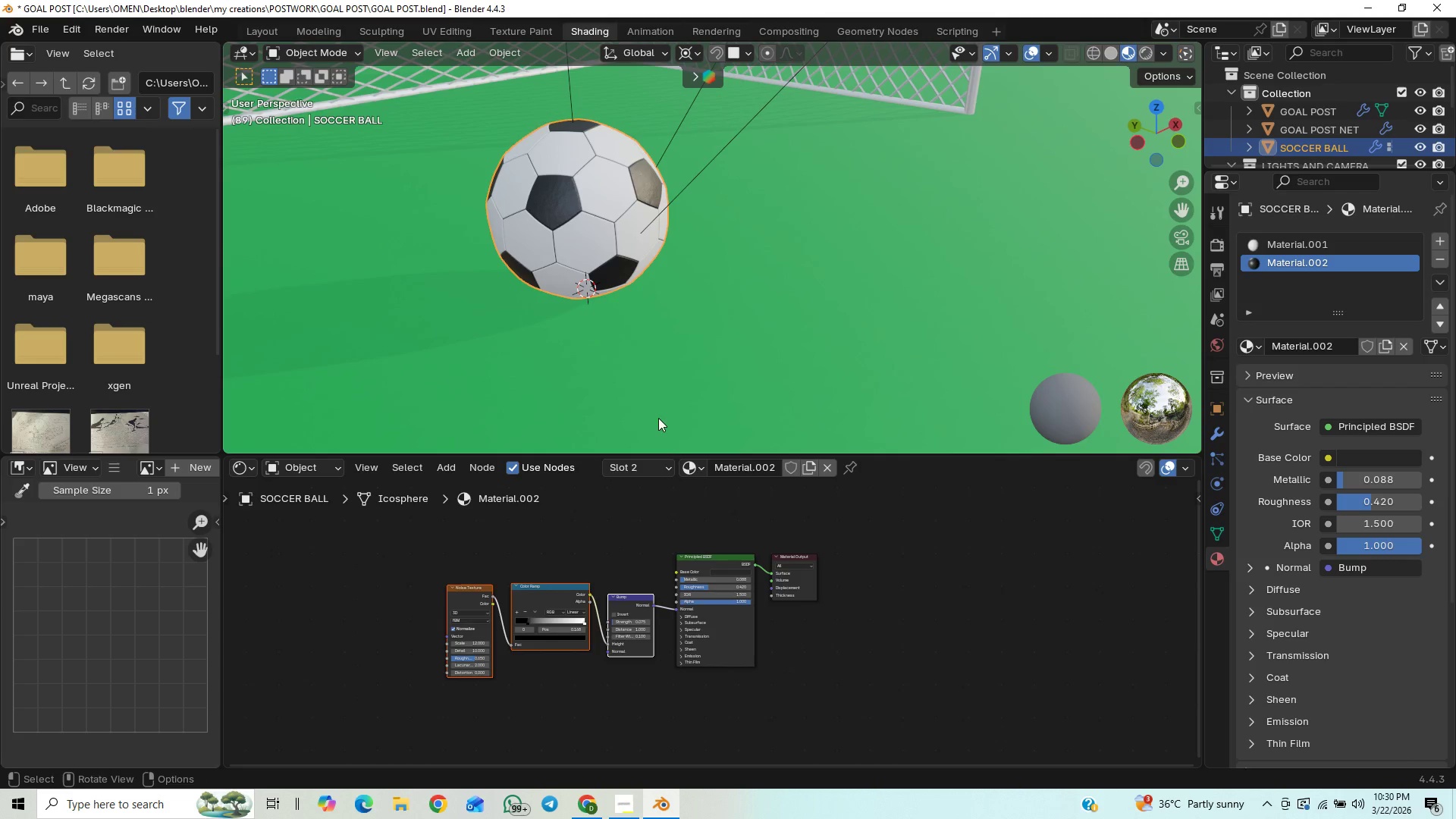 
left_click([789, 339])
 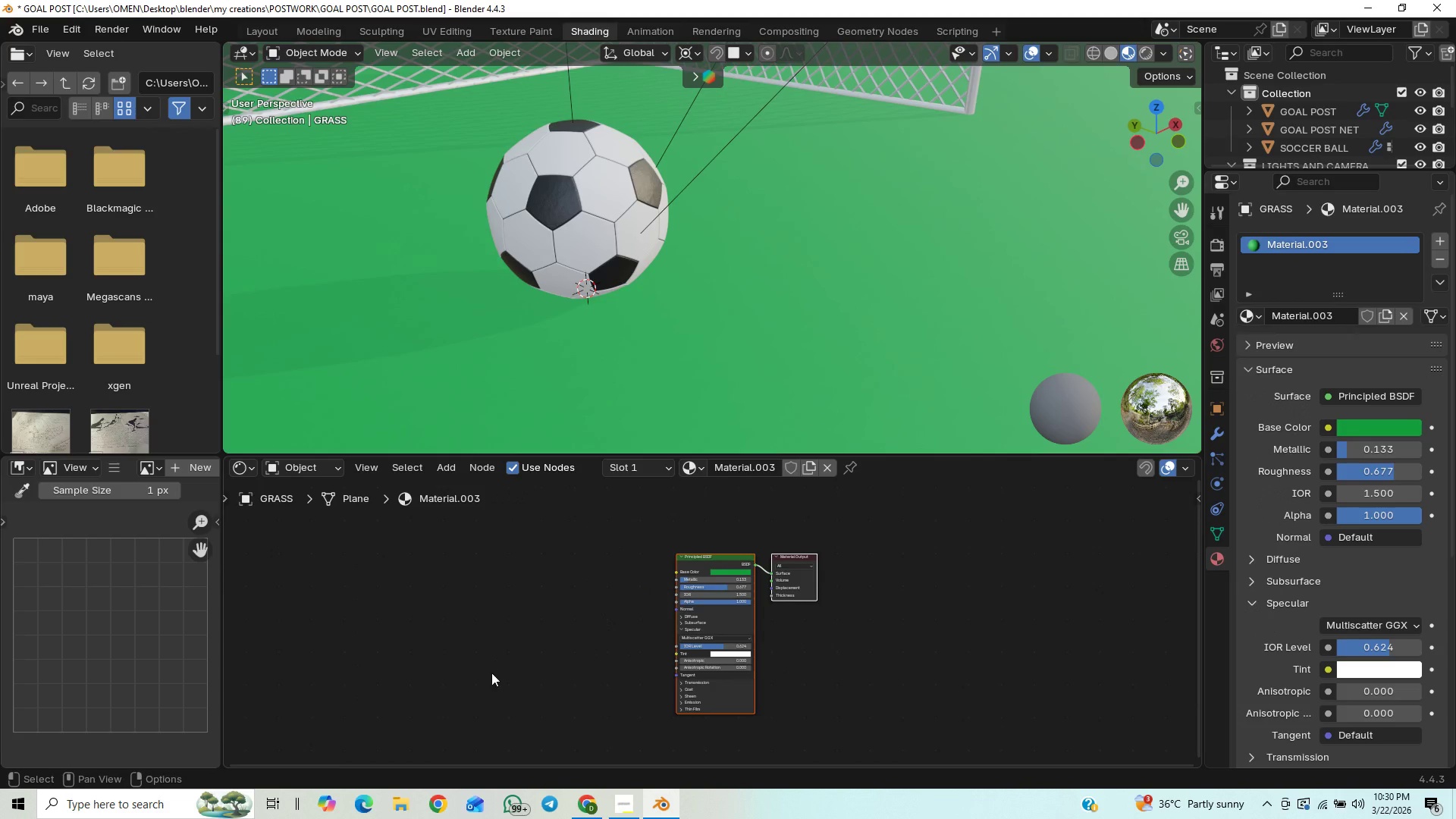 
key(Control+V)
 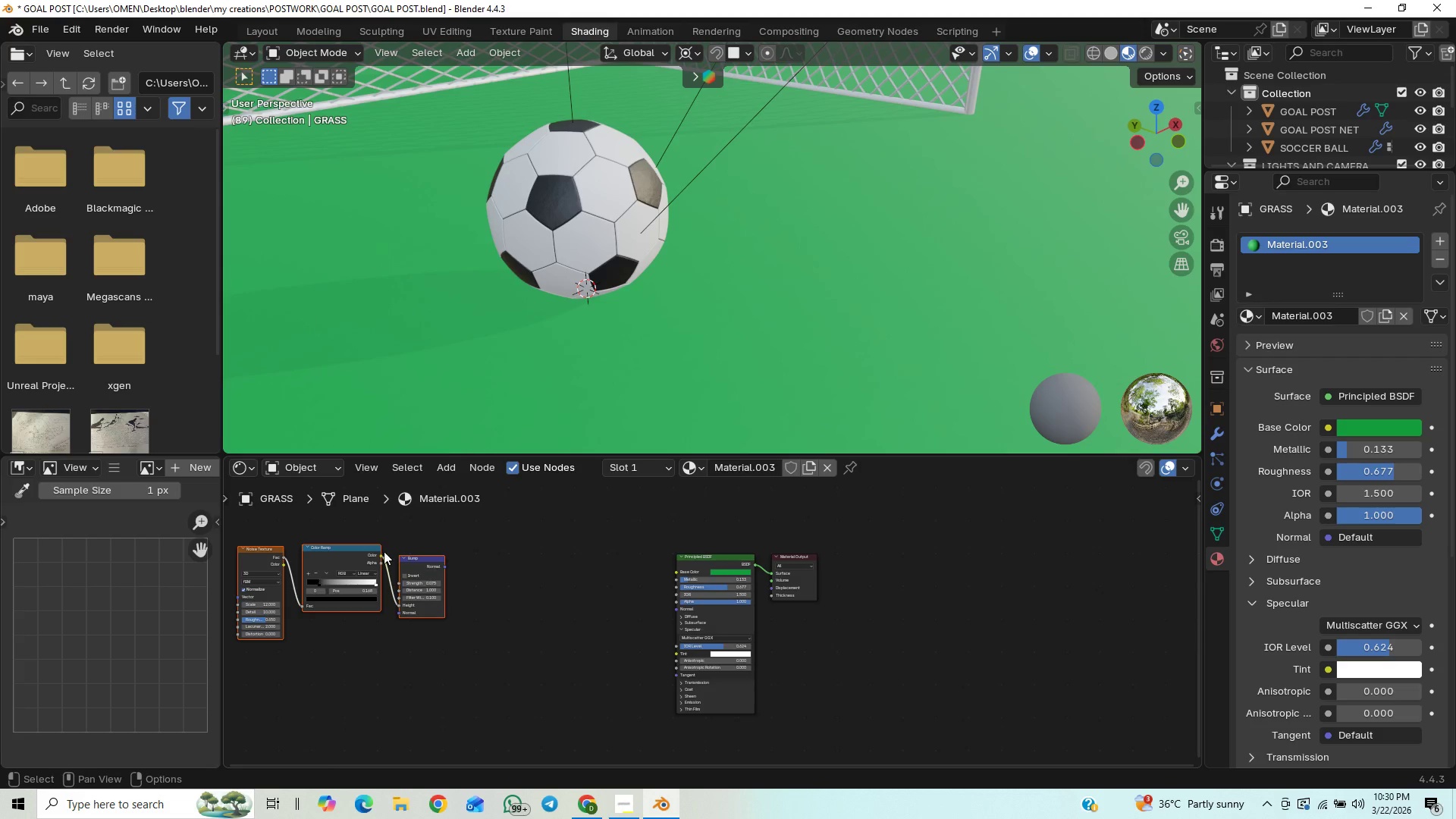 
left_click_drag(start_coordinate=[510, 563], to_coordinate=[265, 631])
 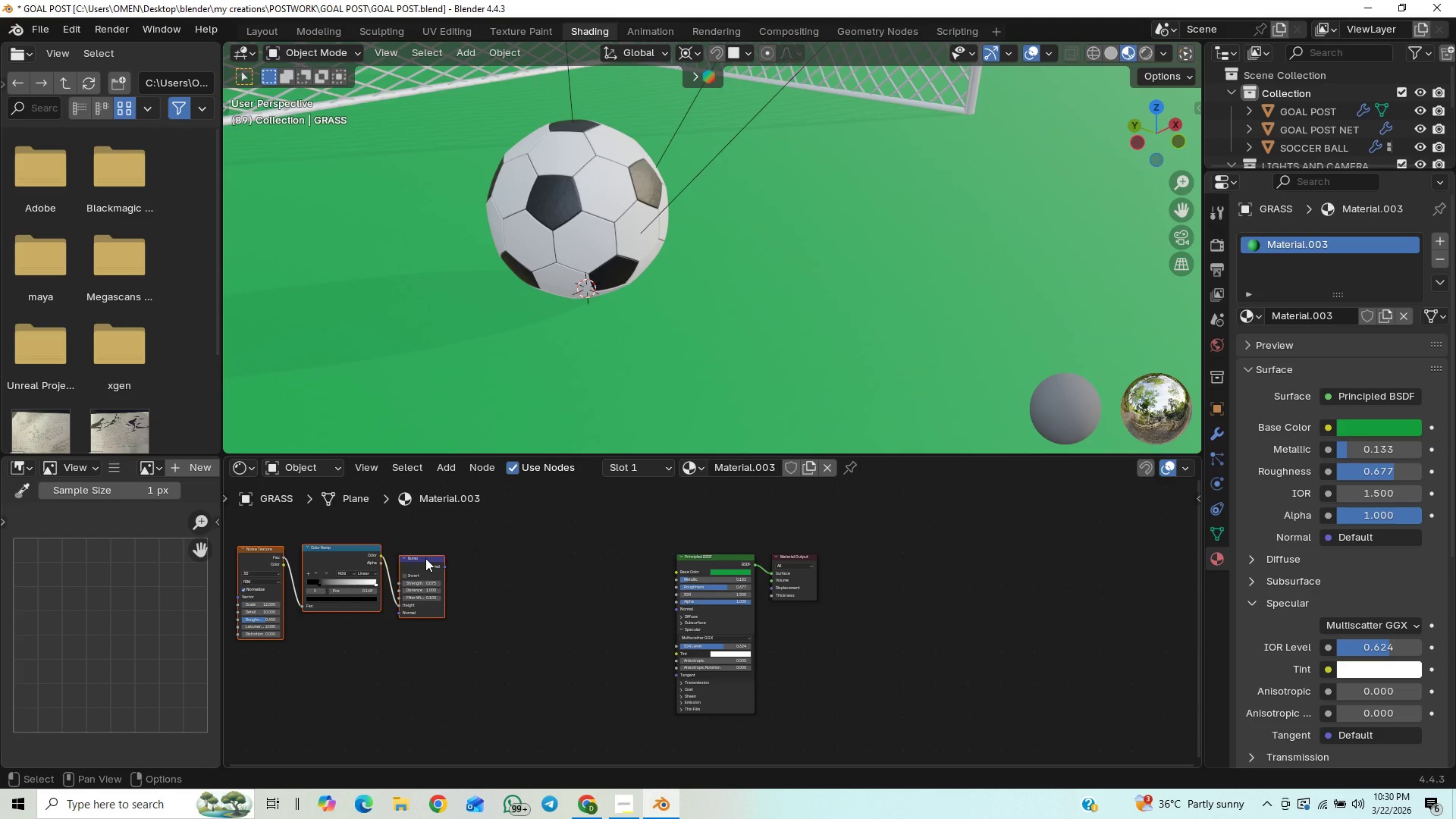 
left_click_drag(start_coordinate=[425, 558], to_coordinate=[587, 605])
 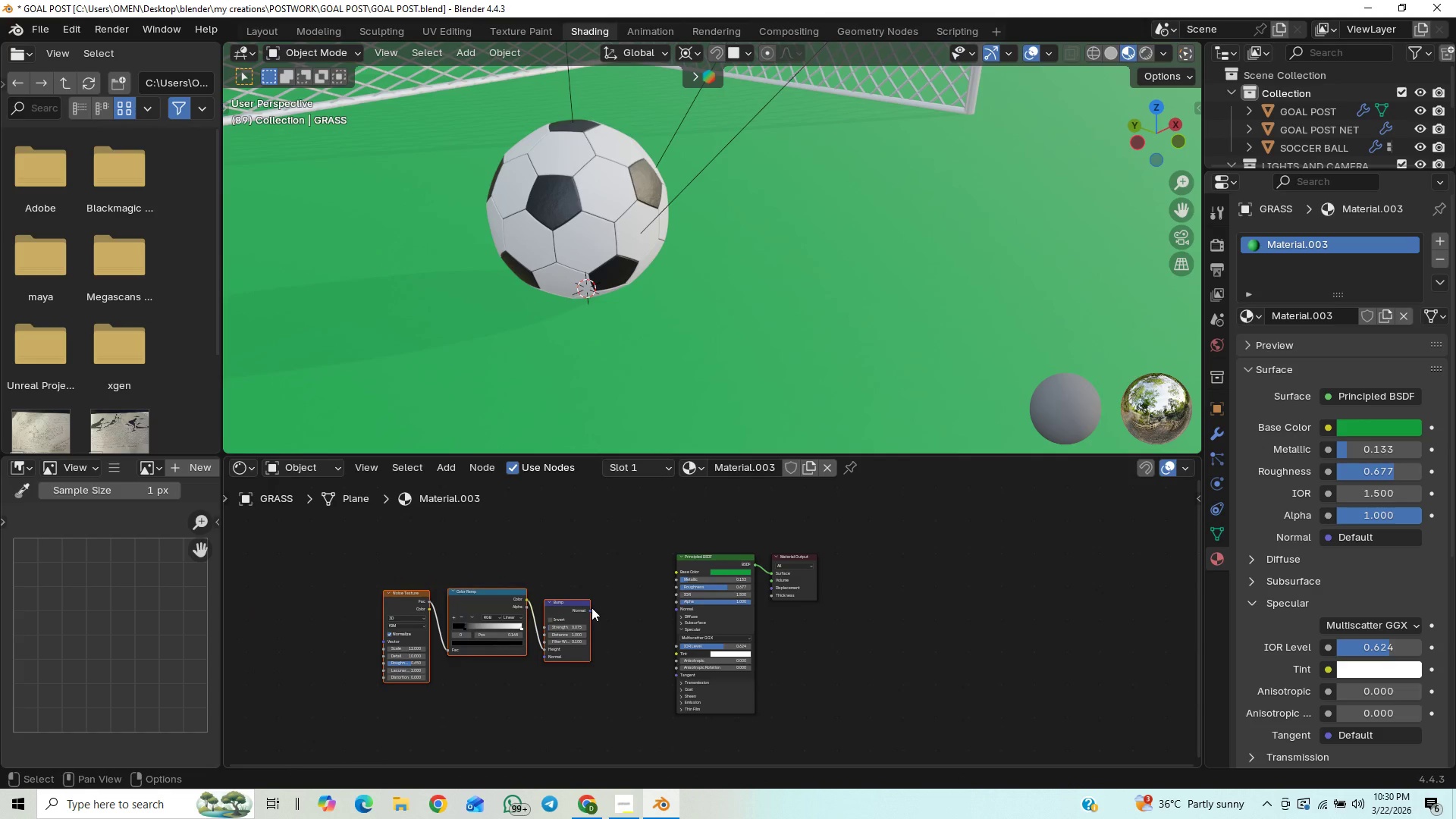 
left_click_drag(start_coordinate=[592, 607], to_coordinate=[673, 610])
 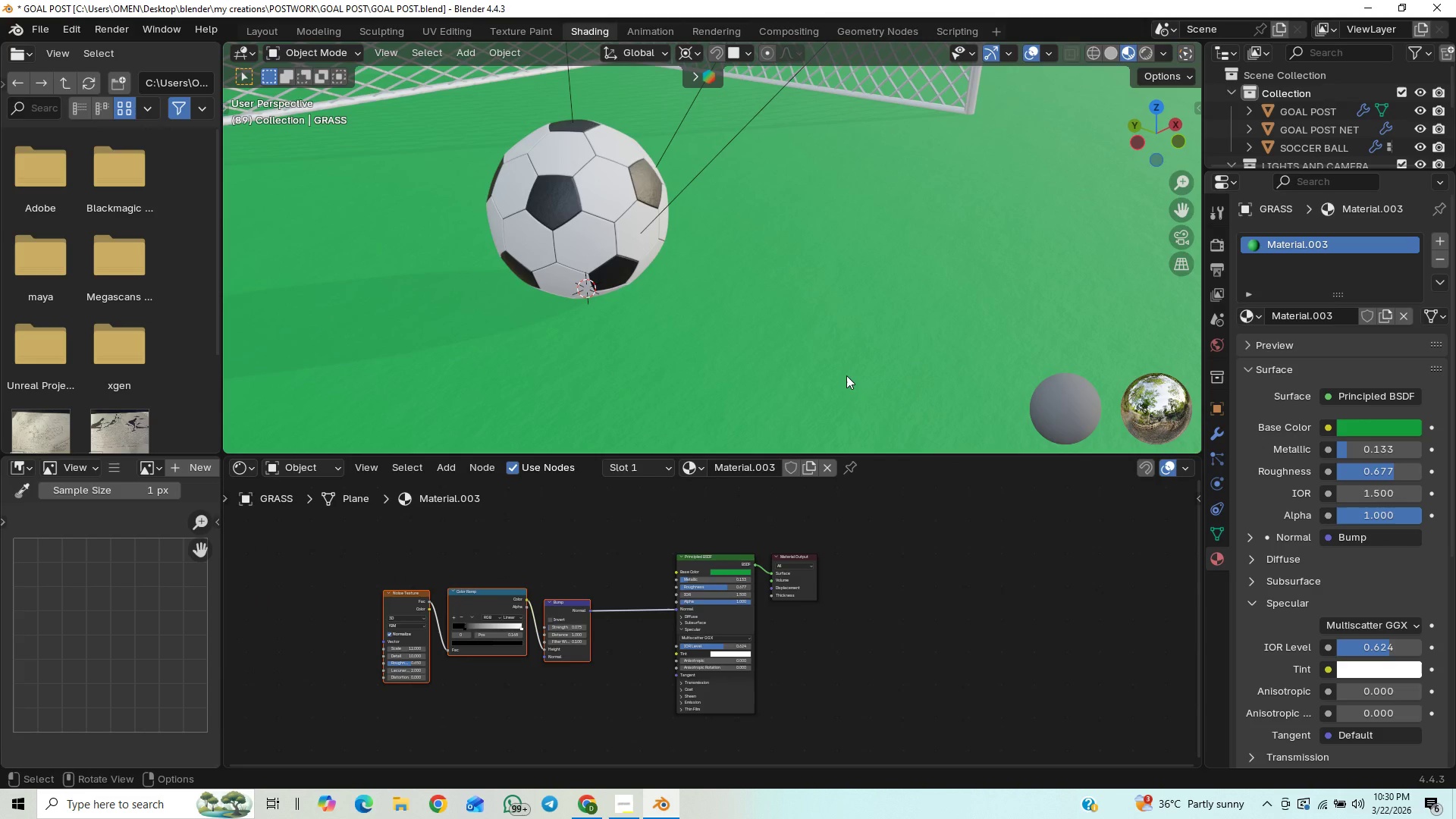 
hold_key(key=ShiftLeft, duration=0.98)
 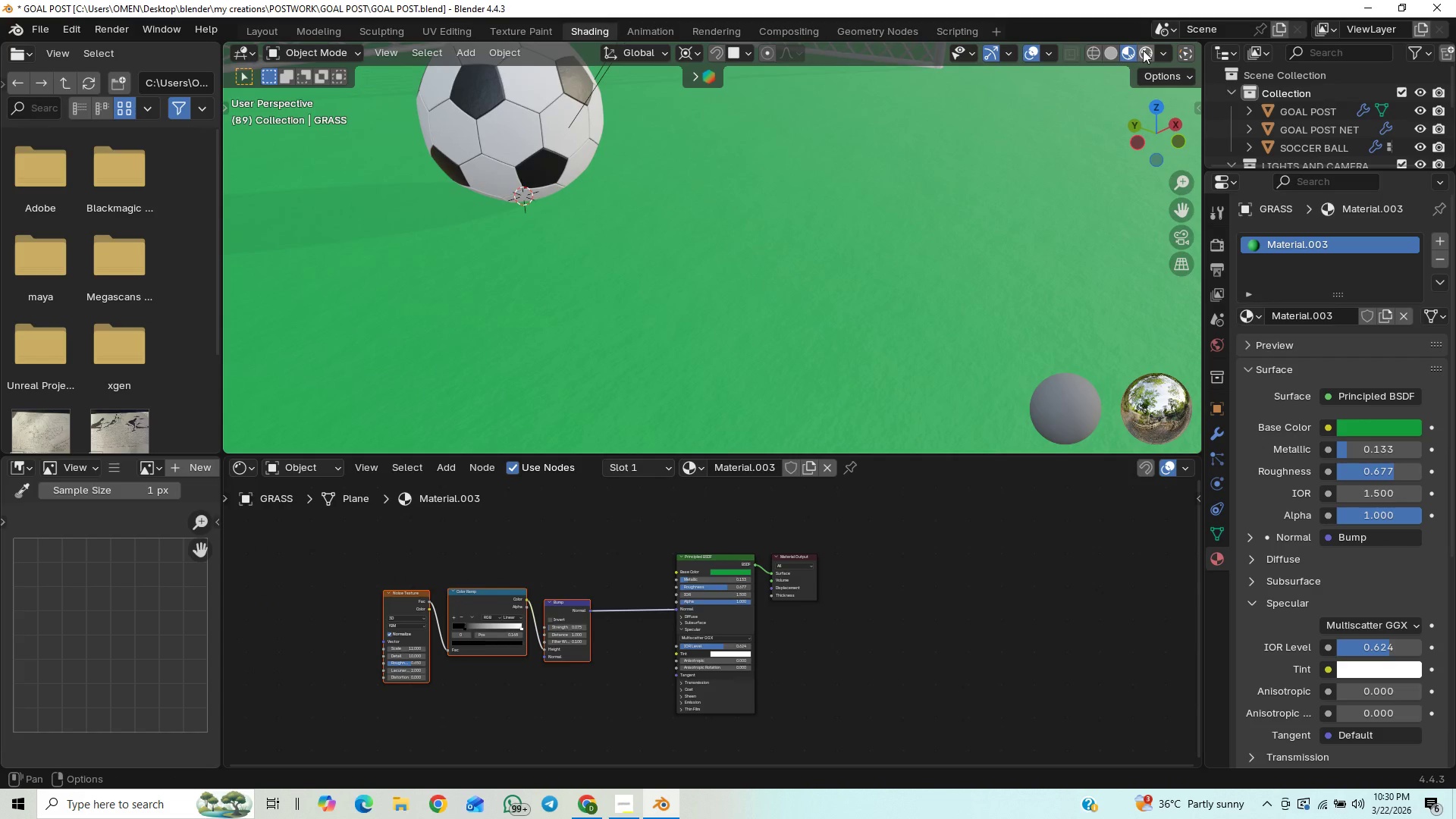 
left_click([1143, 50])
 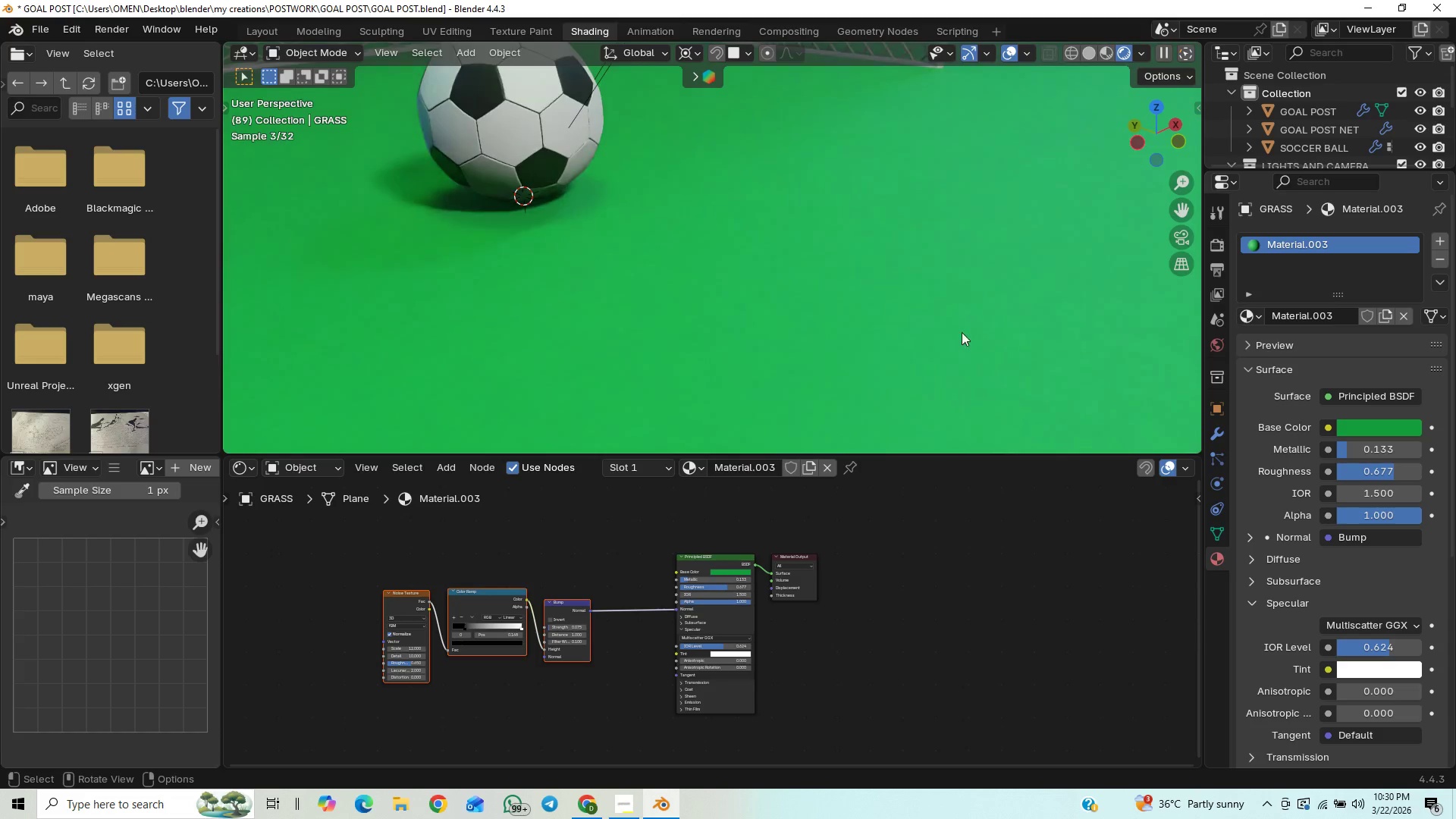 
hold_key(key=ShiftLeft, duration=0.8)
 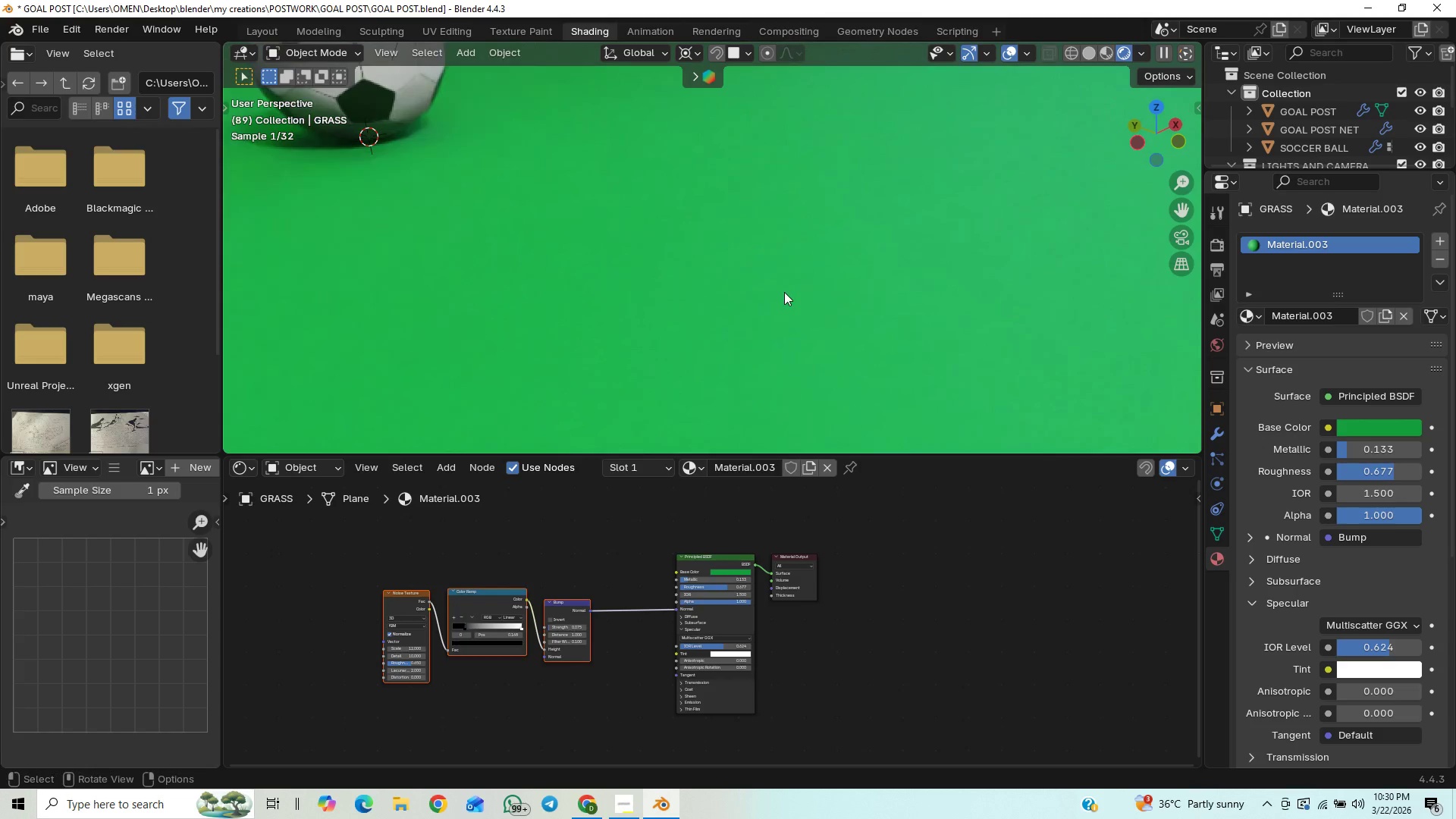 
hold_key(key=ControlLeft, duration=1.5)
 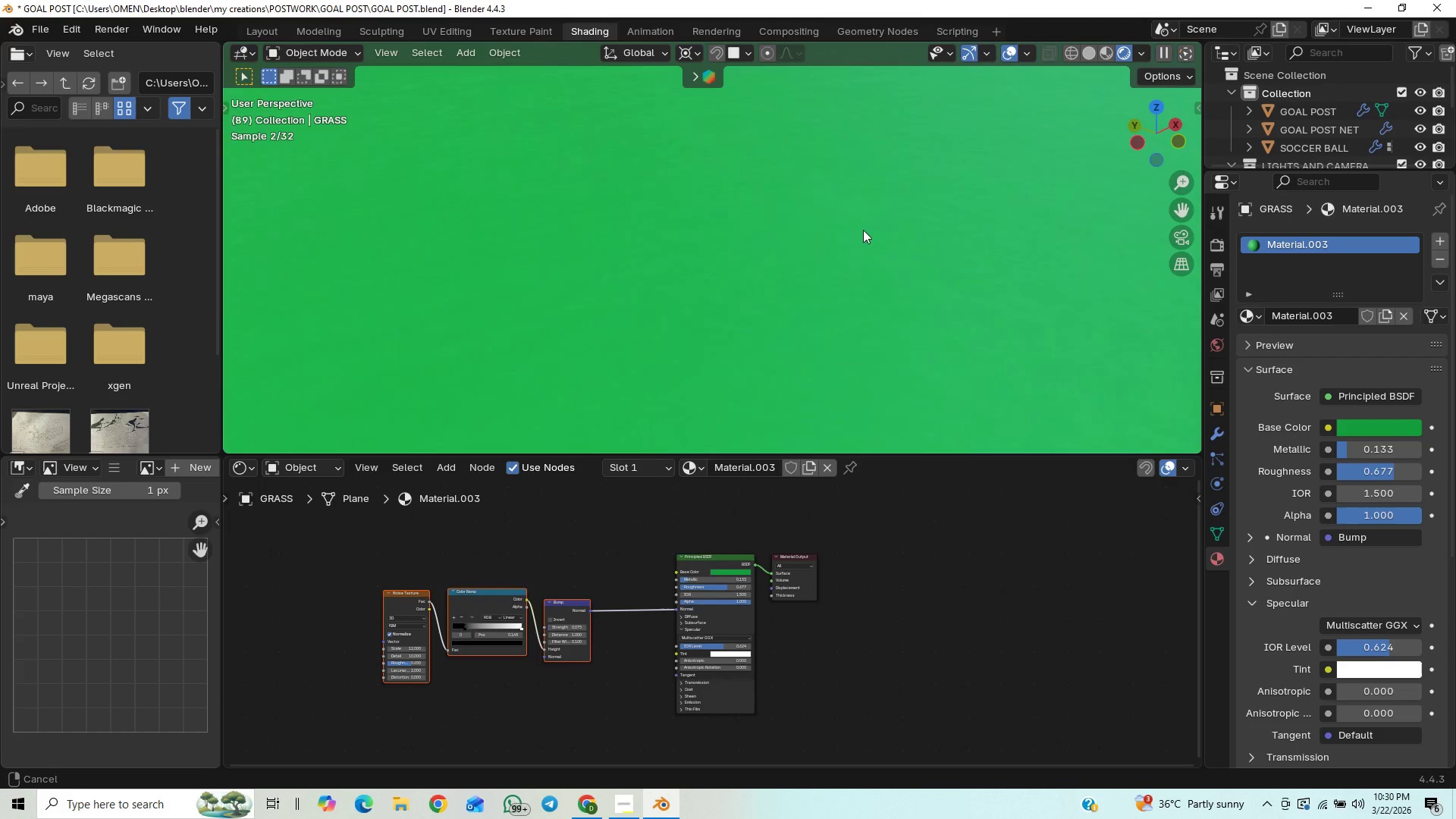 
hold_key(key=ControlLeft, duration=1.52)
 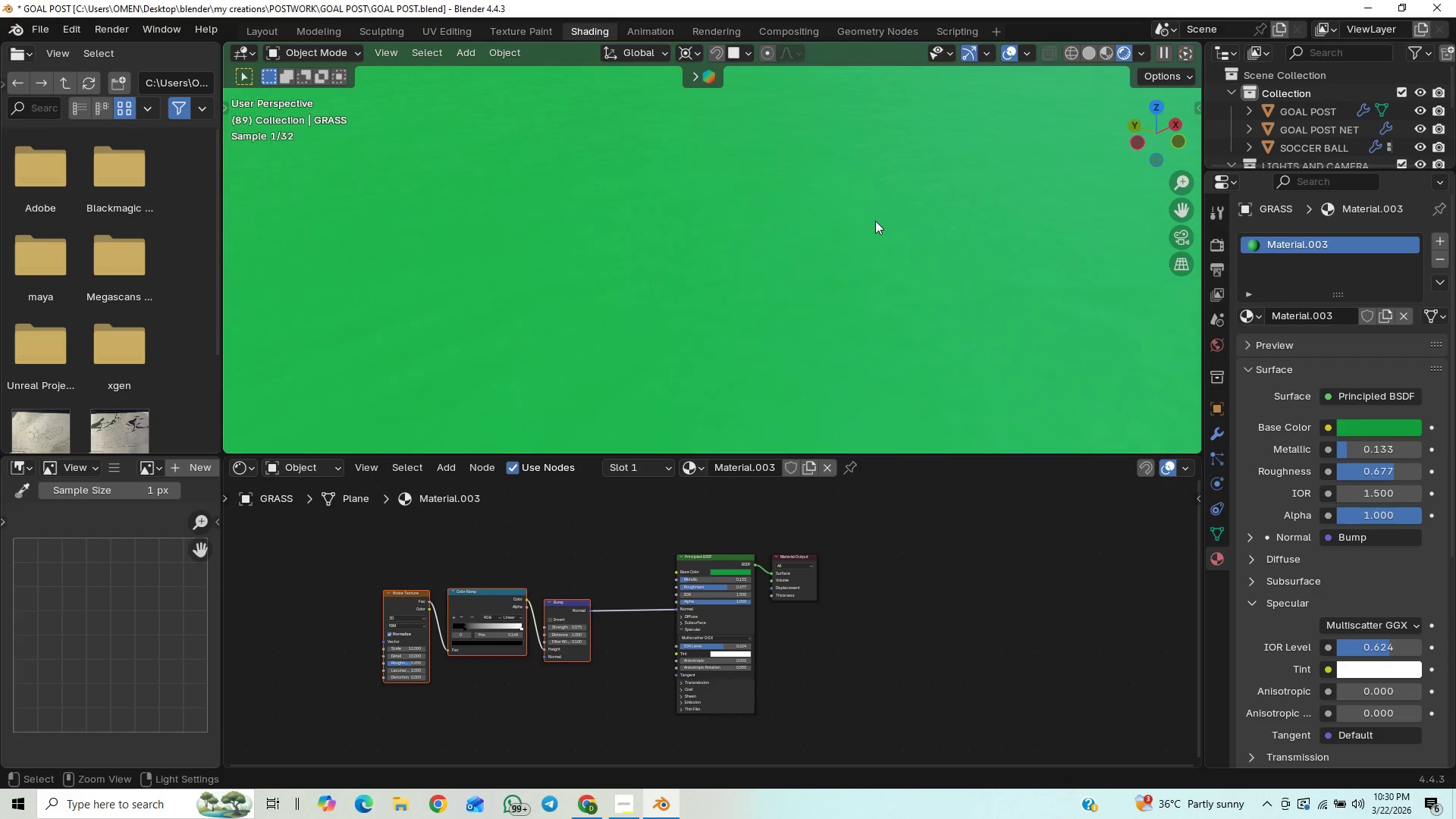 
hold_key(key=ControlLeft, duration=0.67)
 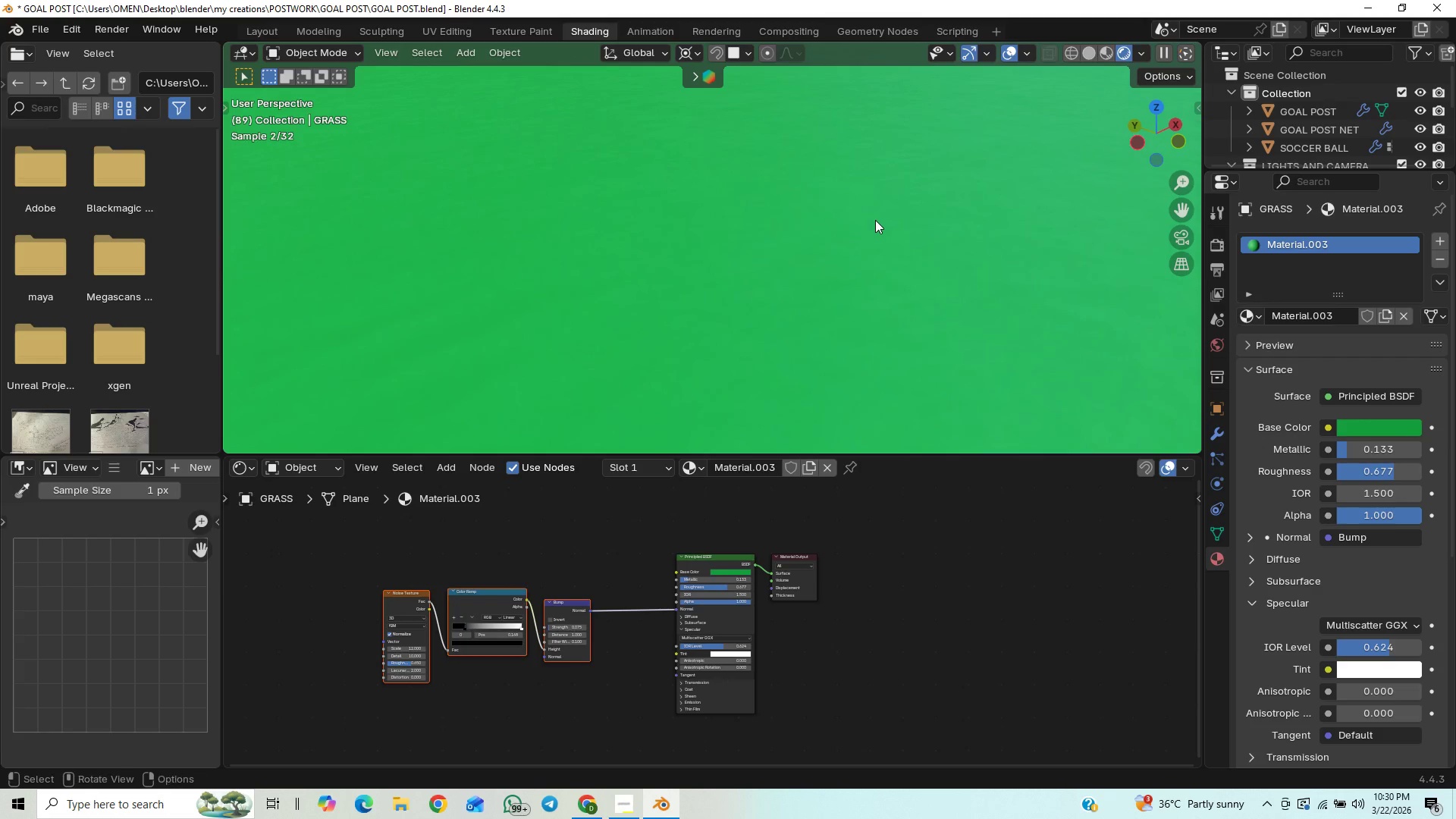 
scroll: coordinate [875, 220], scroll_direction: up, amount: 1.0
 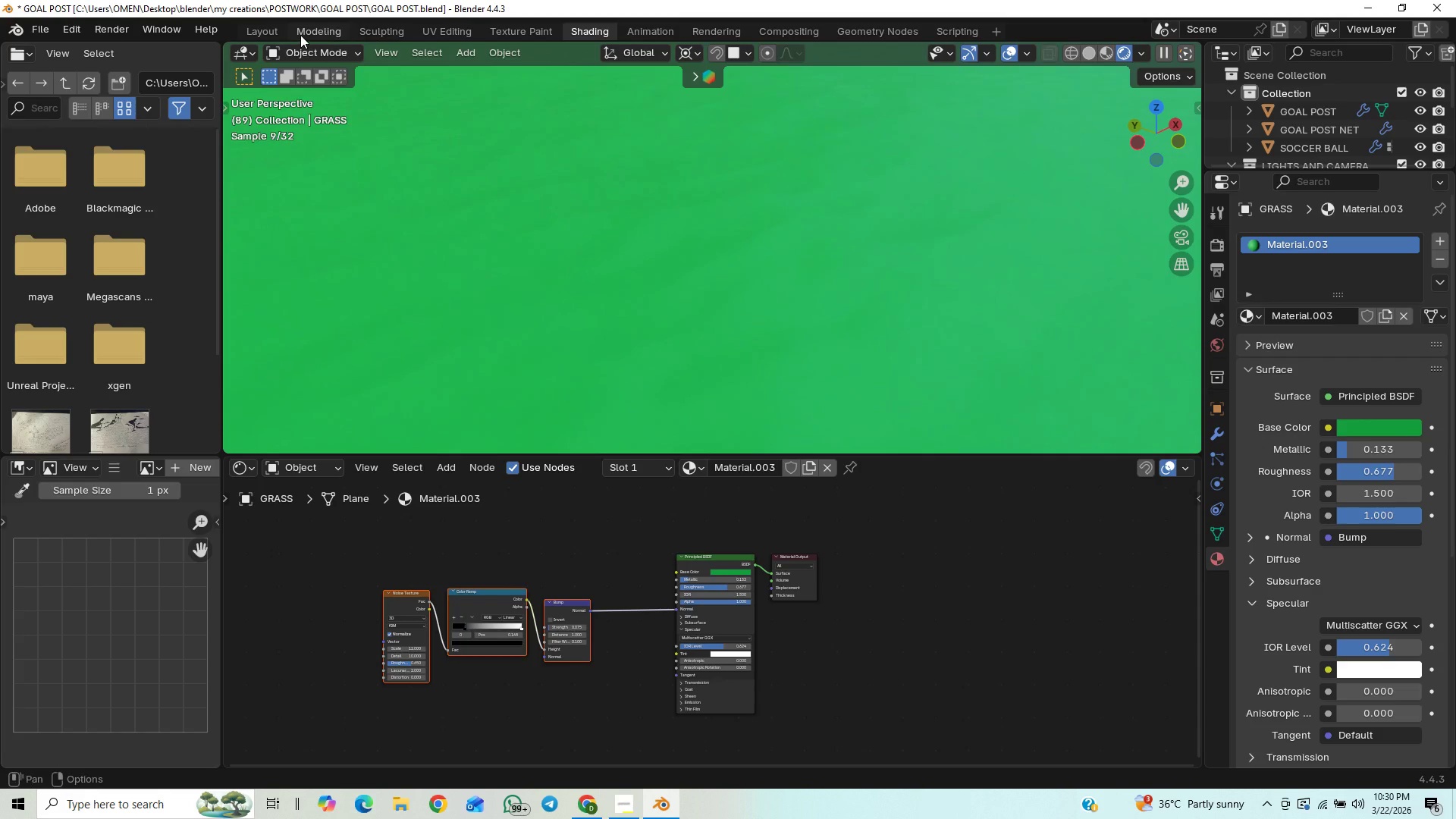 
scroll: coordinate [673, 328], scroll_direction: down, amount: 12.0
 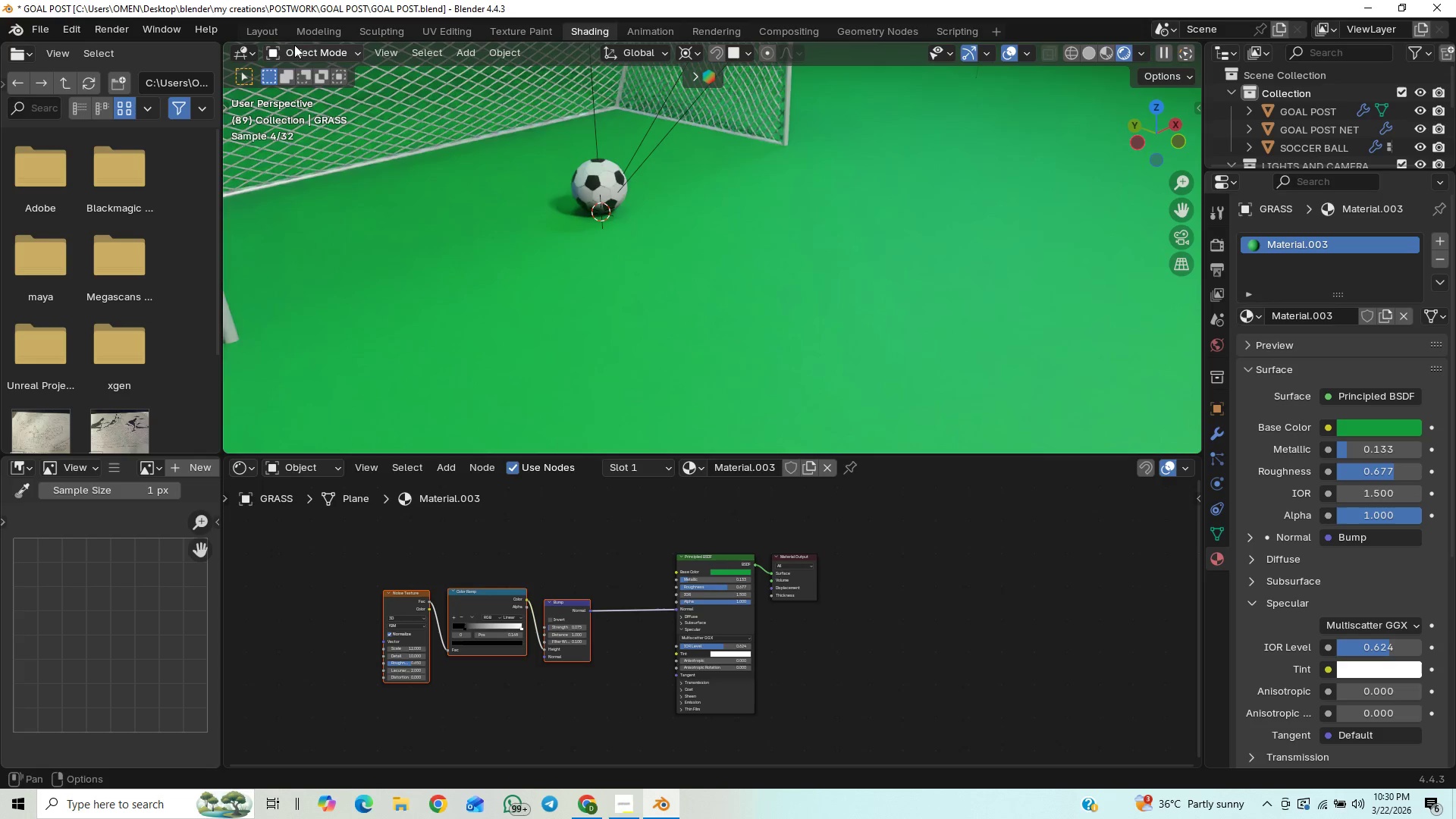 
left_click([275, 34])
 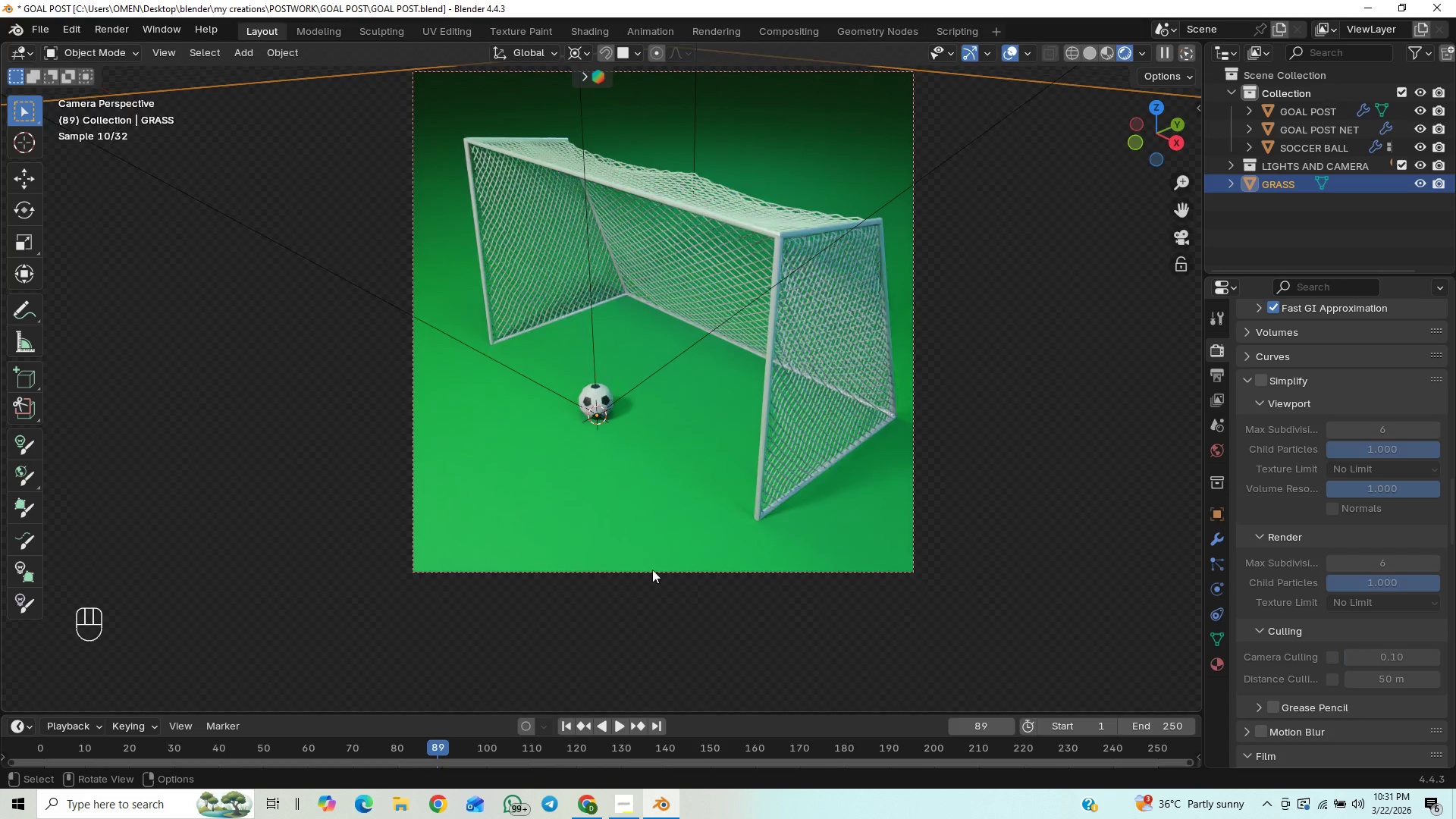 
scroll: coordinate [682, 578], scroll_direction: up, amount: 6.0
 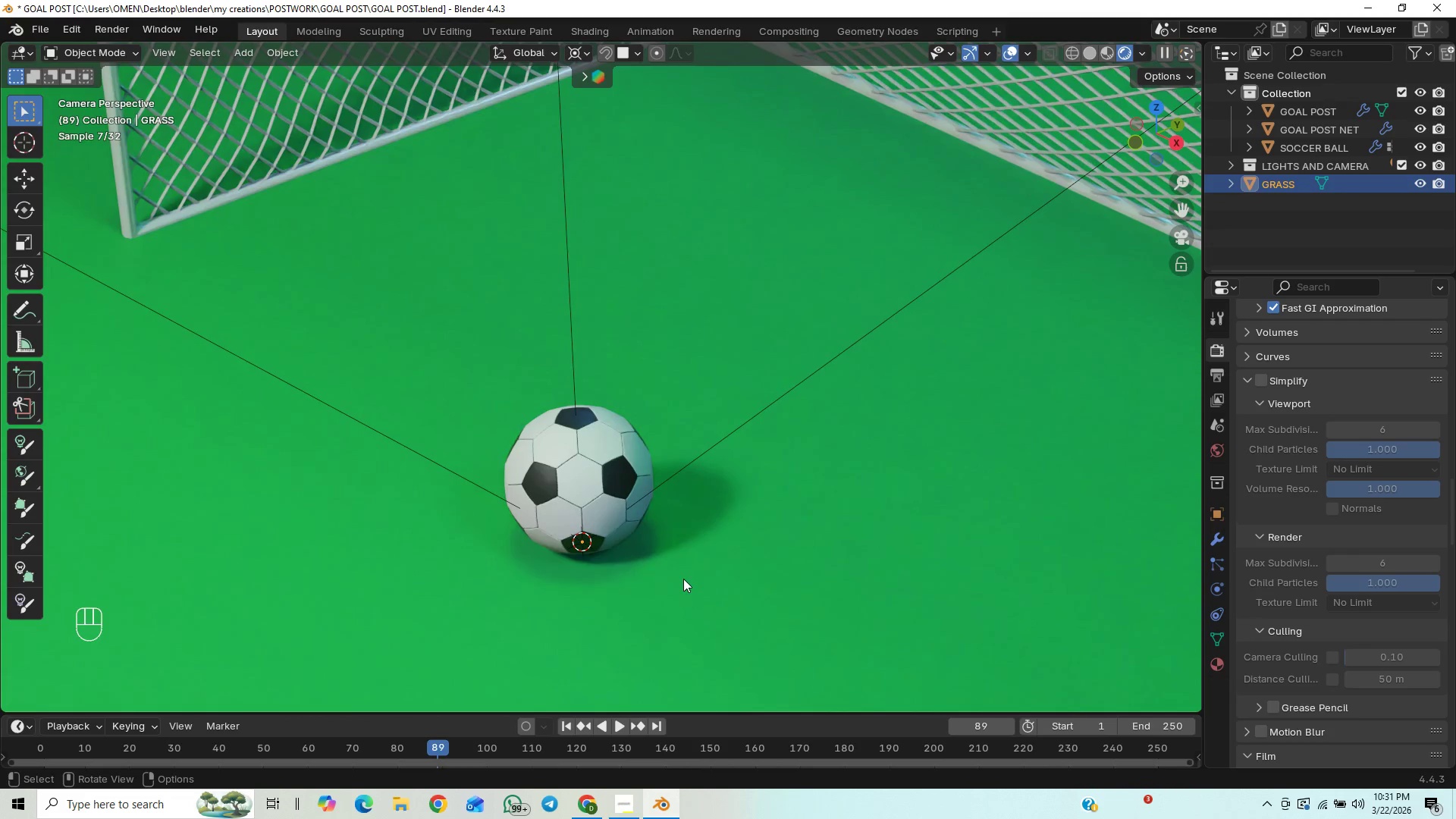 
wait(6.11)
 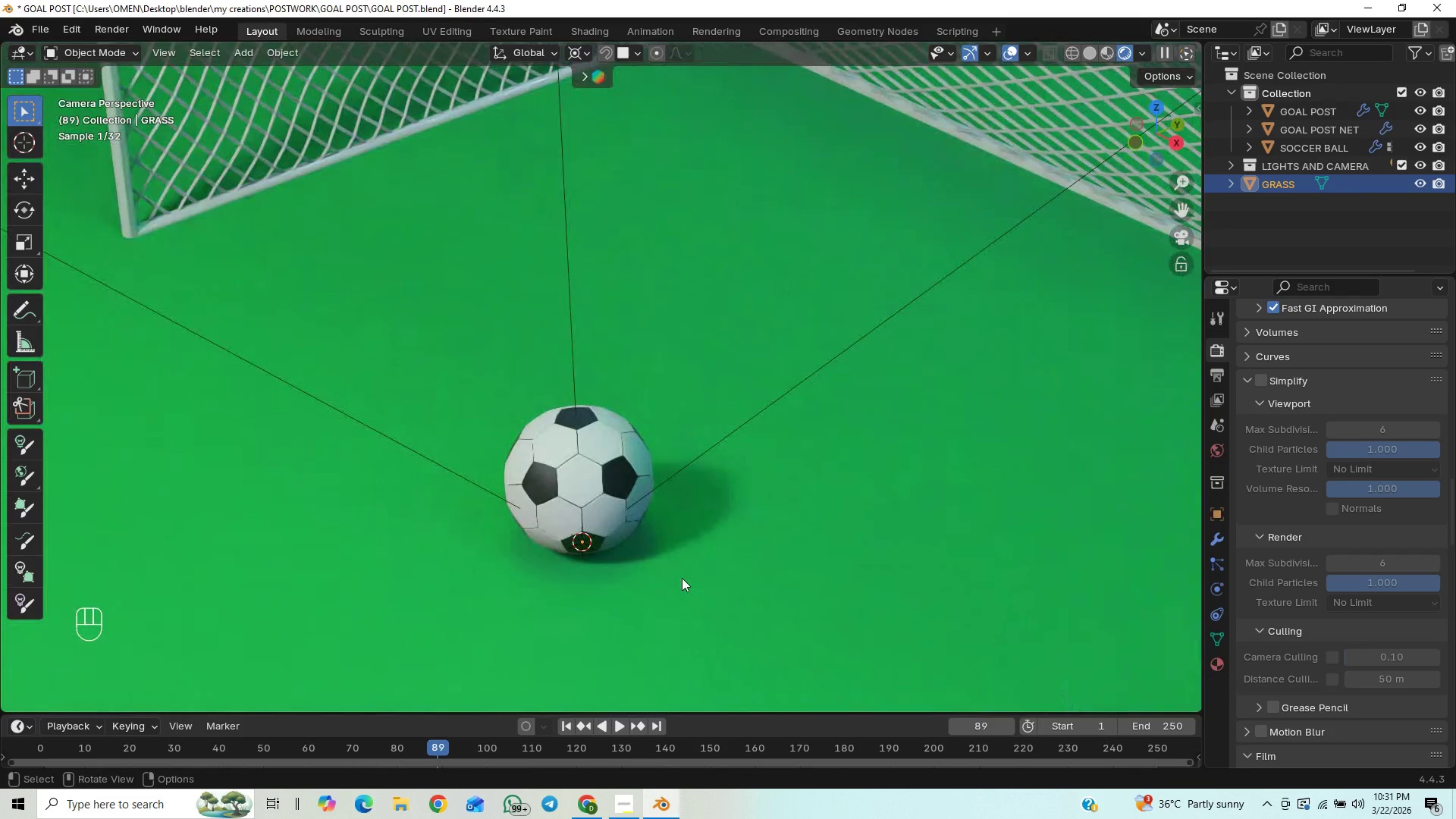 
scroll: coordinate [683, 579], scroll_direction: down, amount: 1.0
 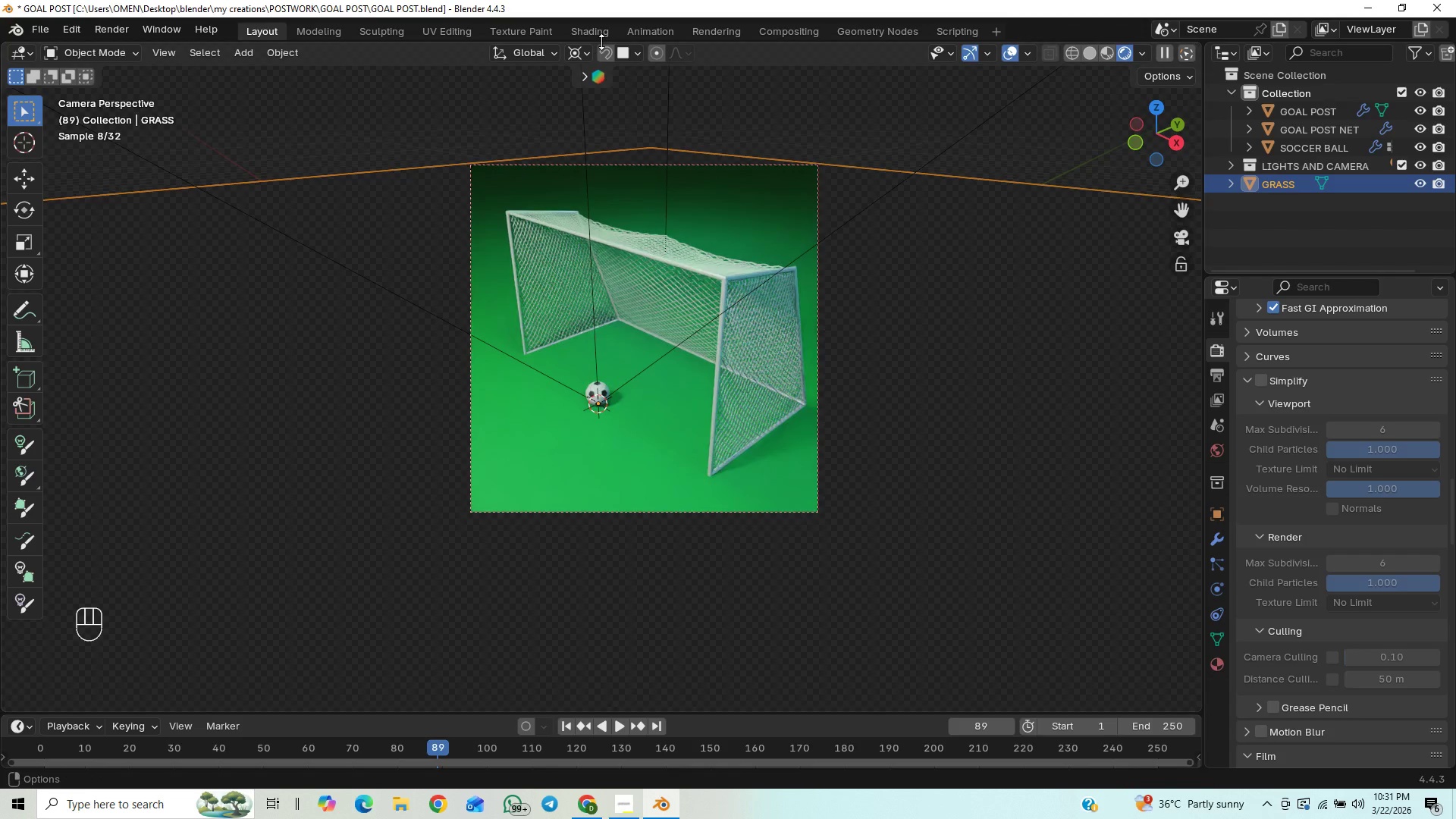 
double_click([601, 33])
 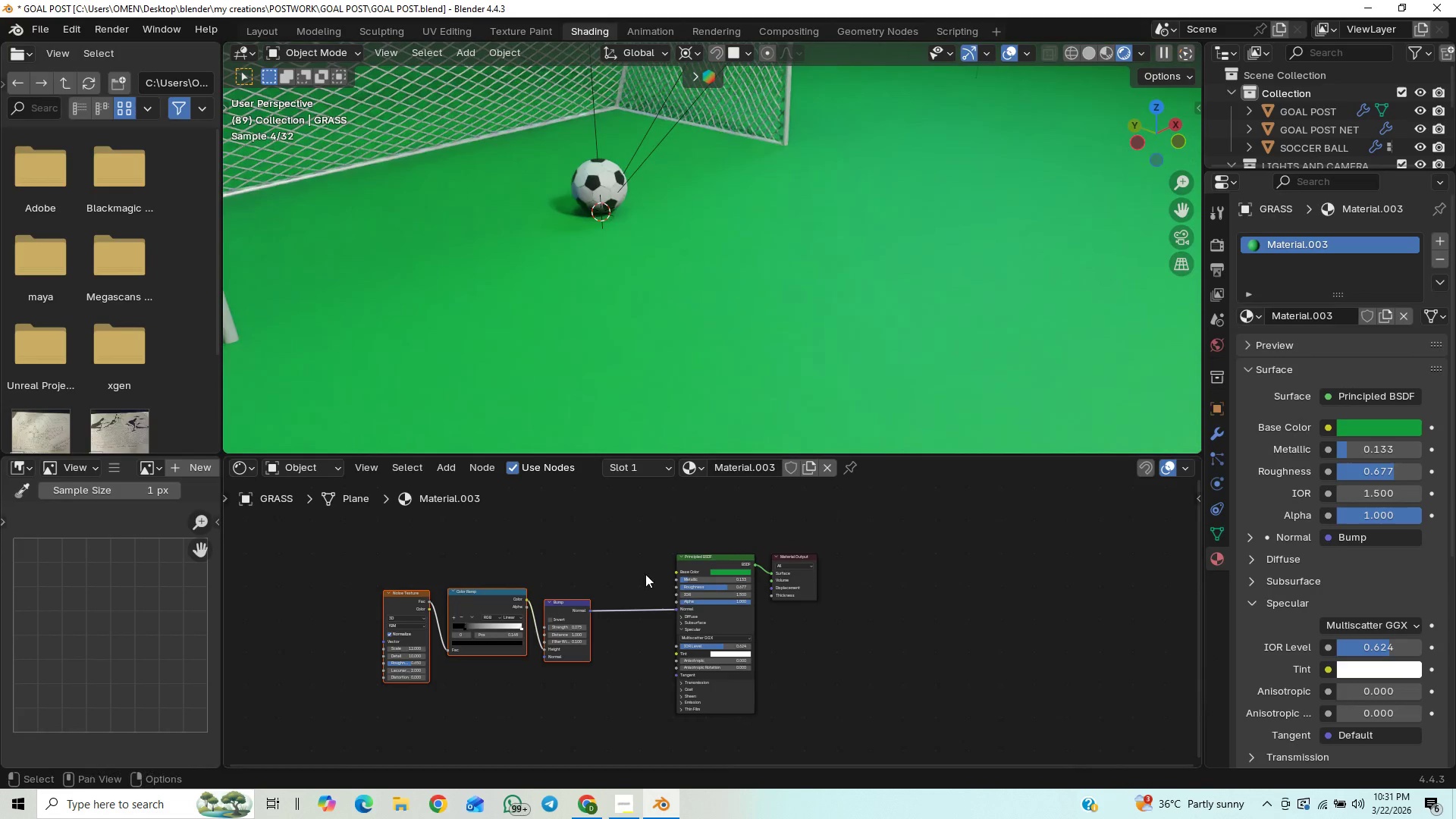 
scroll: coordinate [572, 700], scroll_direction: up, amount: 10.0
 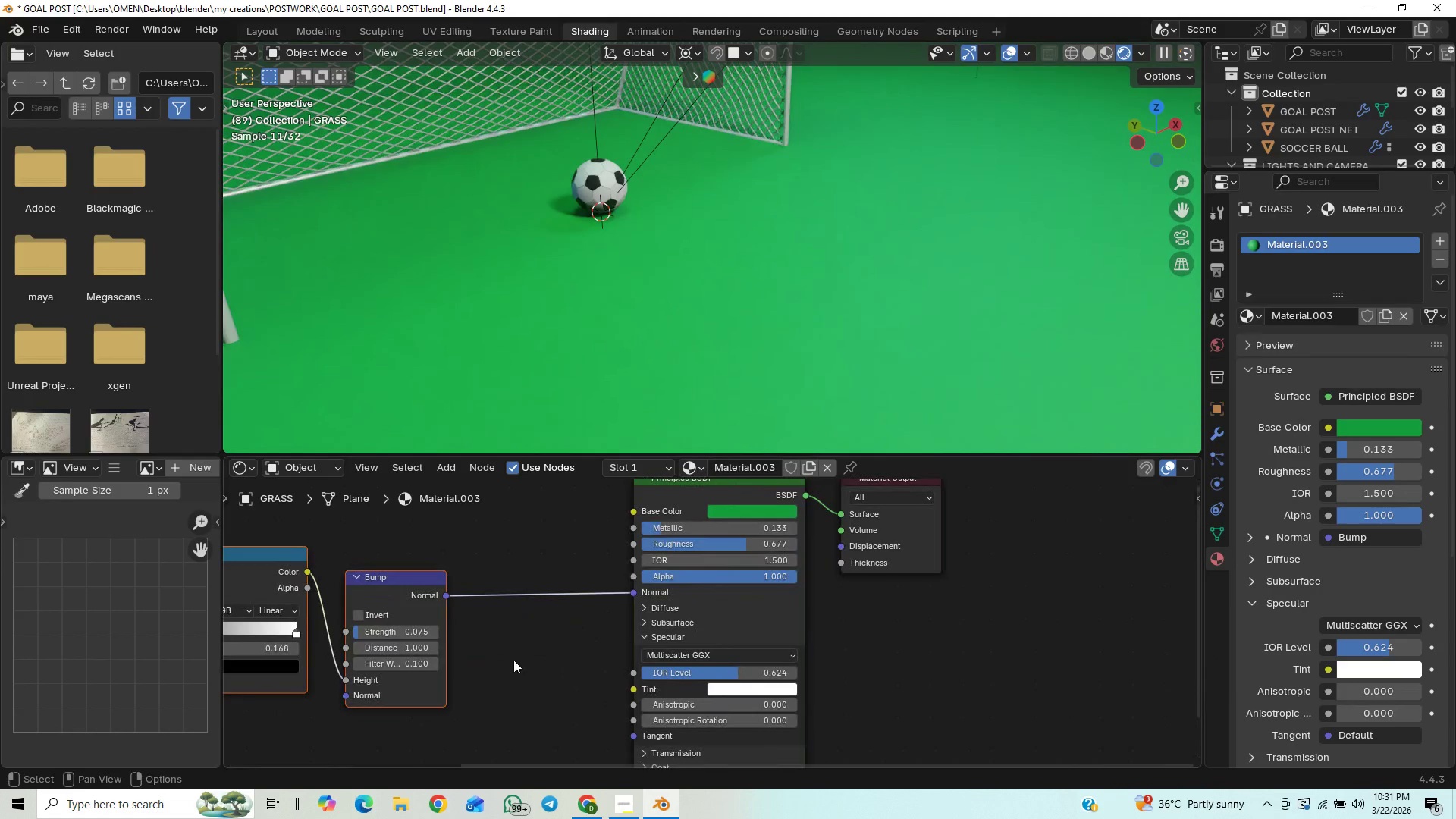 
hold_key(key=ShiftLeft, duration=0.64)
 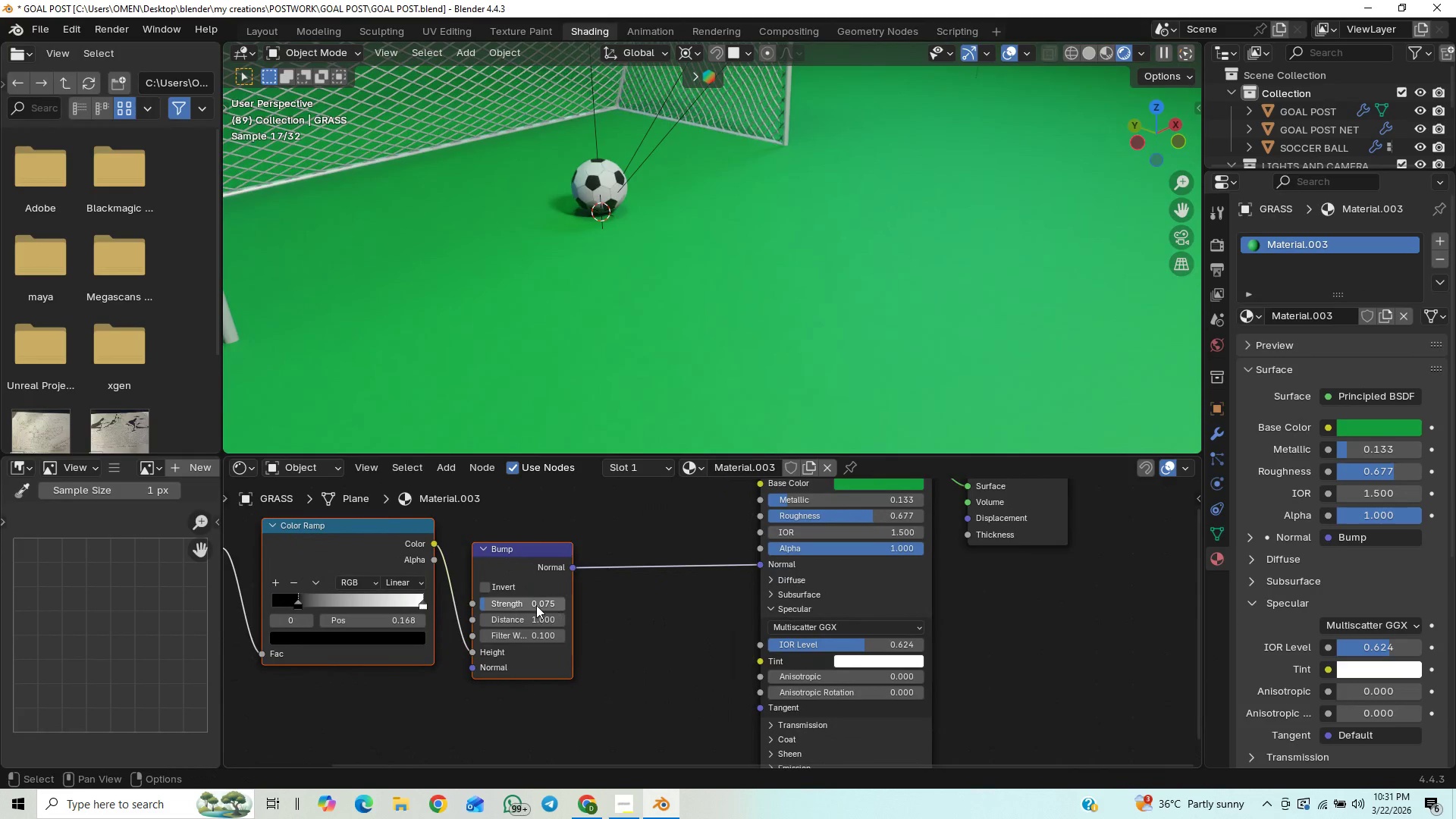 
left_click_drag(start_coordinate=[536, 605], to_coordinate=[639, 563])
 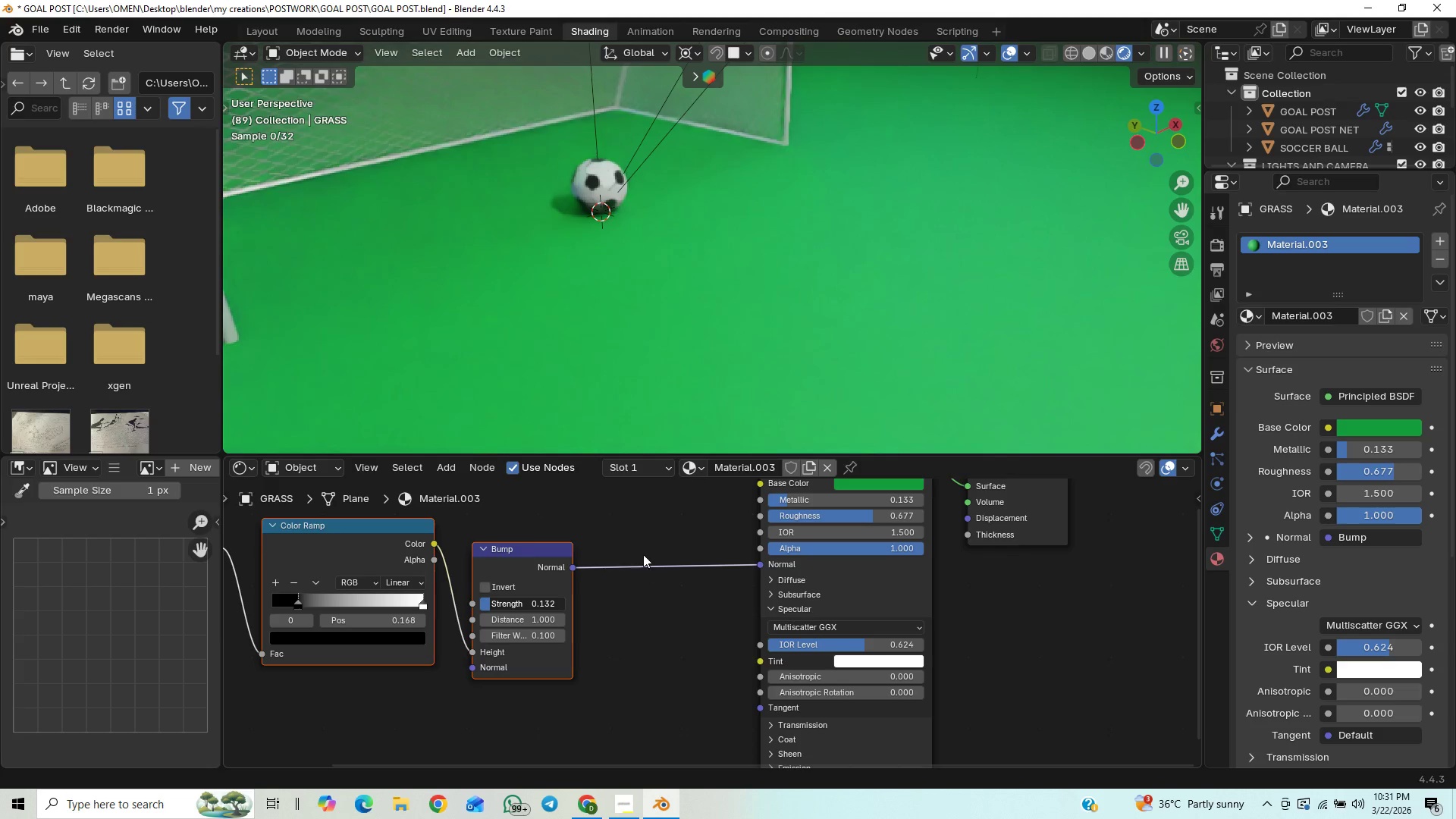 
key(Shift+ShiftLeft)
 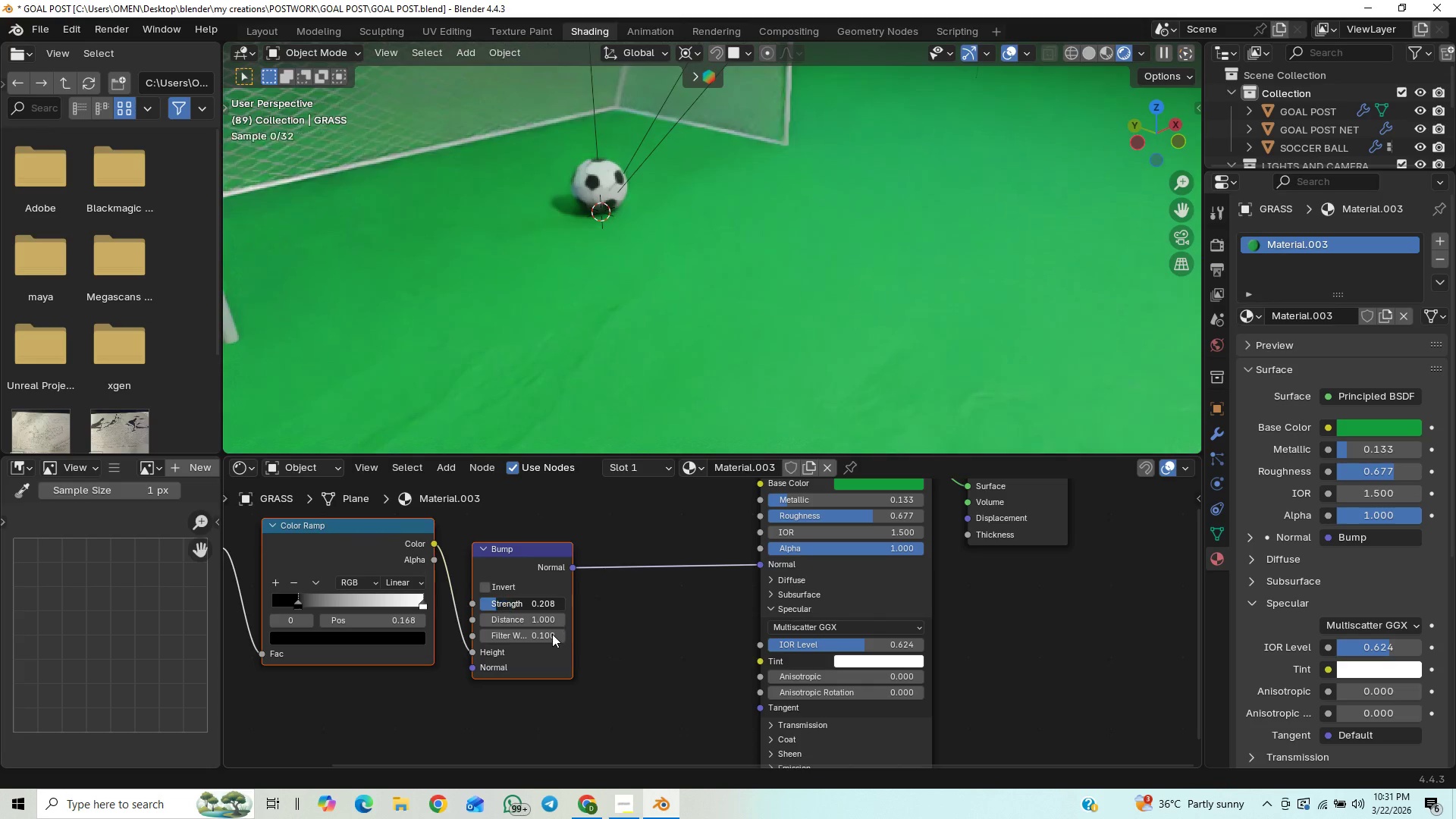 
hold_key(key=ShiftLeft, duration=1.5)
 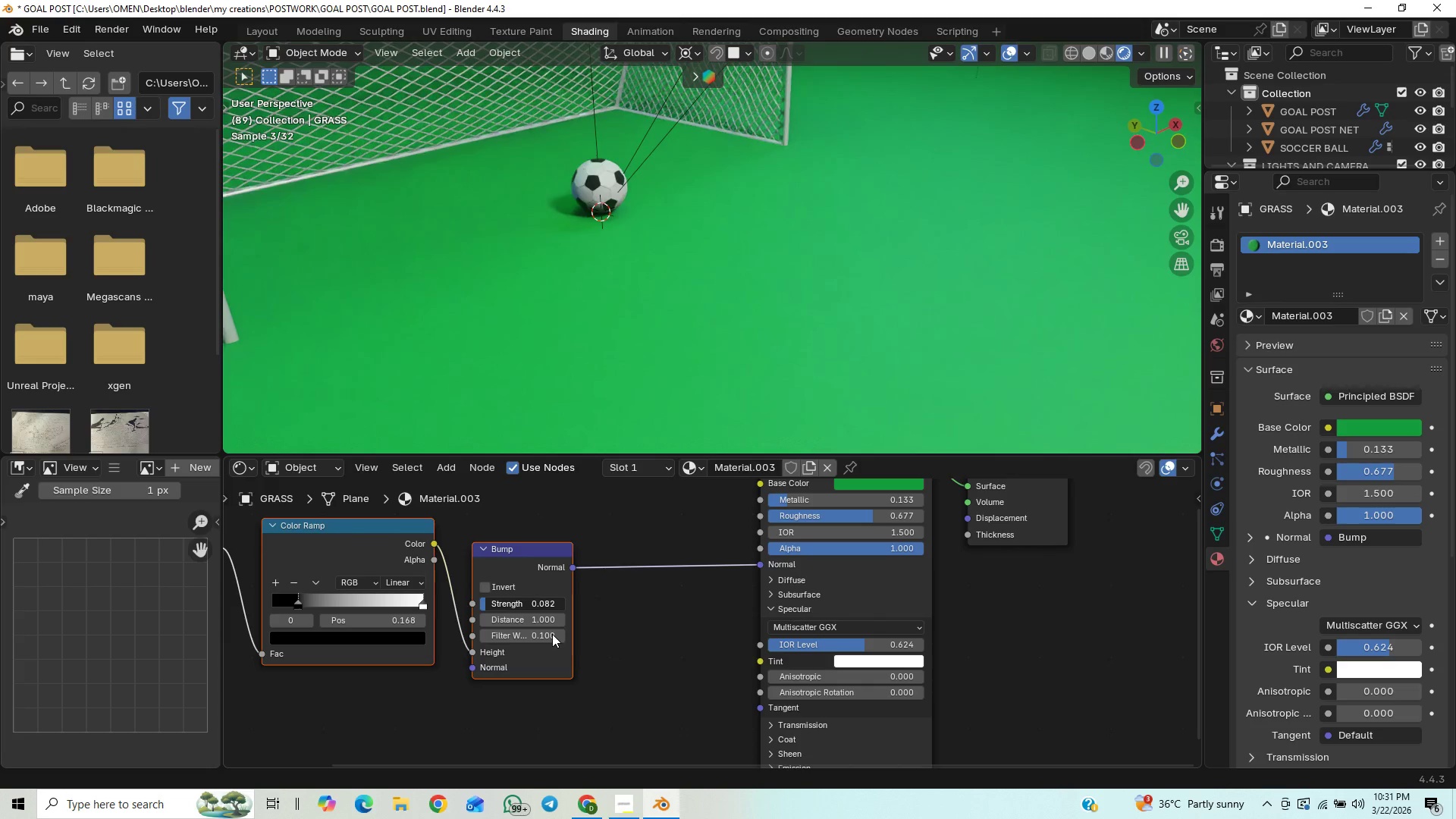 
hold_key(key=ShiftLeft, duration=1.52)
 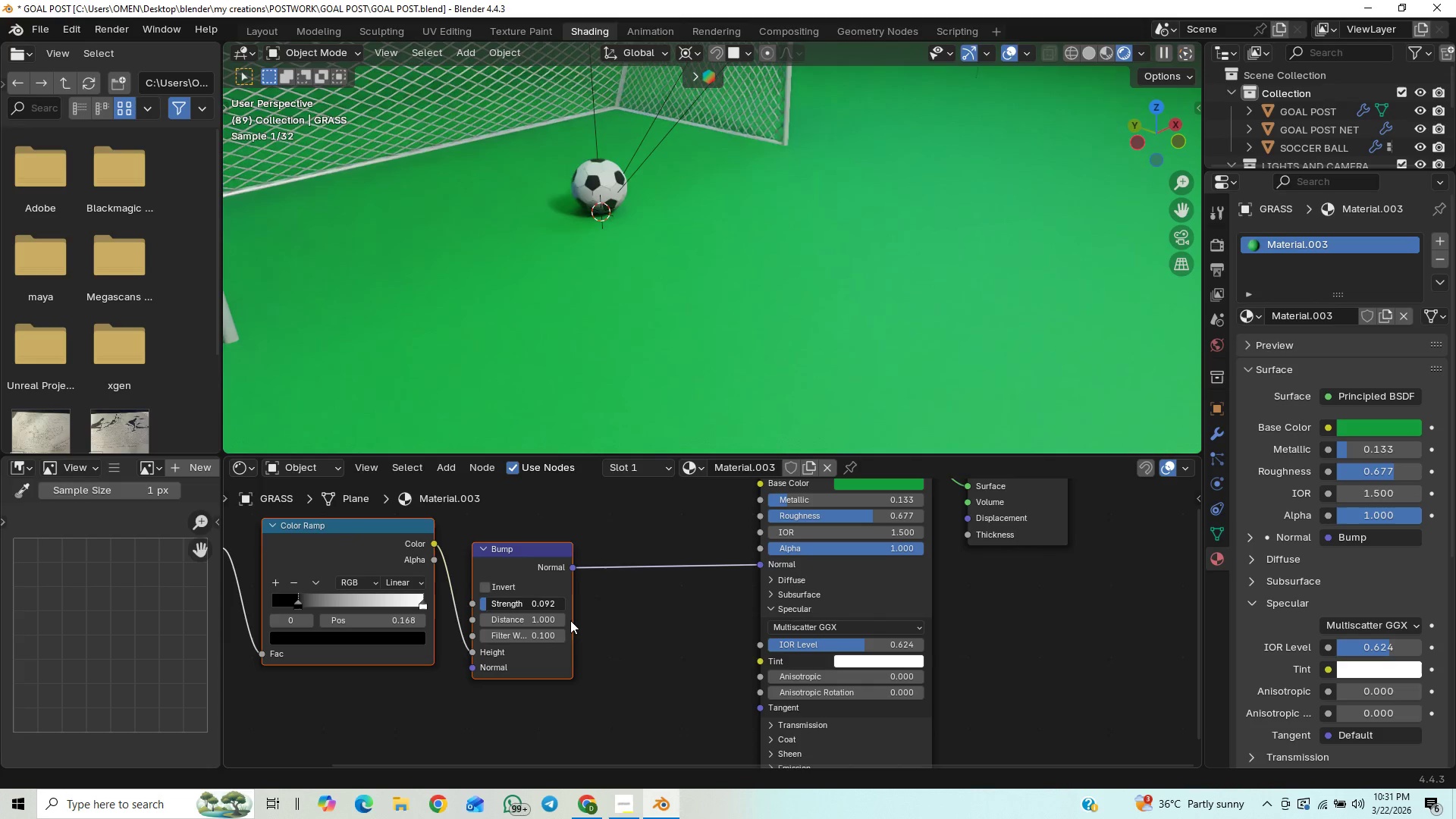 
hold_key(key=ShiftLeft, duration=1.5)
 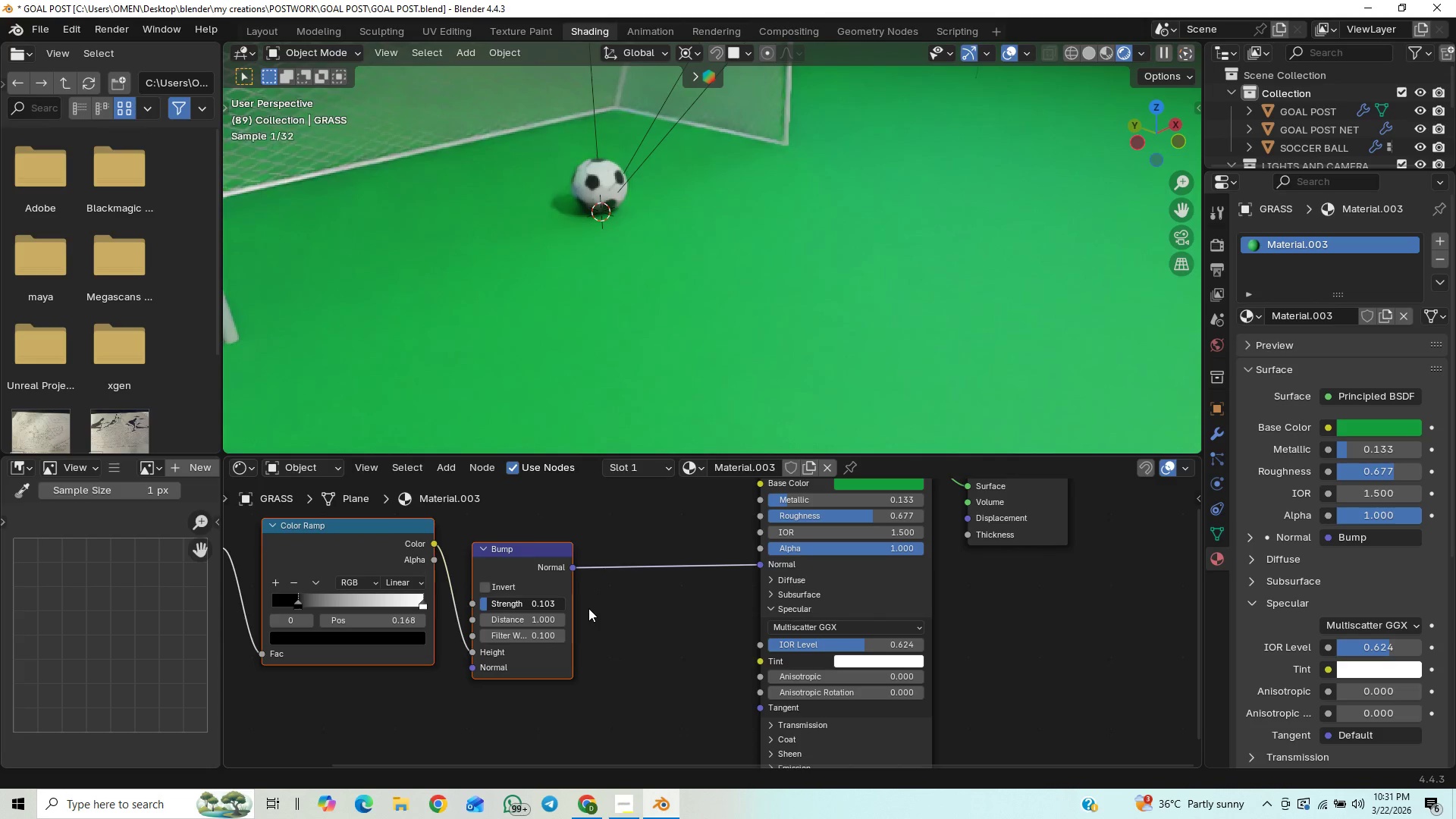 
hold_key(key=ShiftLeft, duration=1.51)
 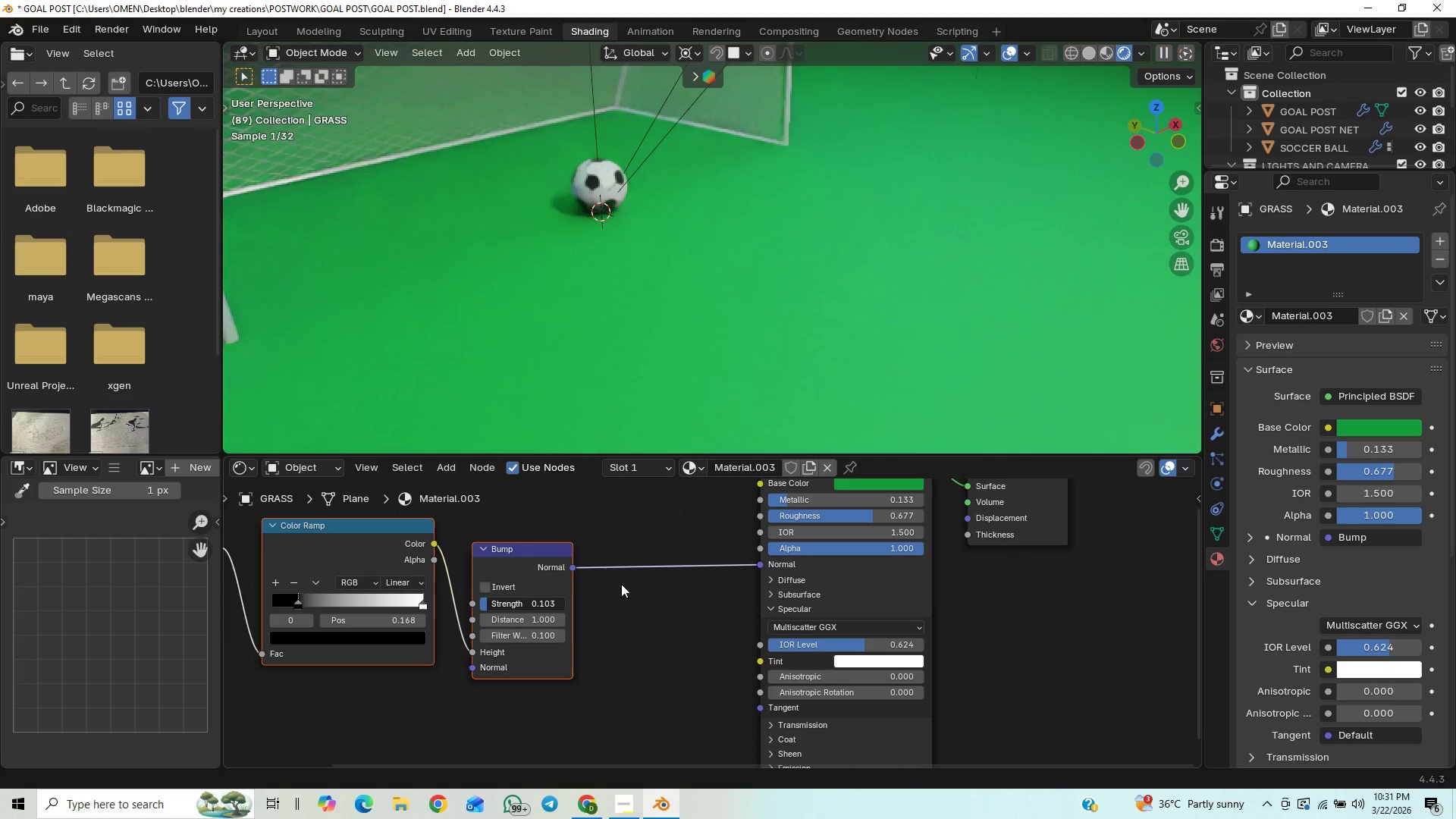 
hold_key(key=ShiftLeft, duration=1.52)
 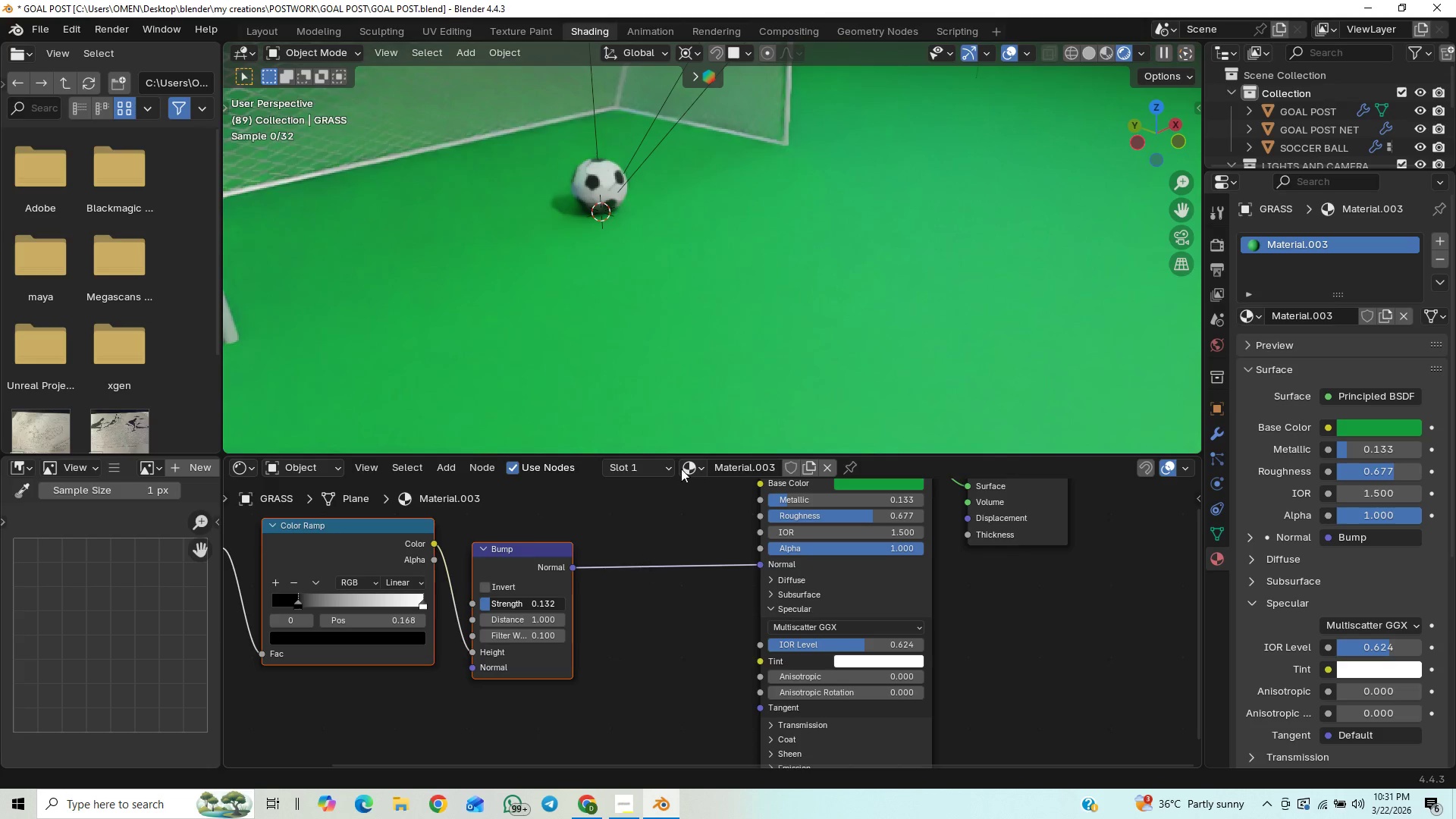 
hold_key(key=ShiftLeft, duration=0.34)
 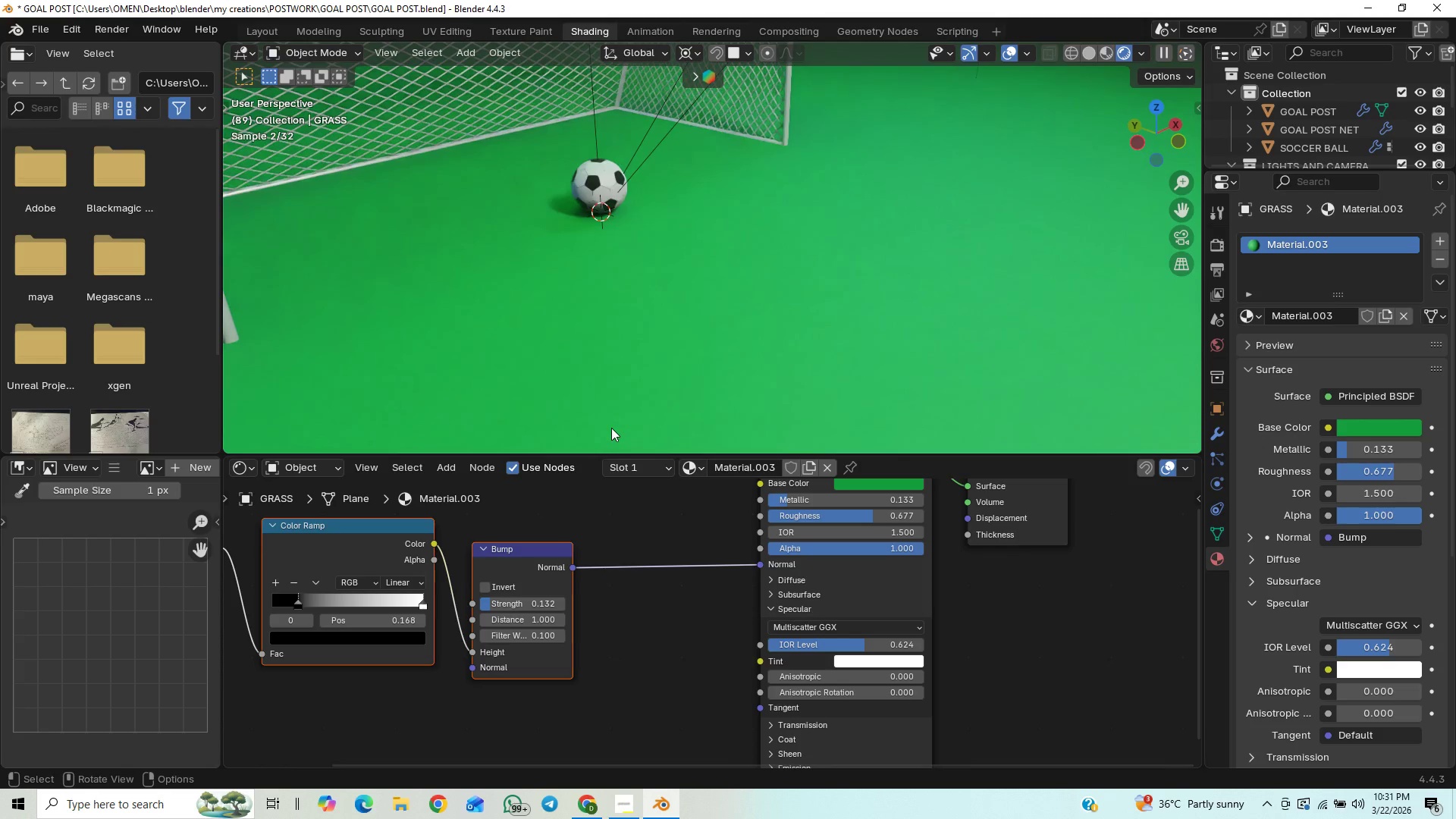 
scroll: coordinate [631, 336], scroll_direction: up, amount: 11.0
 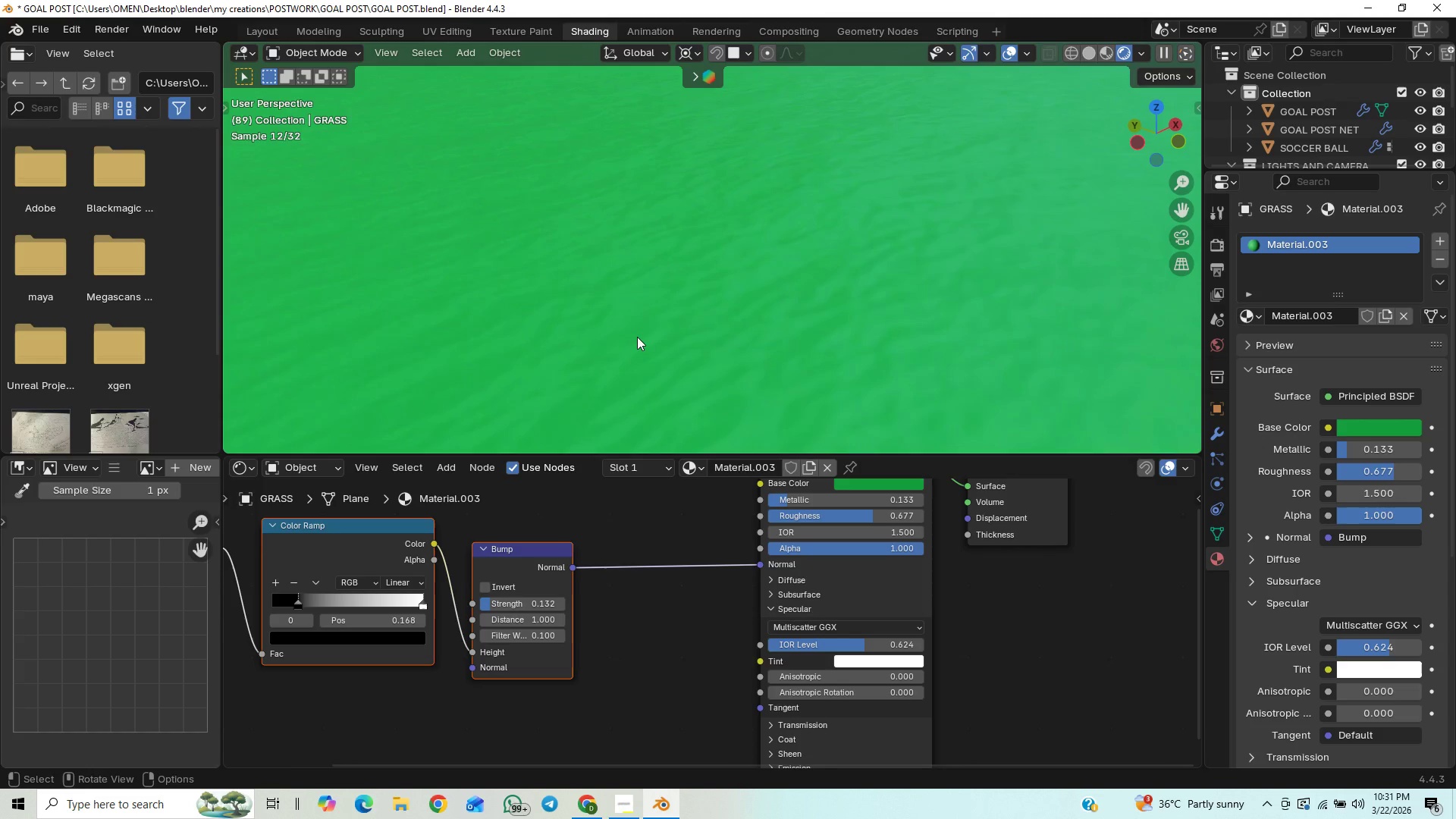 
scroll: coordinate [340, 679], scroll_direction: down, amount: 4.0
 